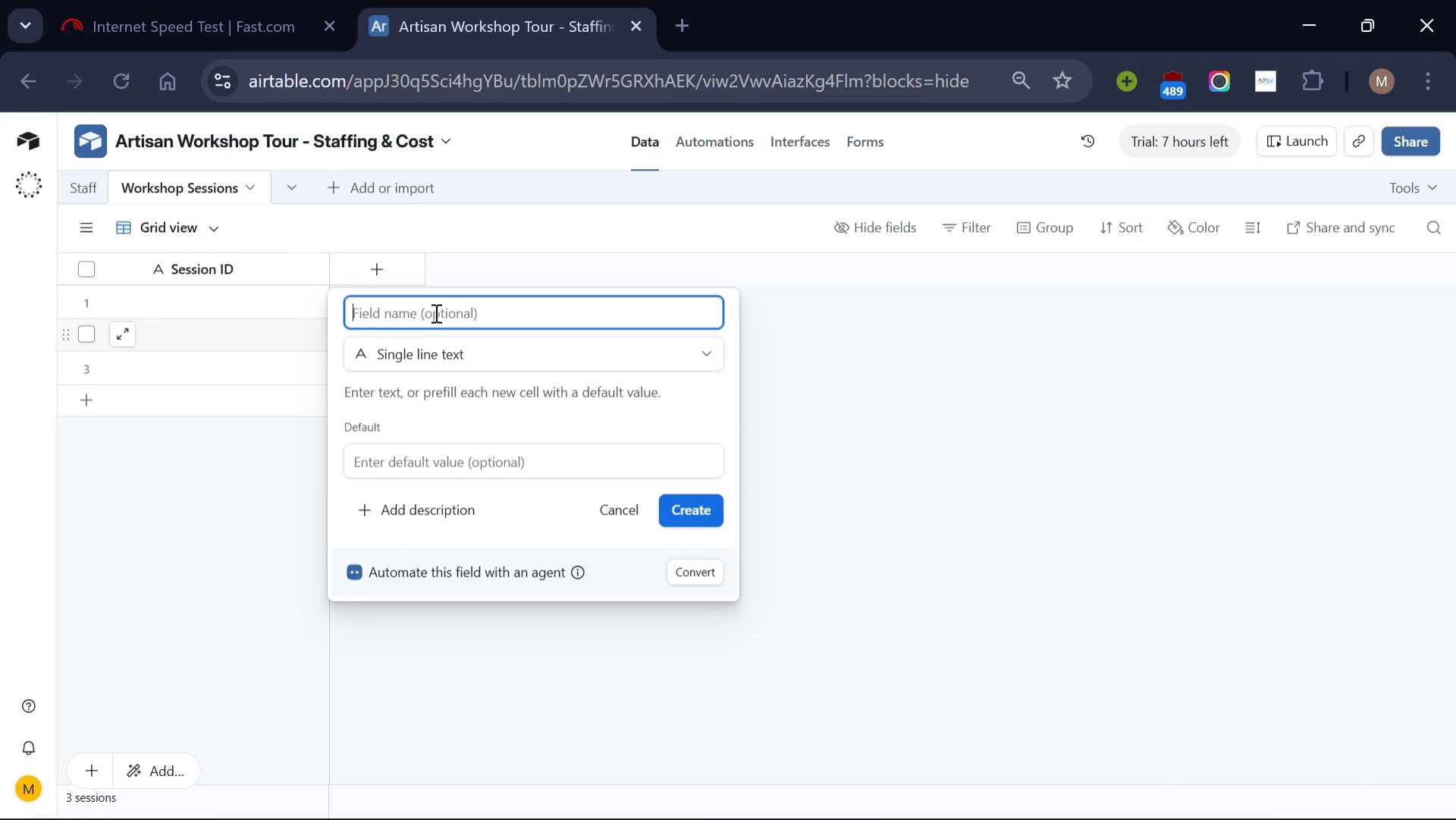 
left_click([435, 313])
 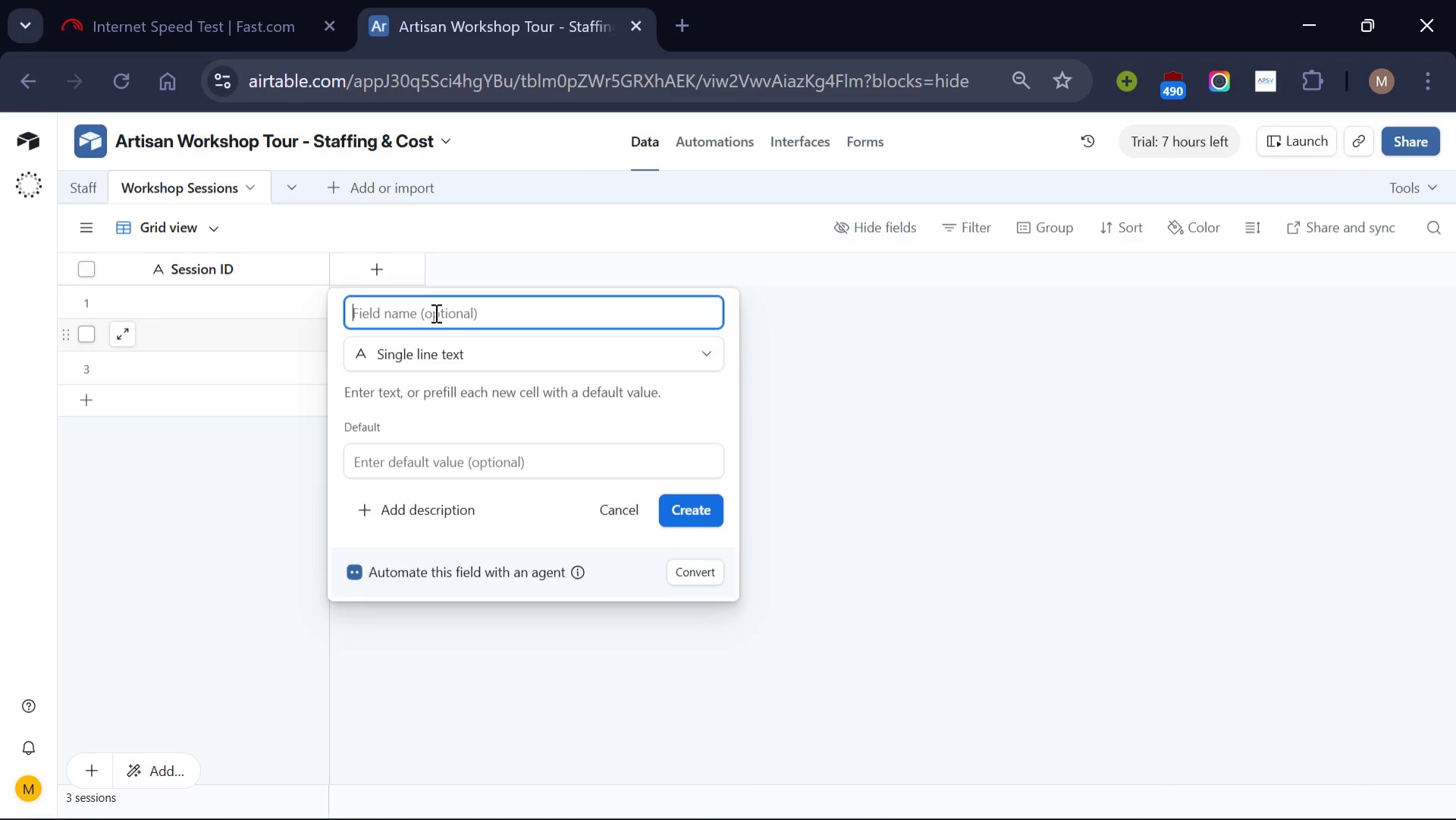 
type(Session Nmae)
key(Backspace)
key(Backspace)
key(Backspace)
type(ame)
 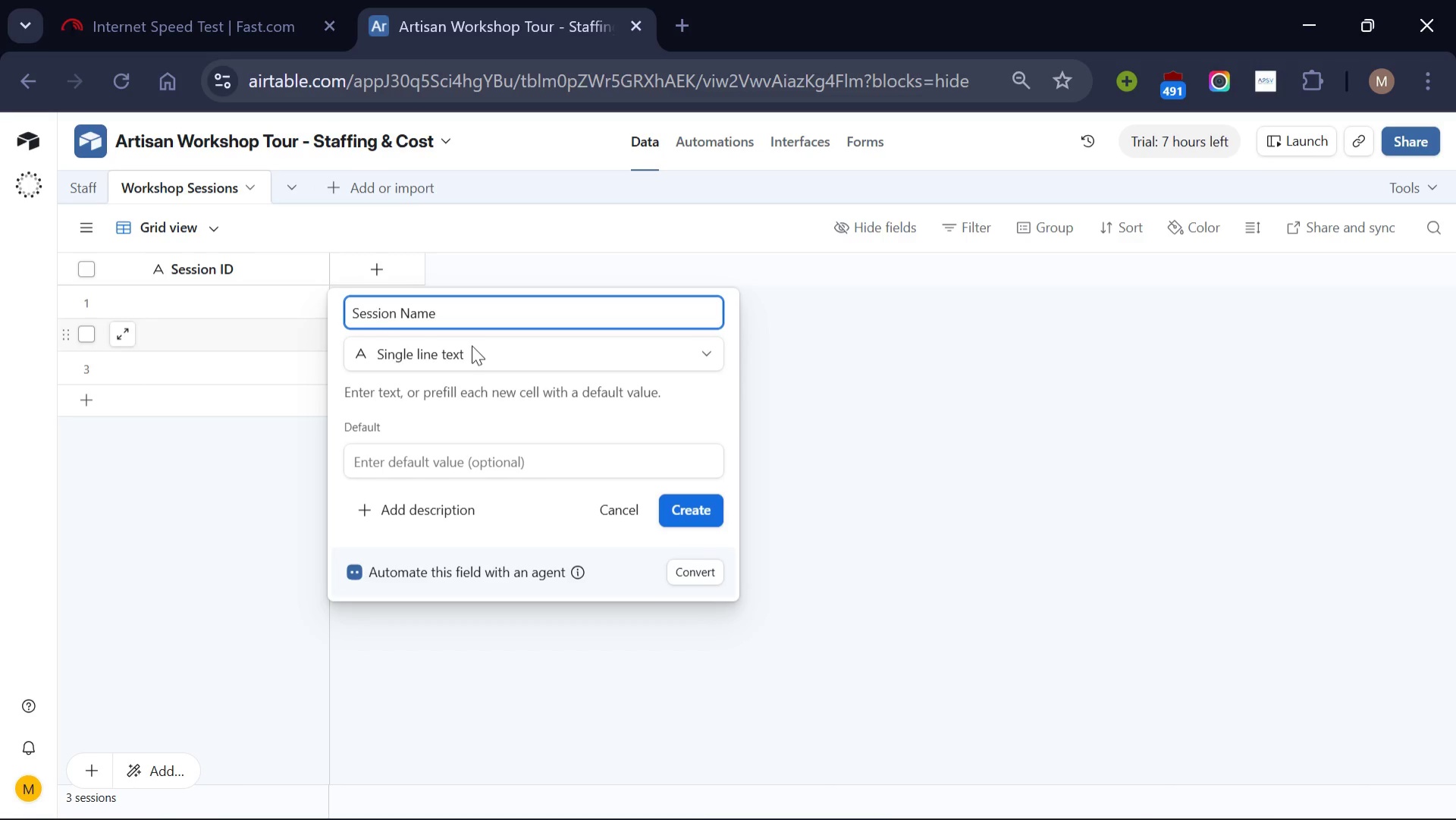 
left_click([689, 513])
 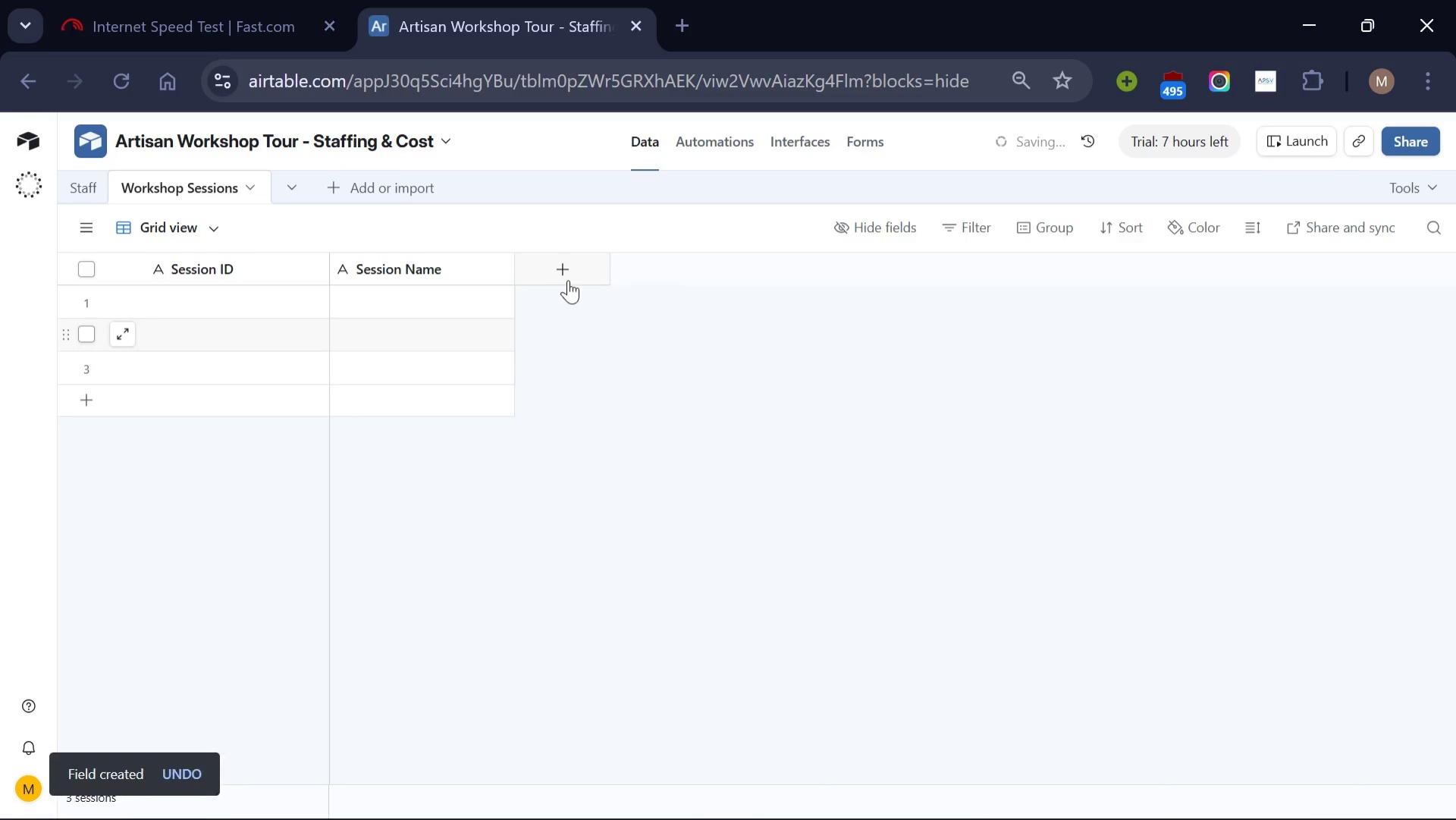 
left_click([569, 278])
 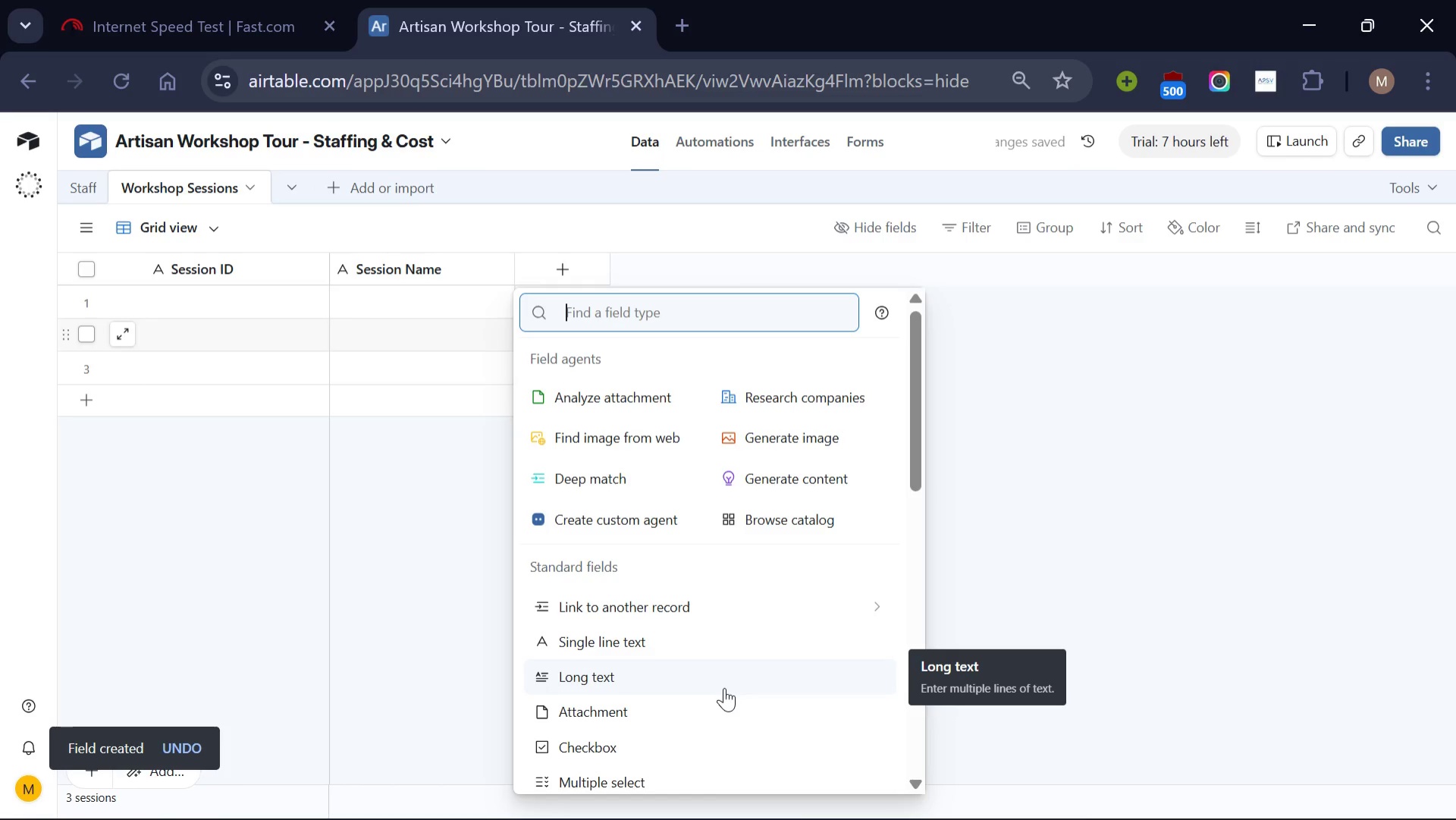 
scroll: coordinate [724, 680], scroll_direction: none, amount: 0.0
 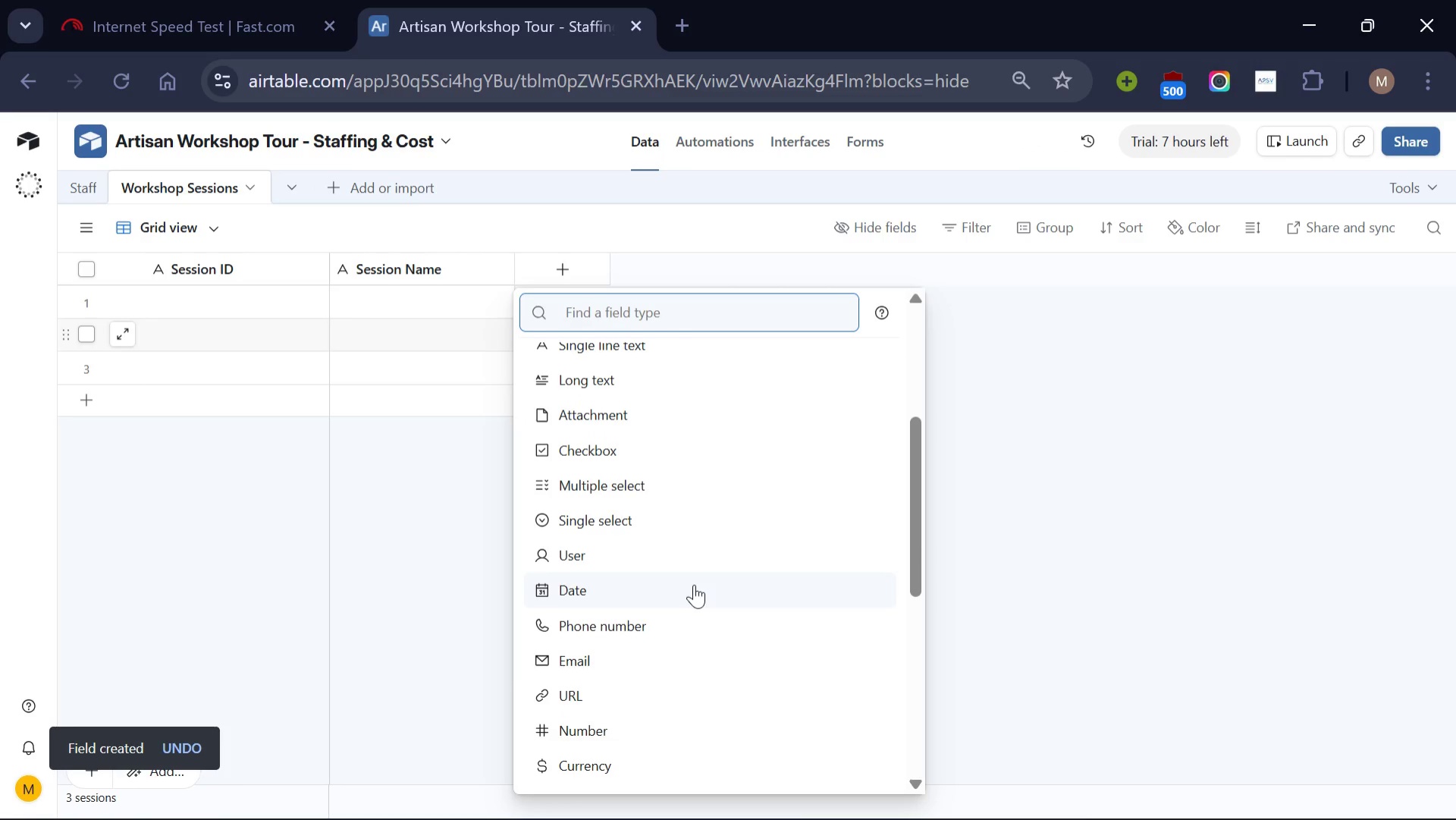 
left_click([694, 584])
 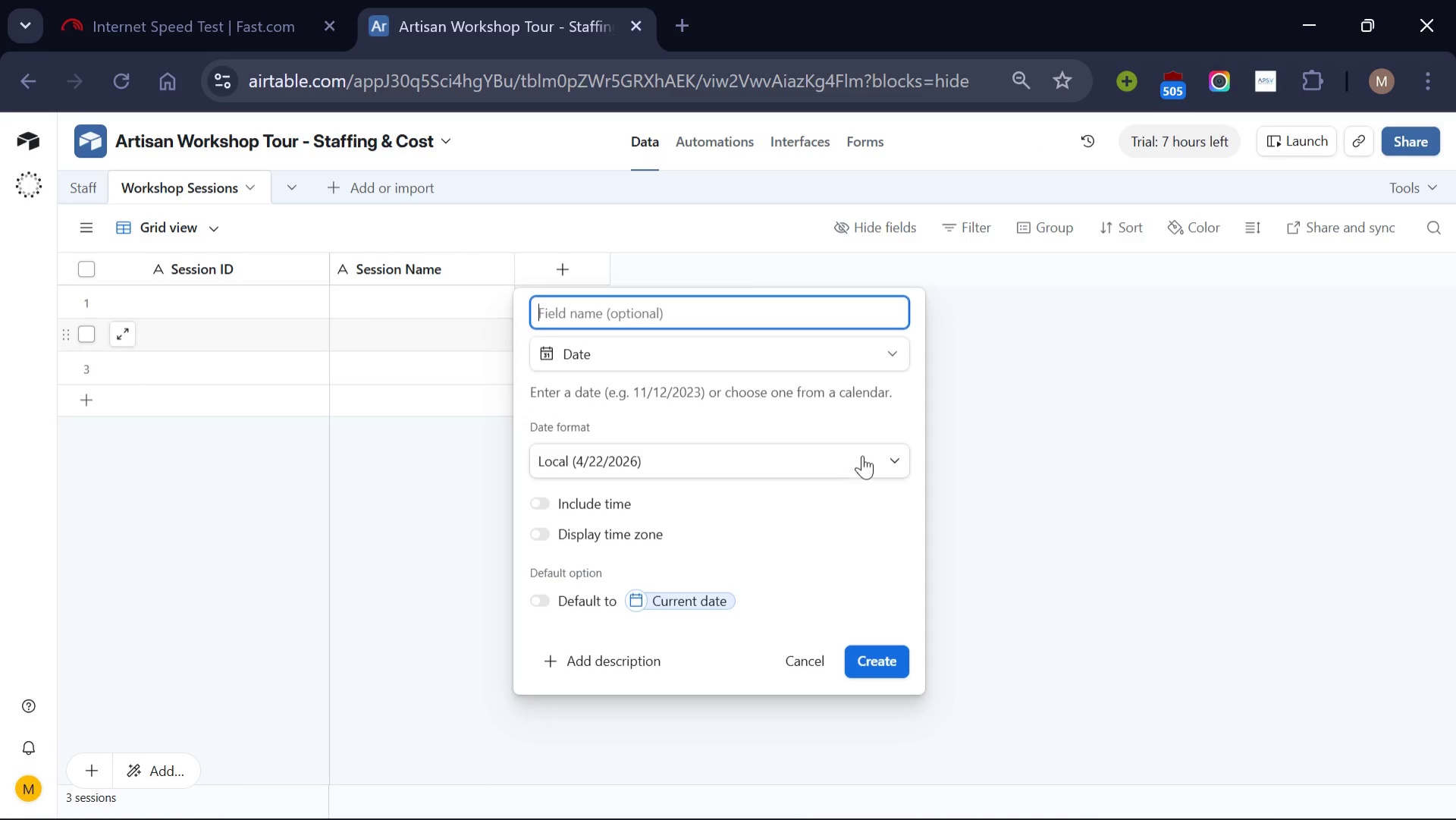 
left_click([862, 455])
 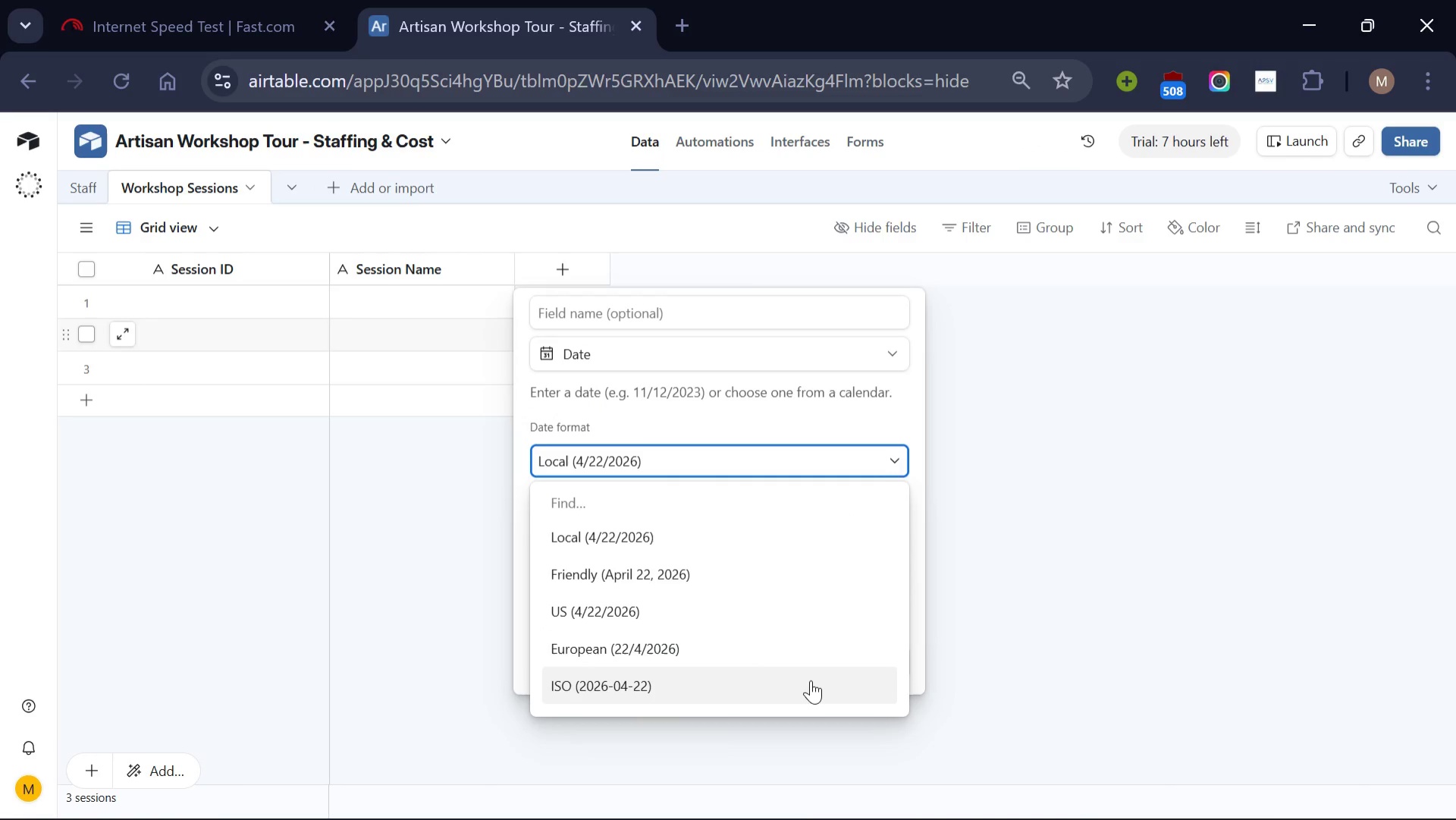 
left_click([811, 680])
 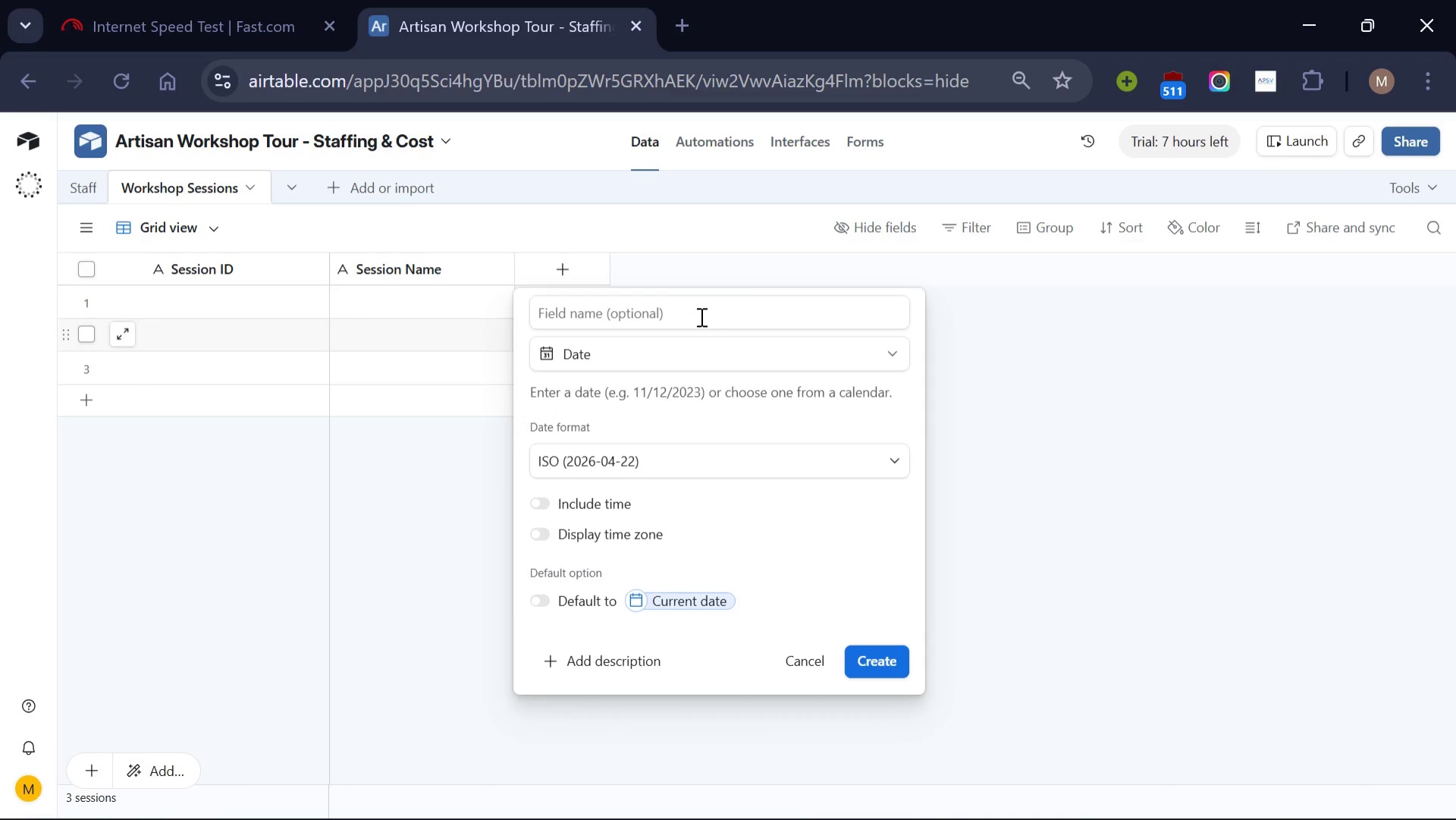 
left_click([700, 316])
 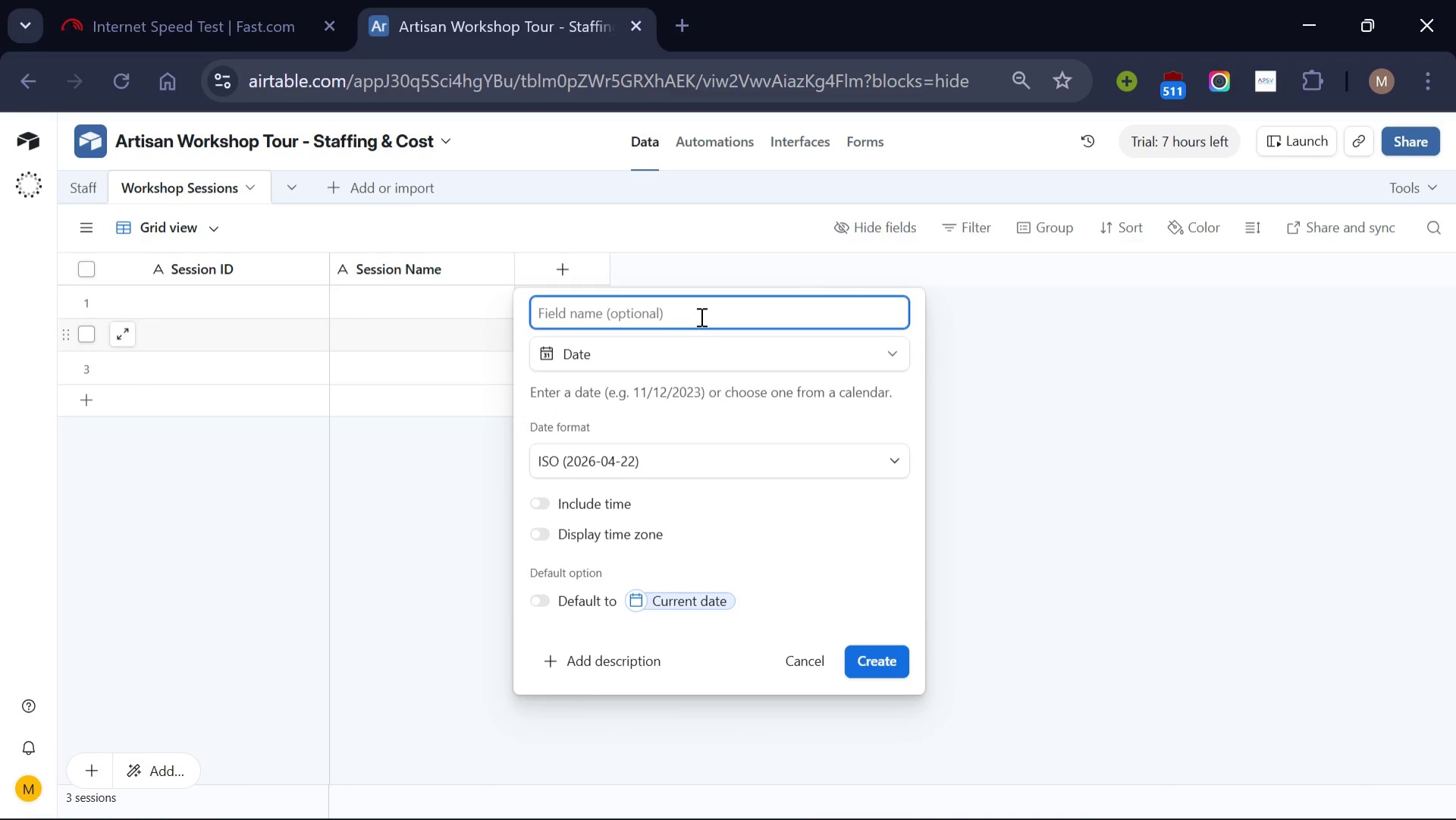 
type(Date)
 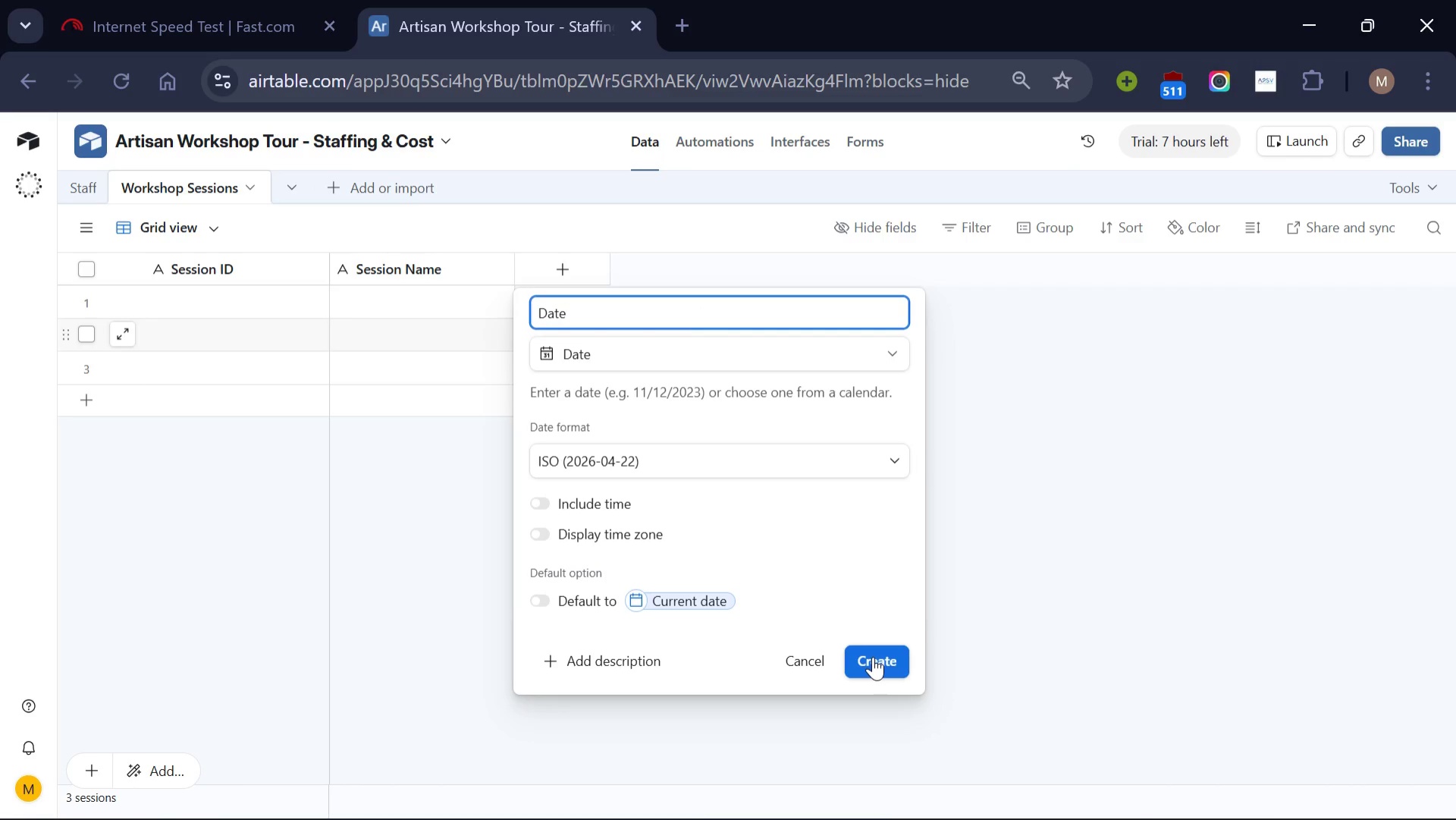 
left_click([873, 656])
 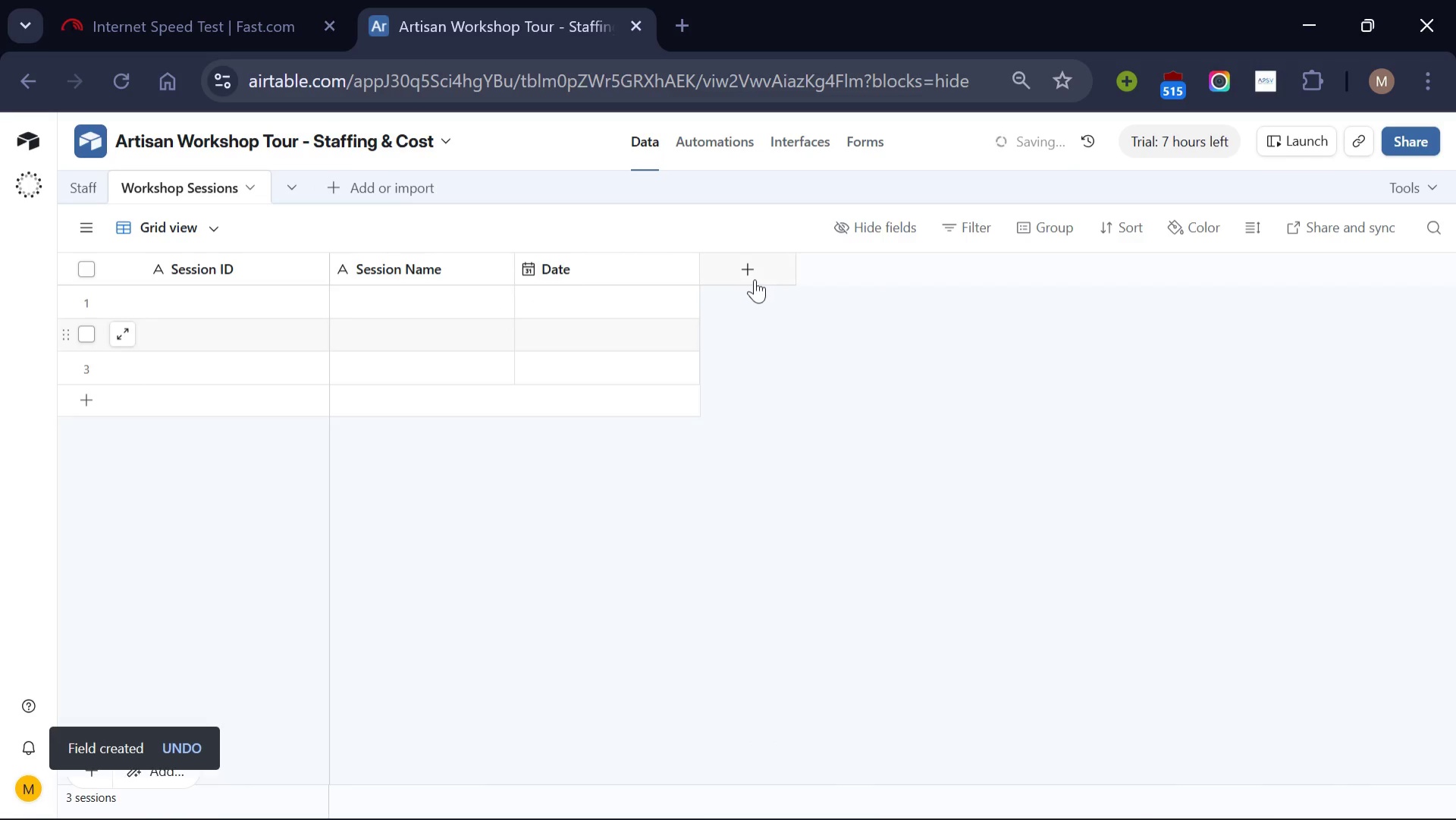 
left_click([752, 268])
 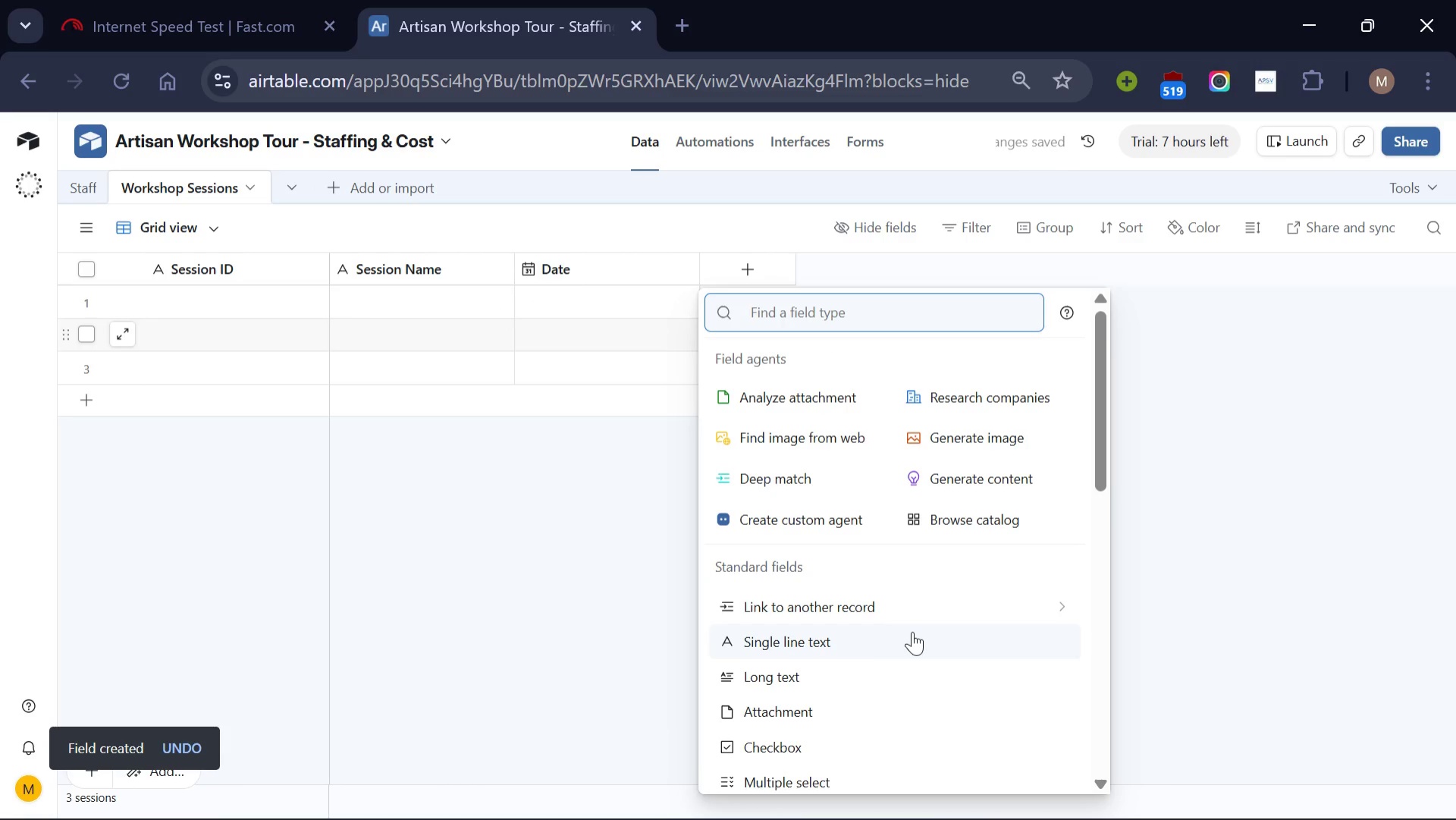 
left_click([912, 631])
 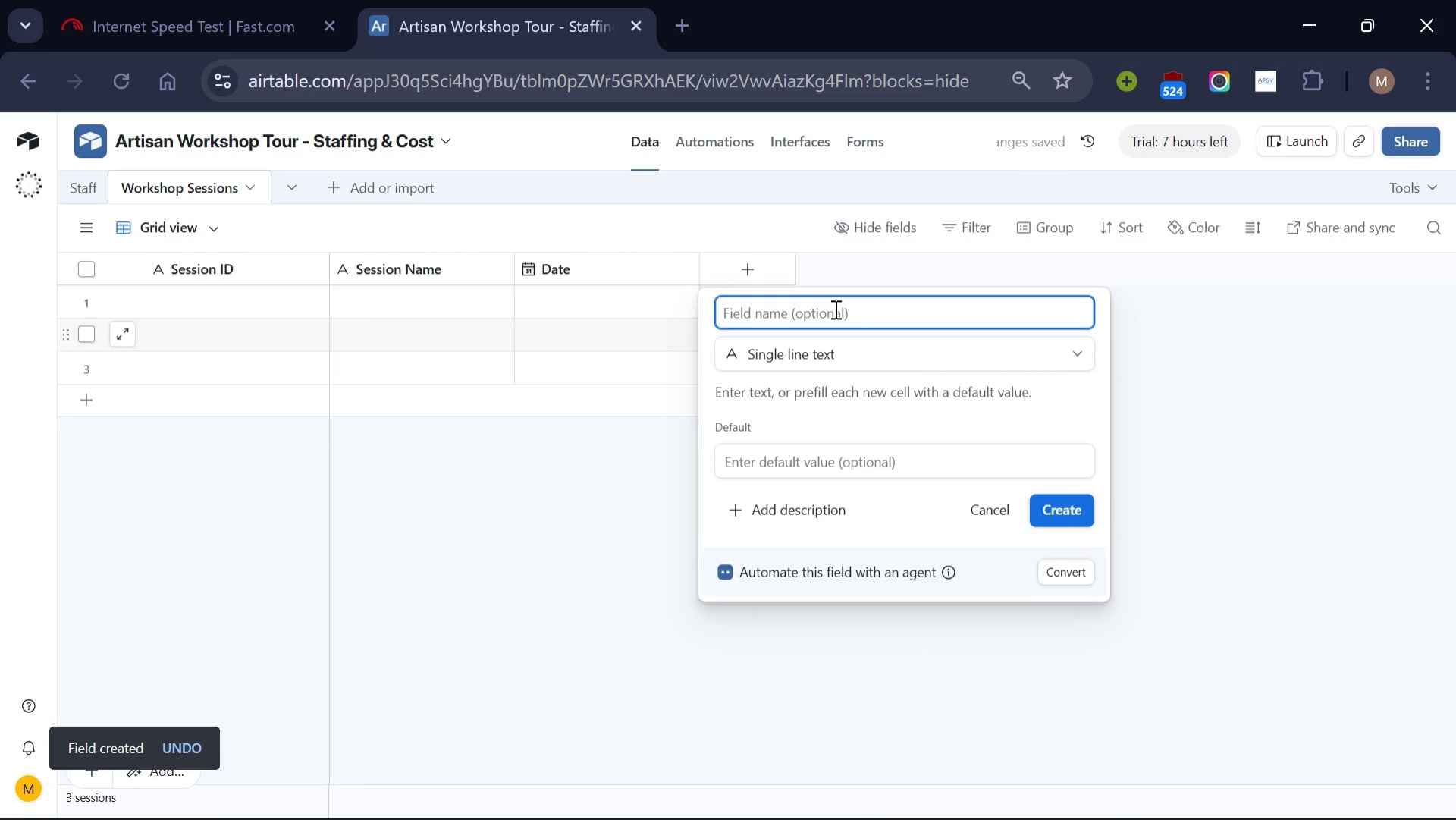 
type(Venue)
 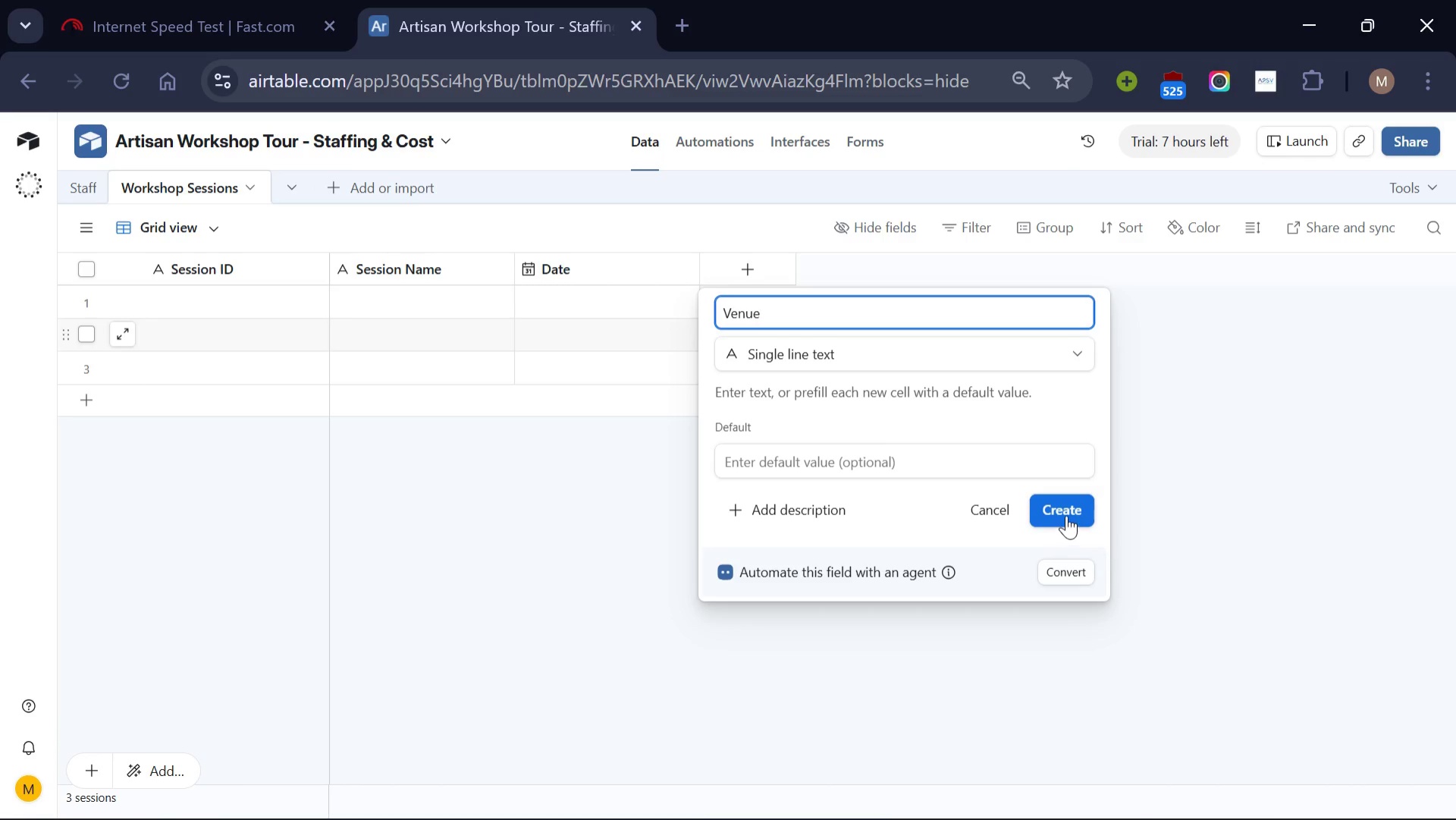 
left_click([1066, 515])
 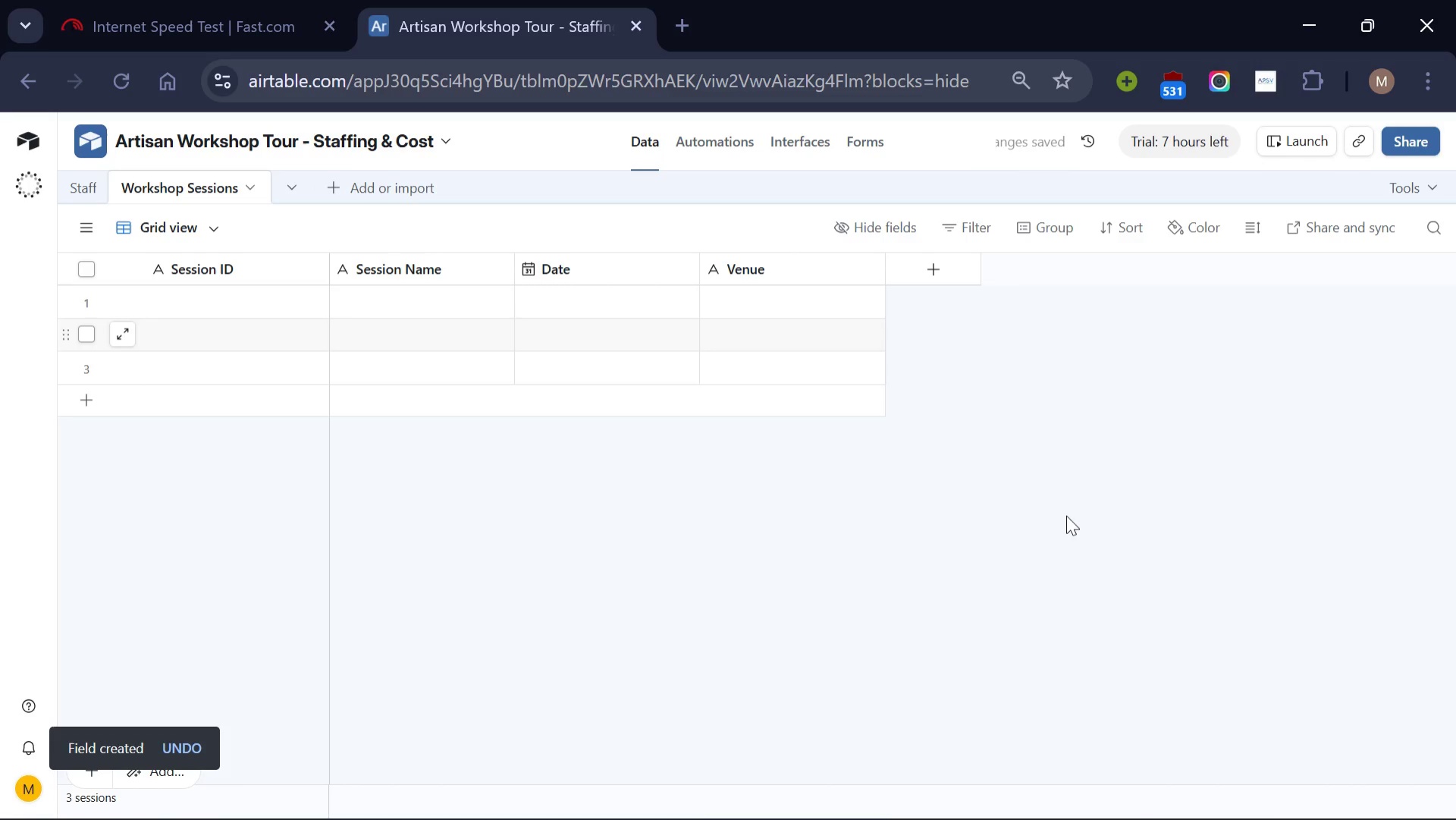 
wait(7.69)
 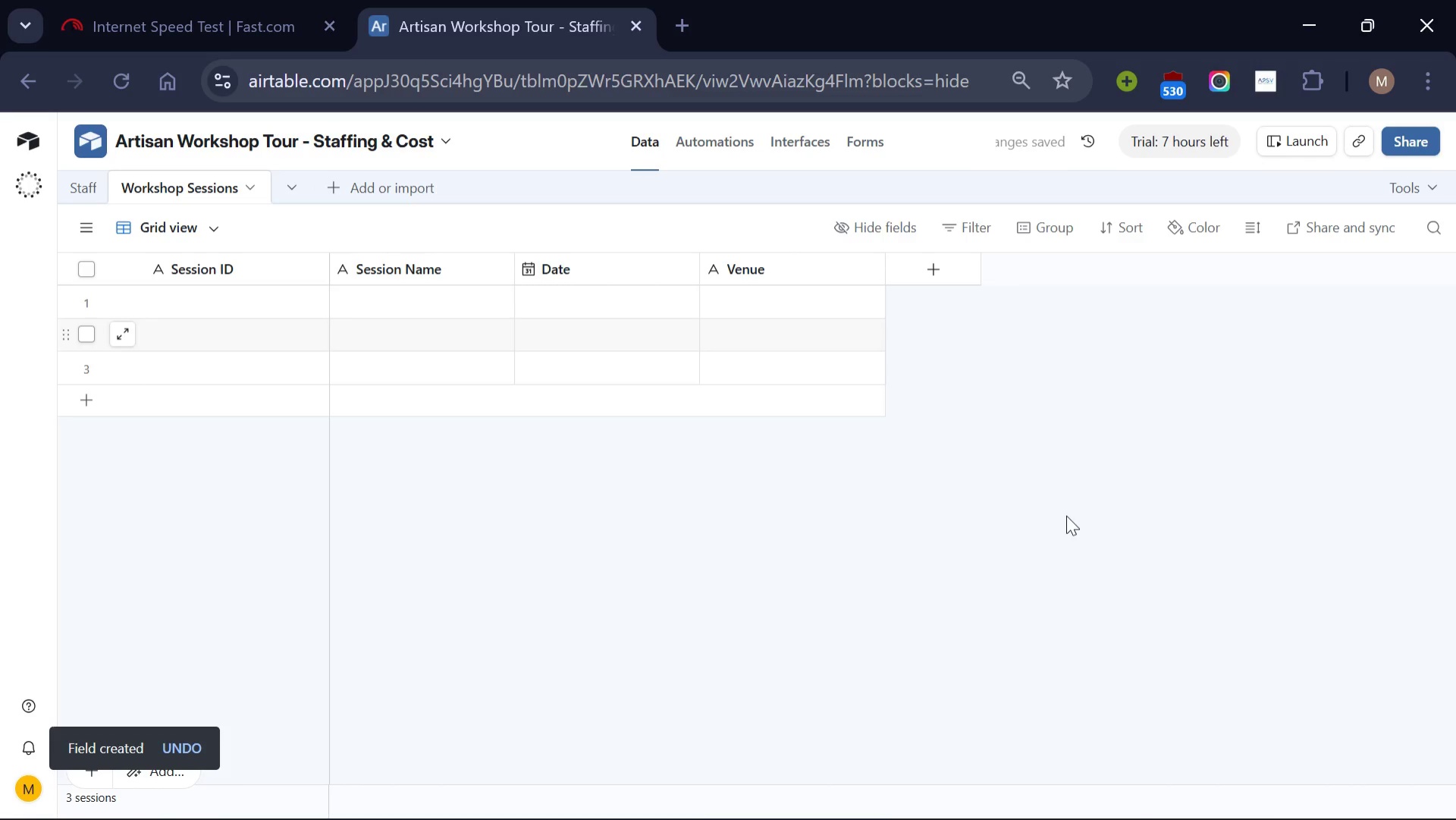 
left_click([943, 275])
 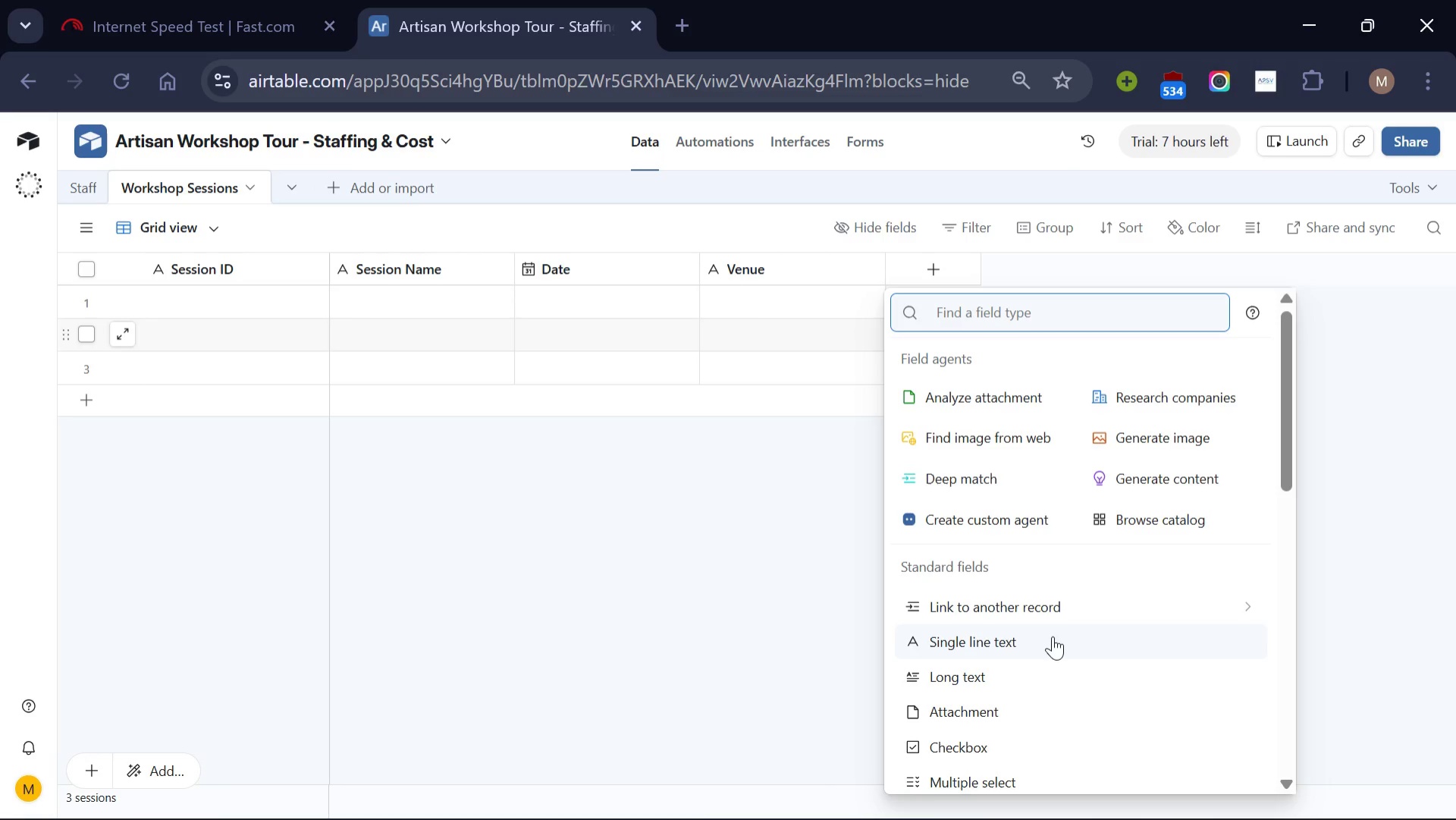 
left_click([1053, 636])
 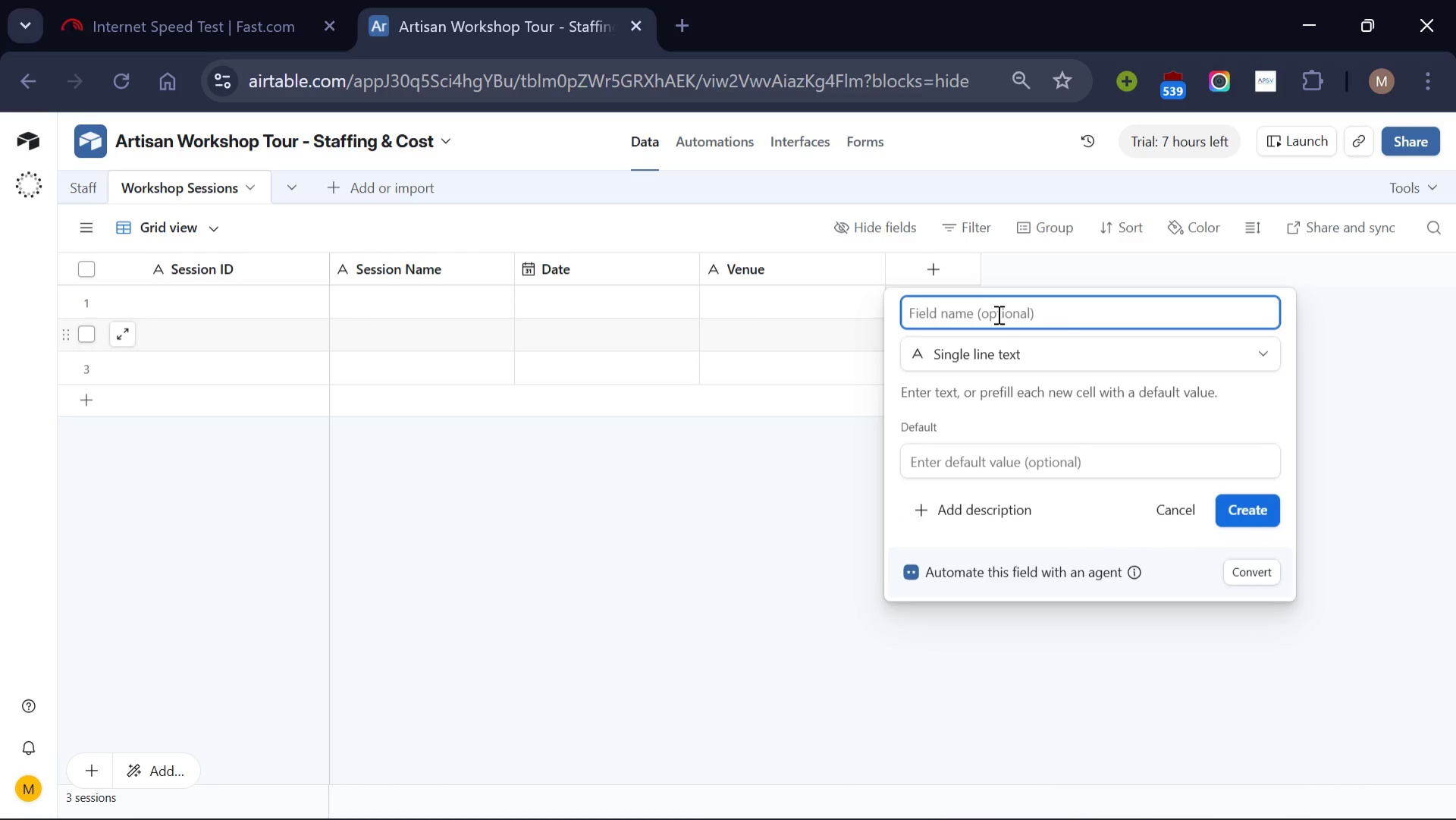 
type(Staff Assigned)
 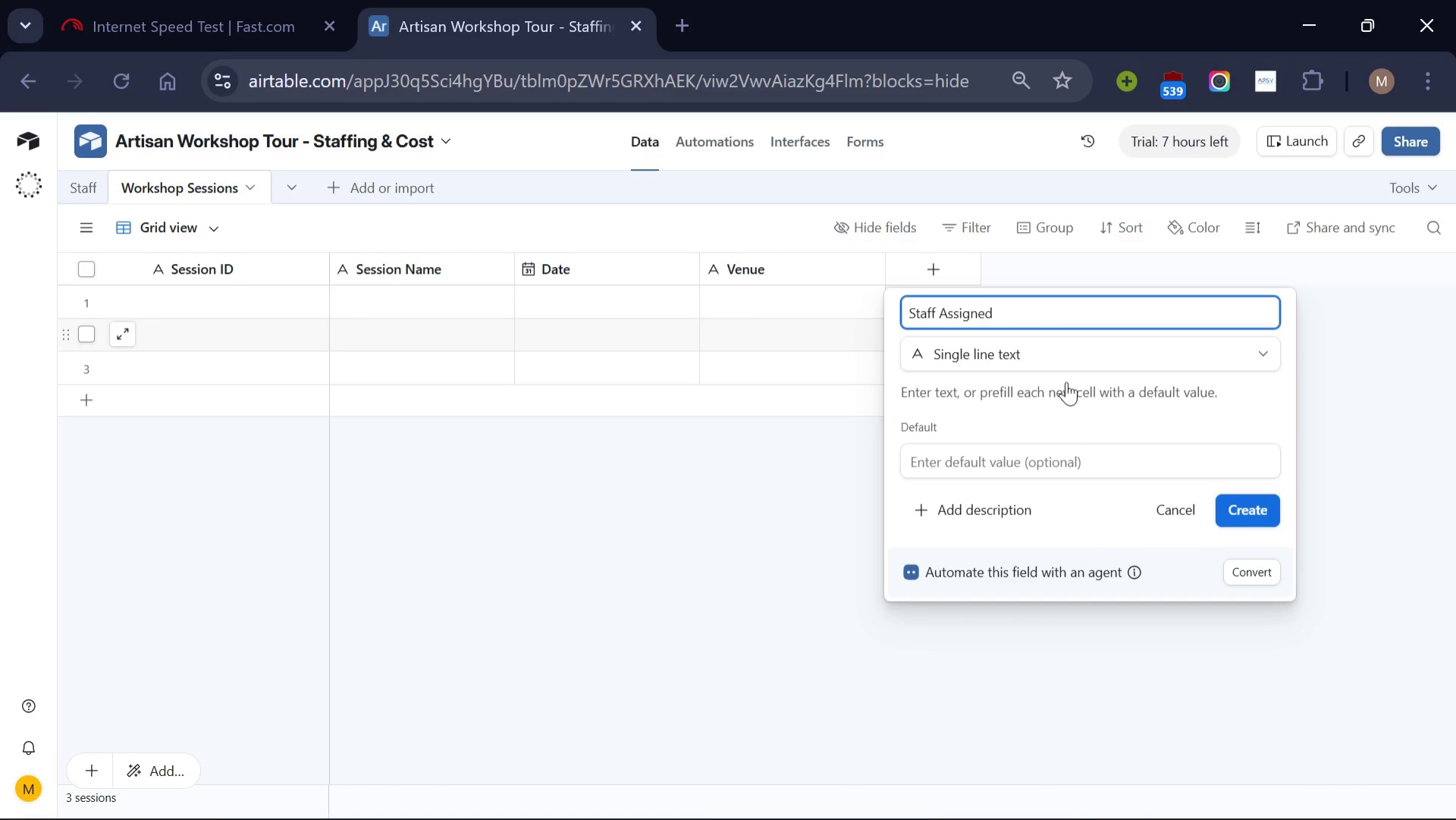 
left_click([1255, 516])
 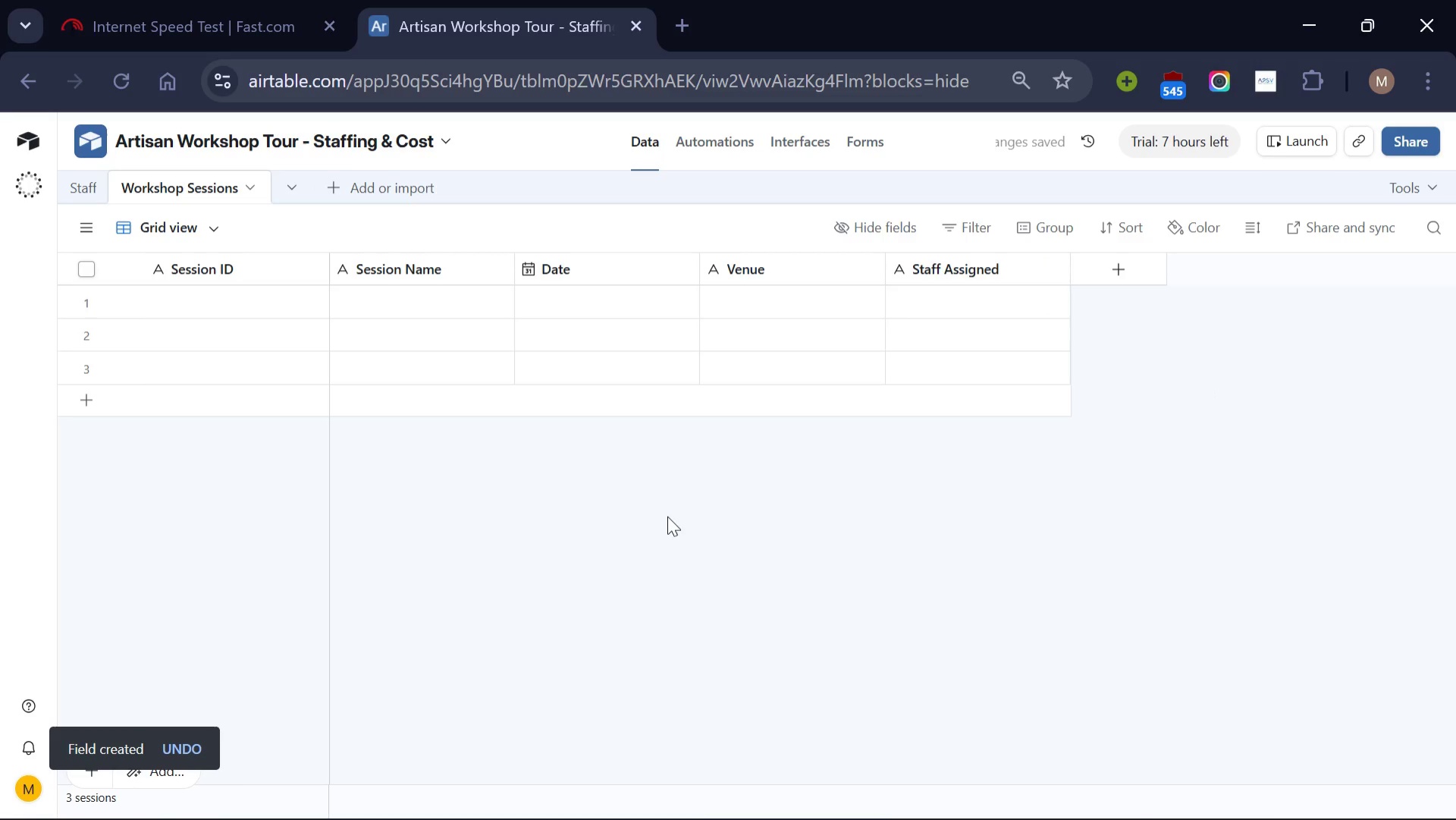 
wait(8.41)
 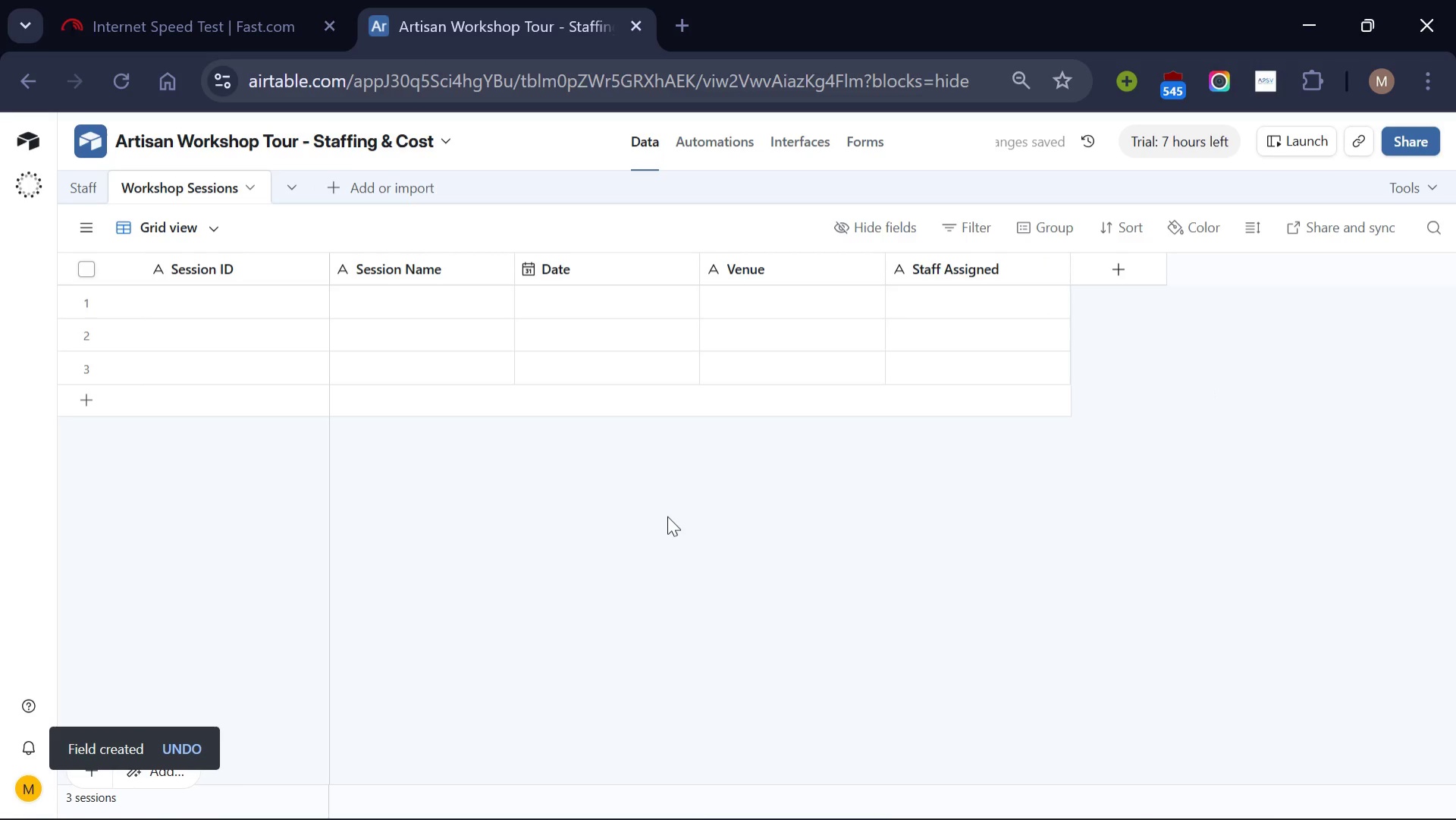 
left_click([1112, 269])
 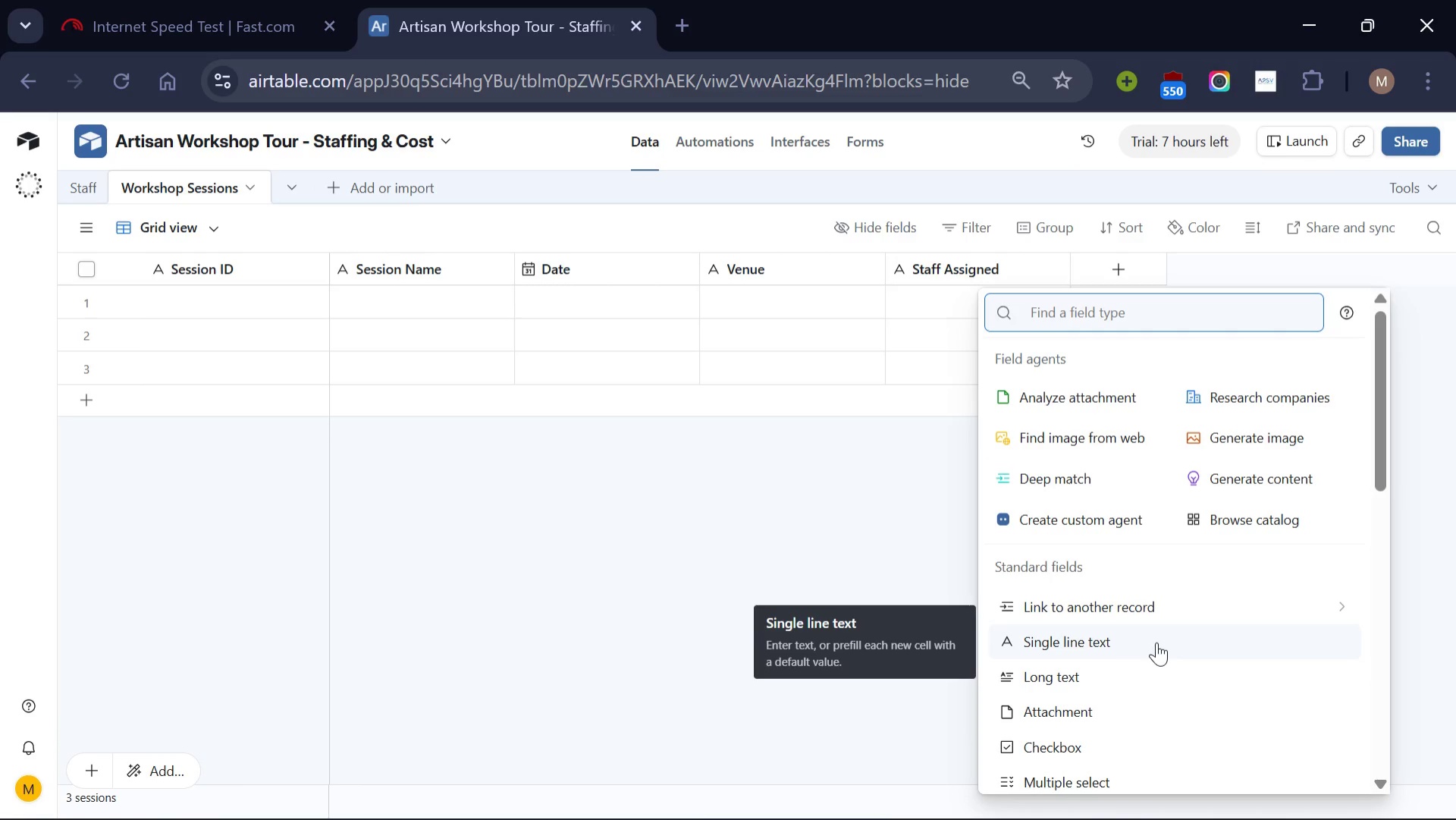 
scroll: coordinate [1156, 642], scroll_direction: down, amount: 1.0
 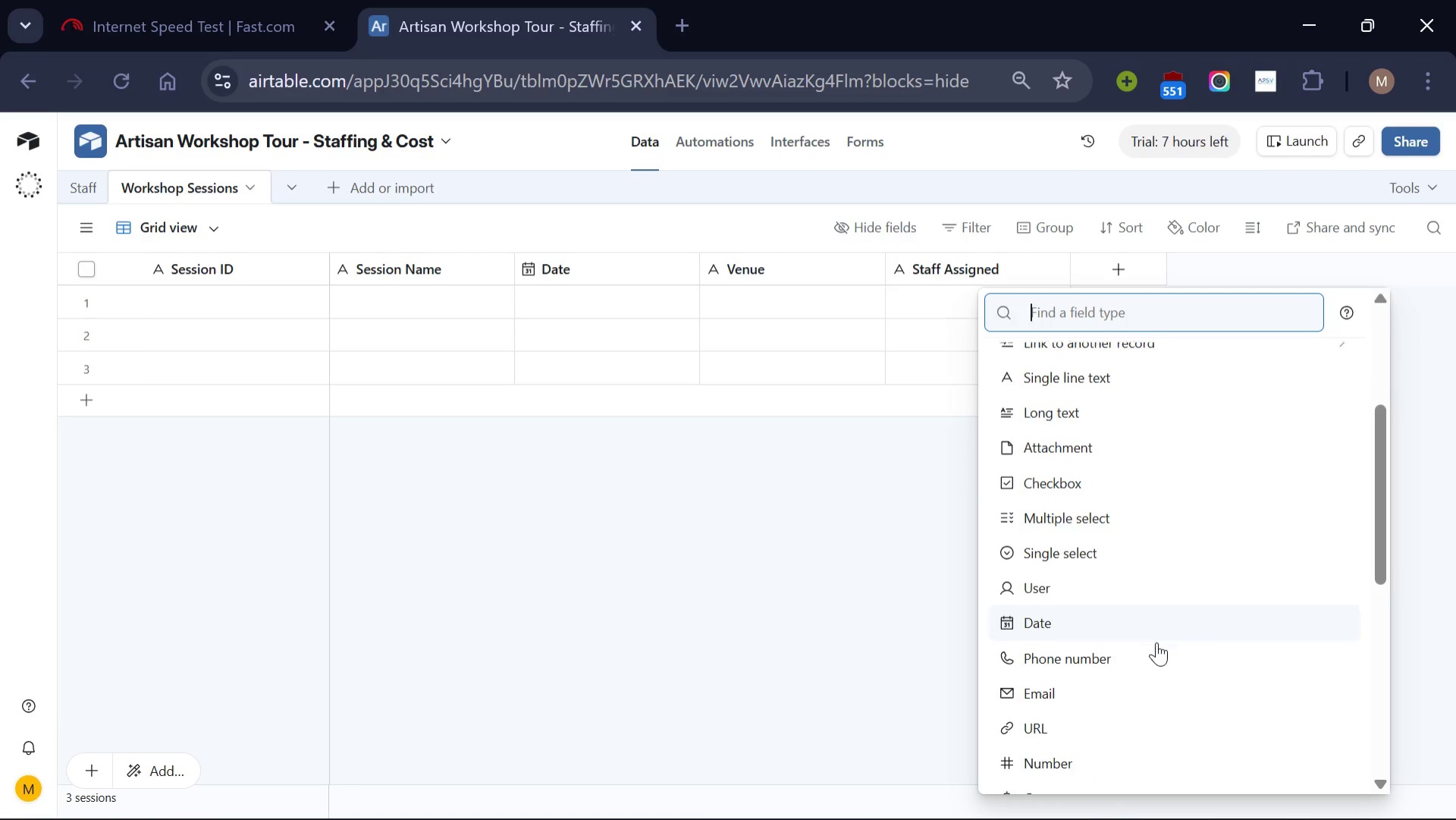 
scroll: coordinate [1156, 642], scroll_direction: none, amount: 0.0
 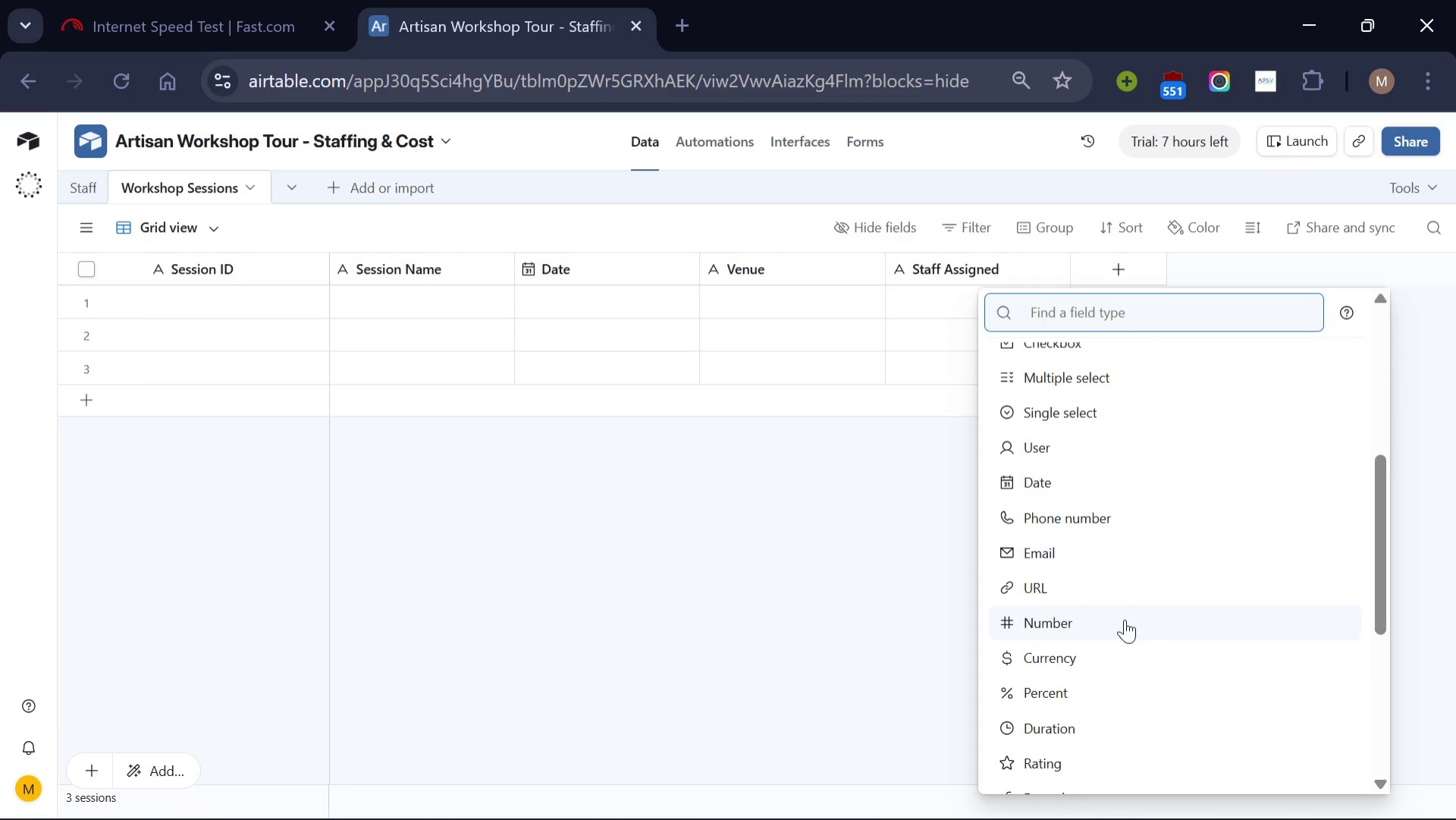 
left_click([1125, 619])
 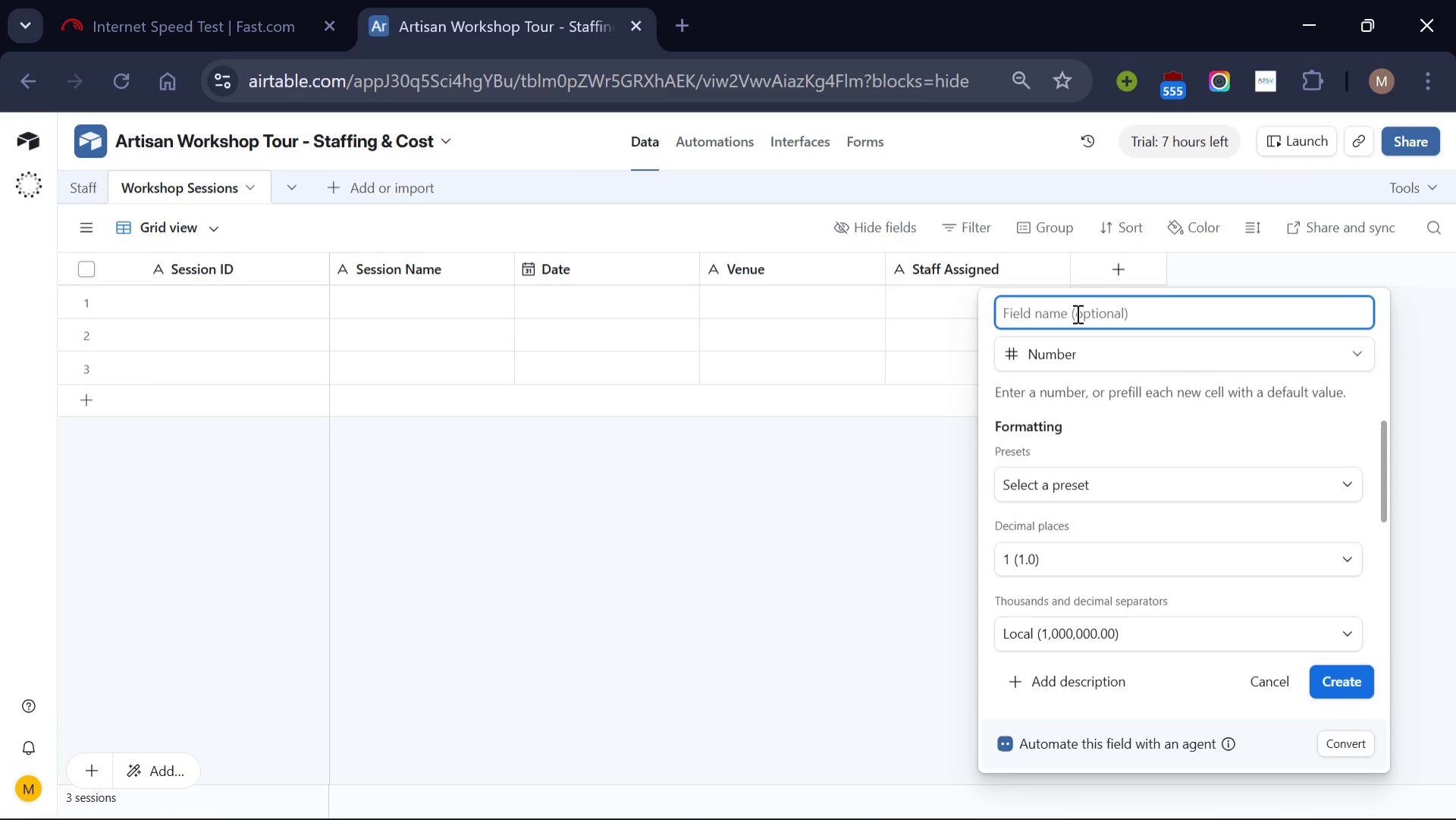 
type(Hours Worked)
 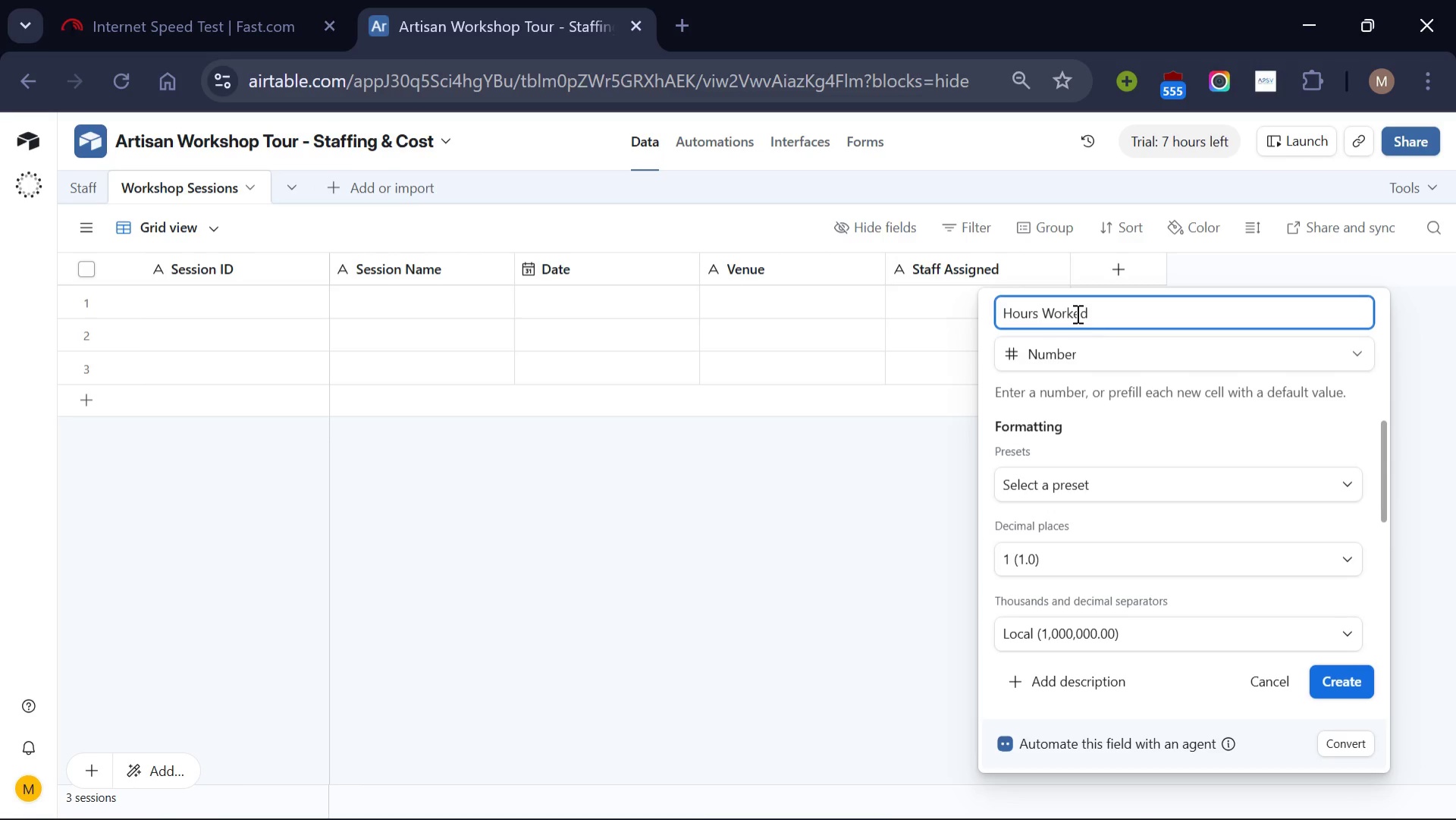 
left_click([1346, 686])
 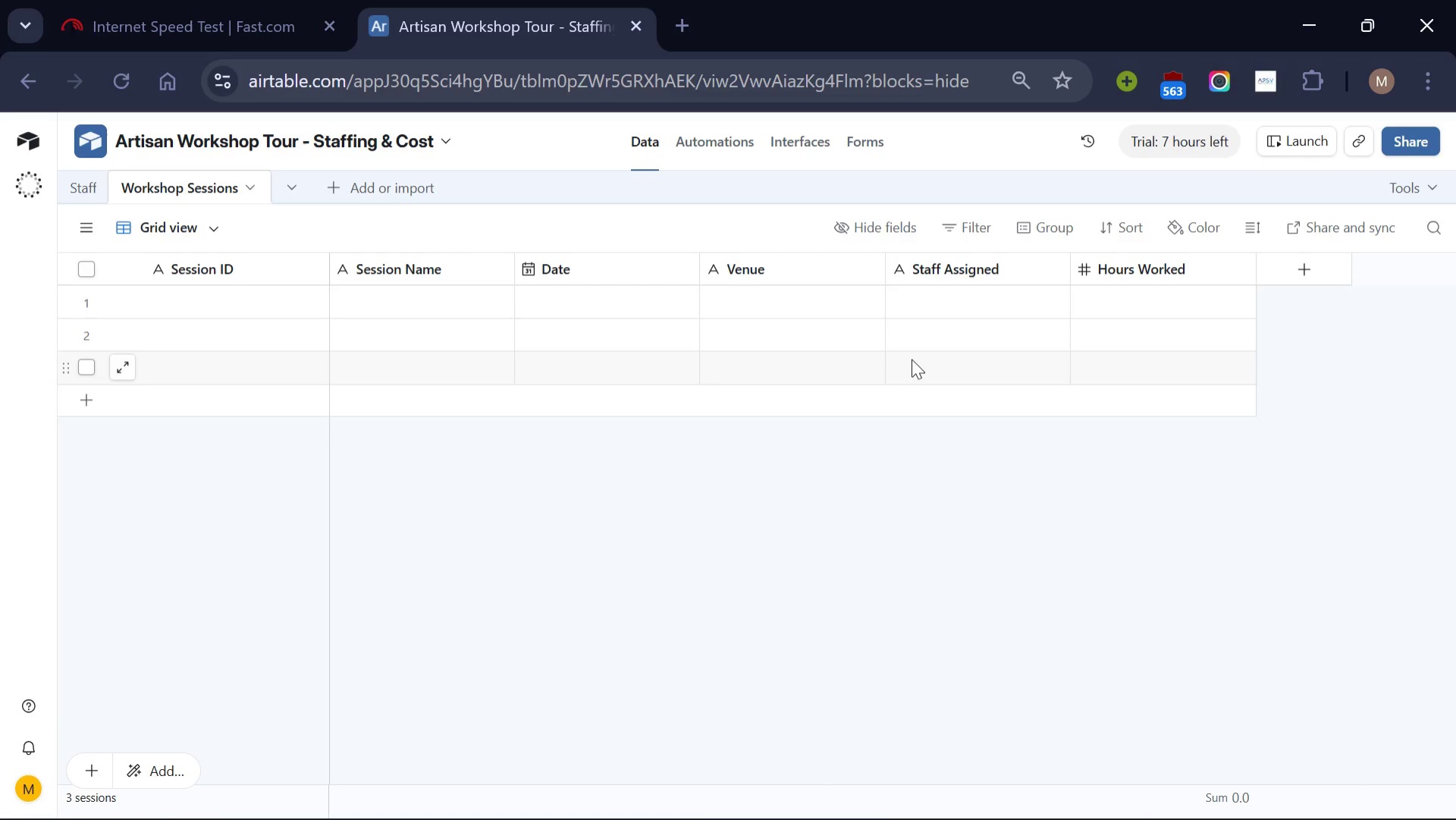 
wait(25.53)
 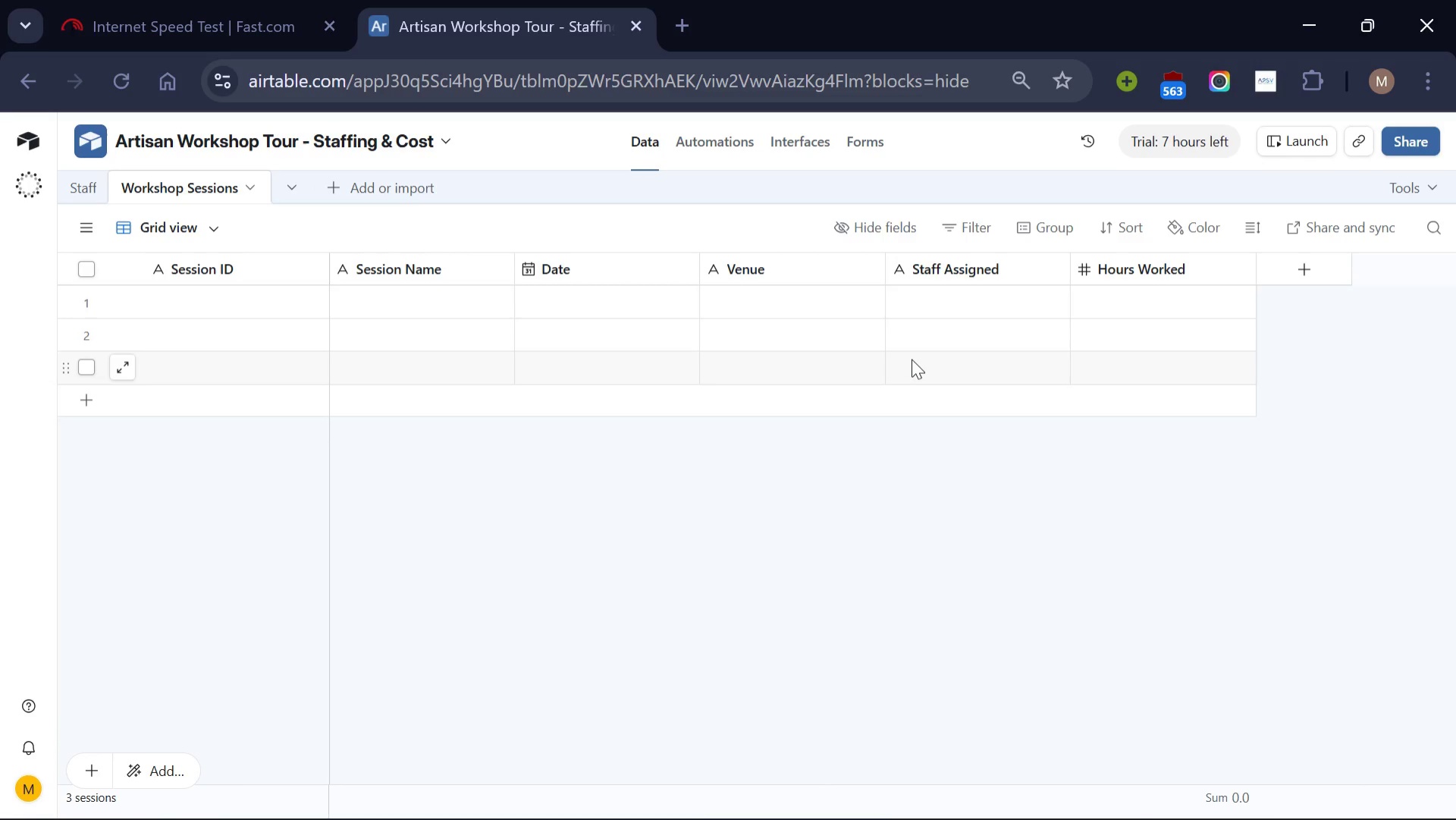 
left_click([252, 185])
 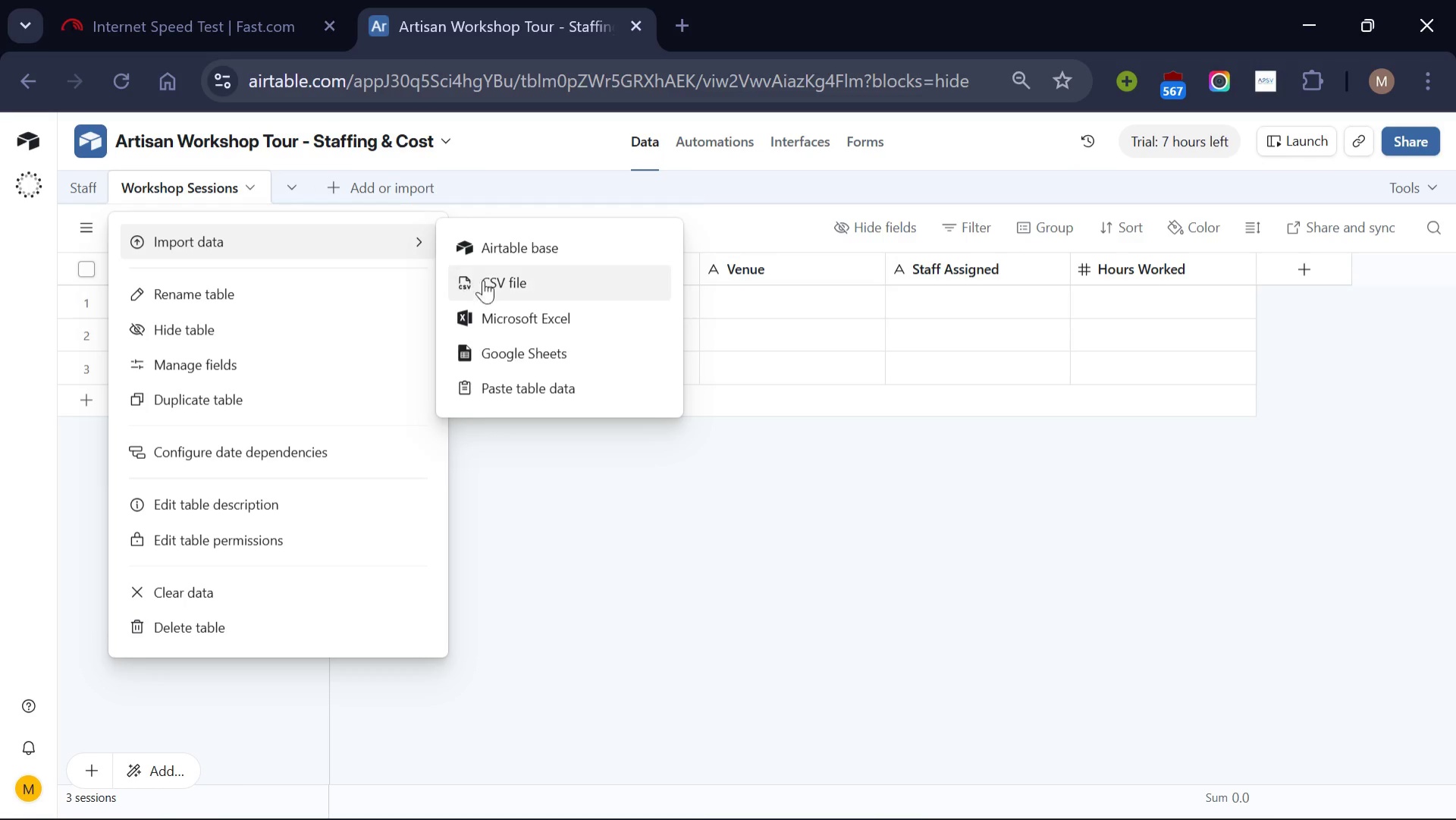 
left_click([505, 283])
 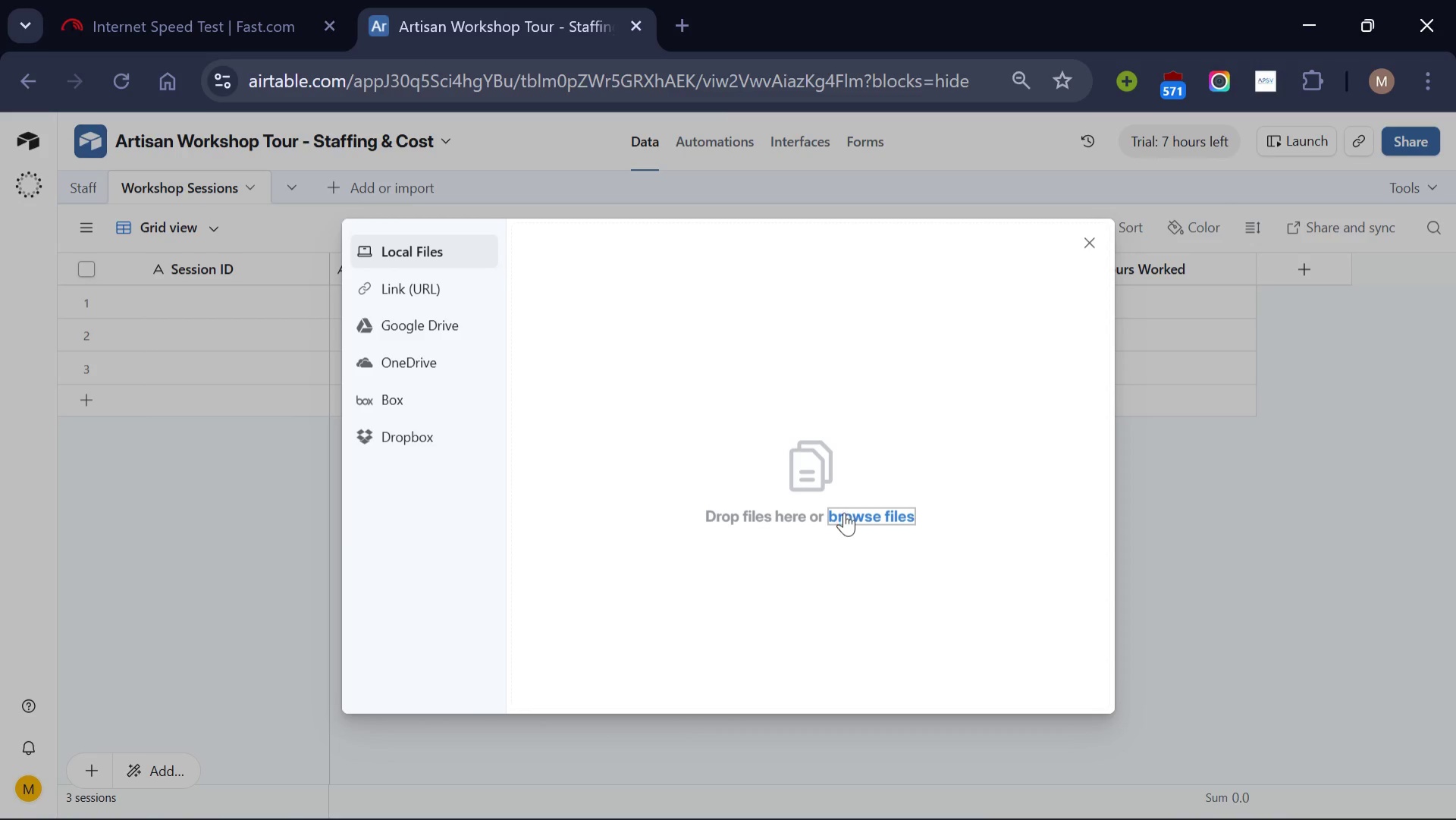 
left_click([866, 512])
 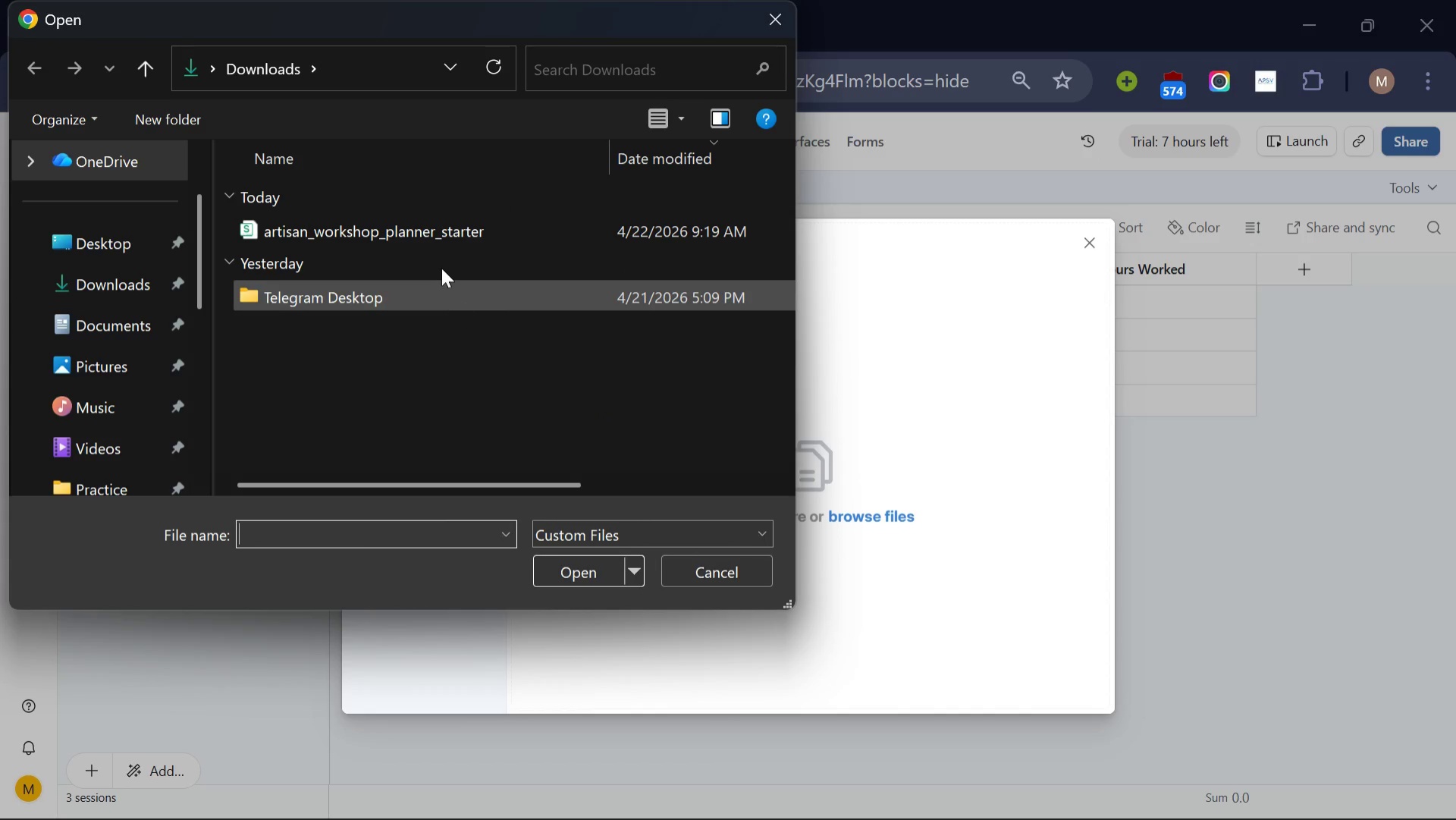 
left_click([440, 238])
 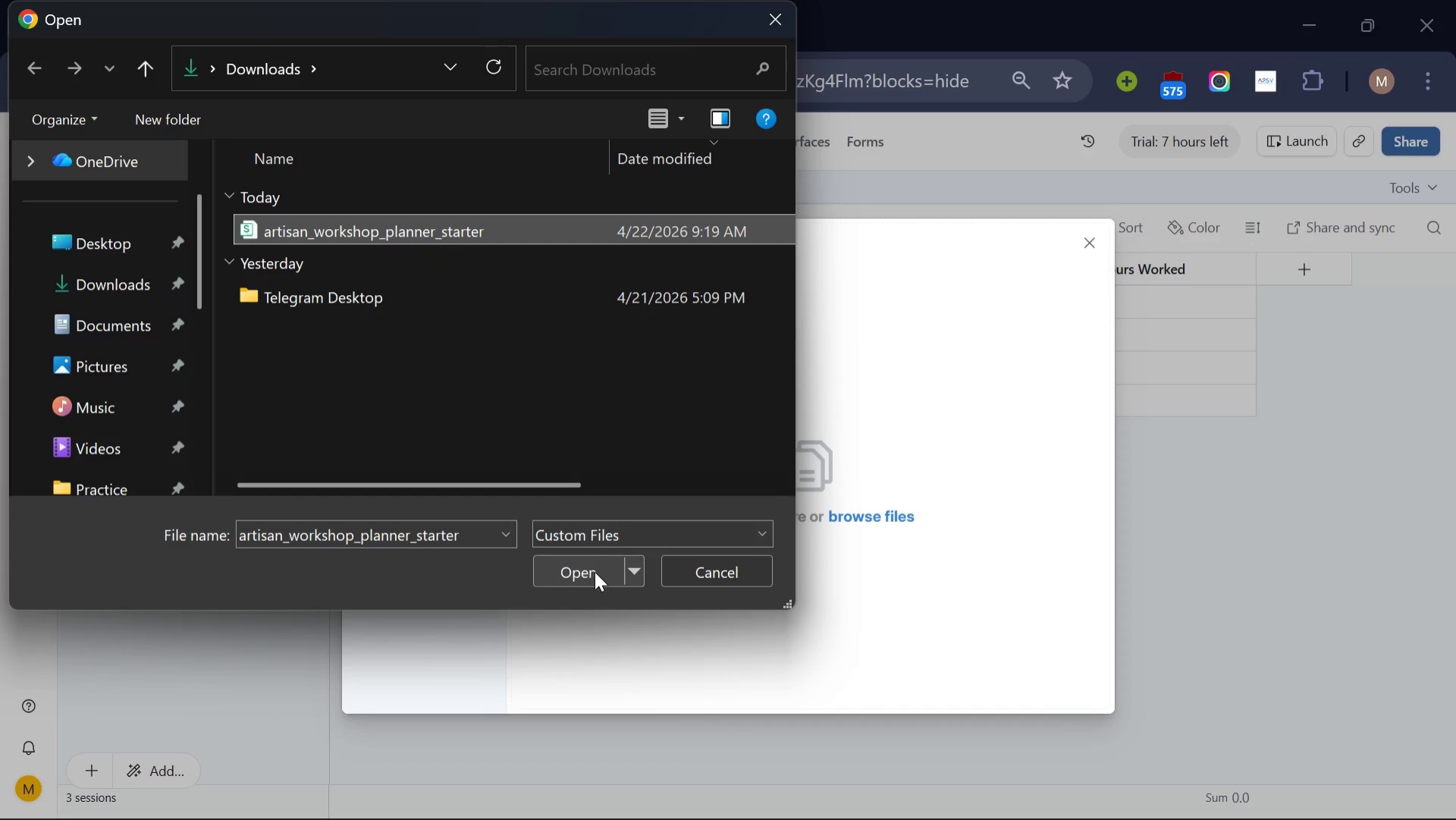 
left_click([595, 571])
 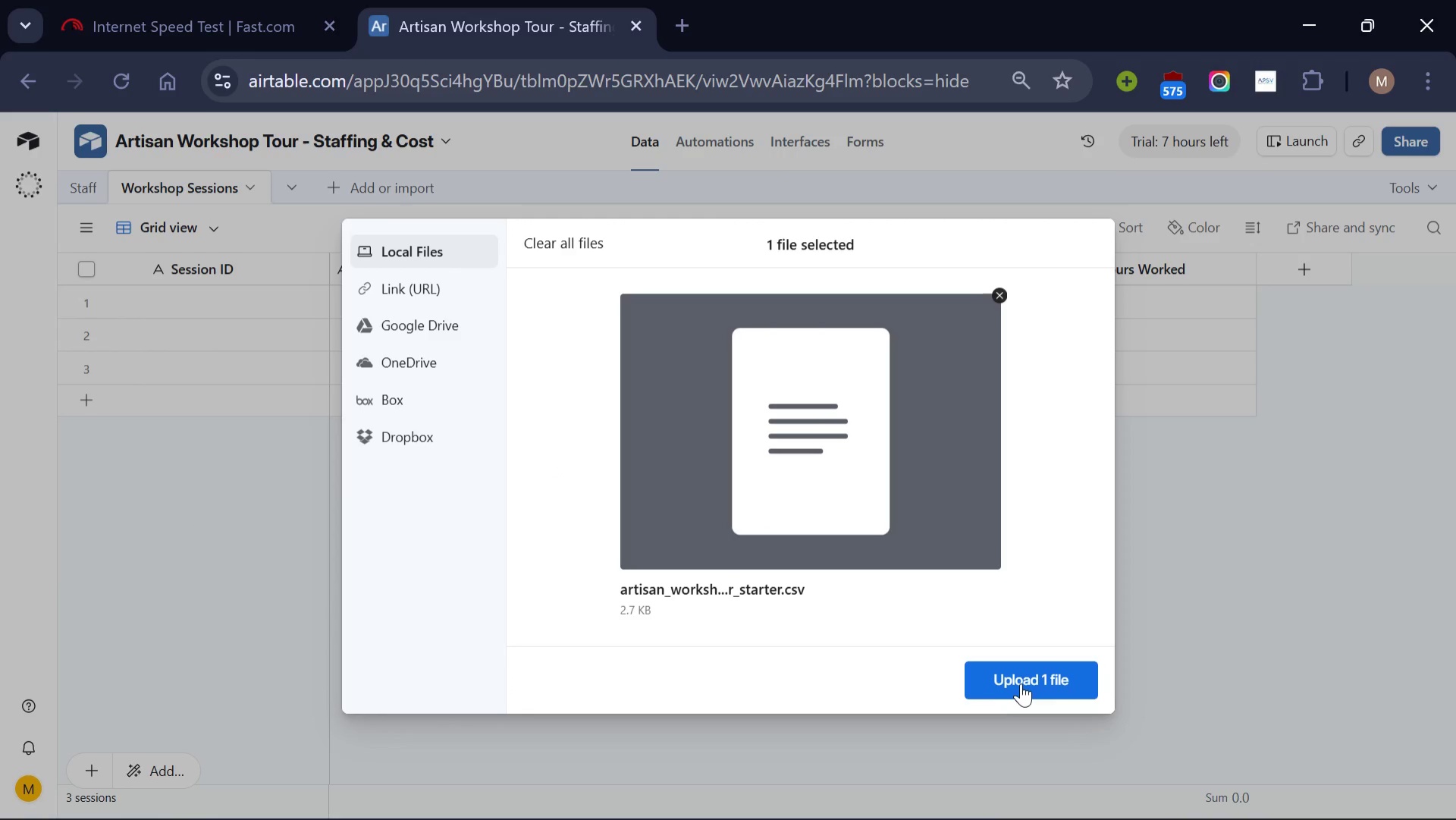 
left_click([1025, 682])
 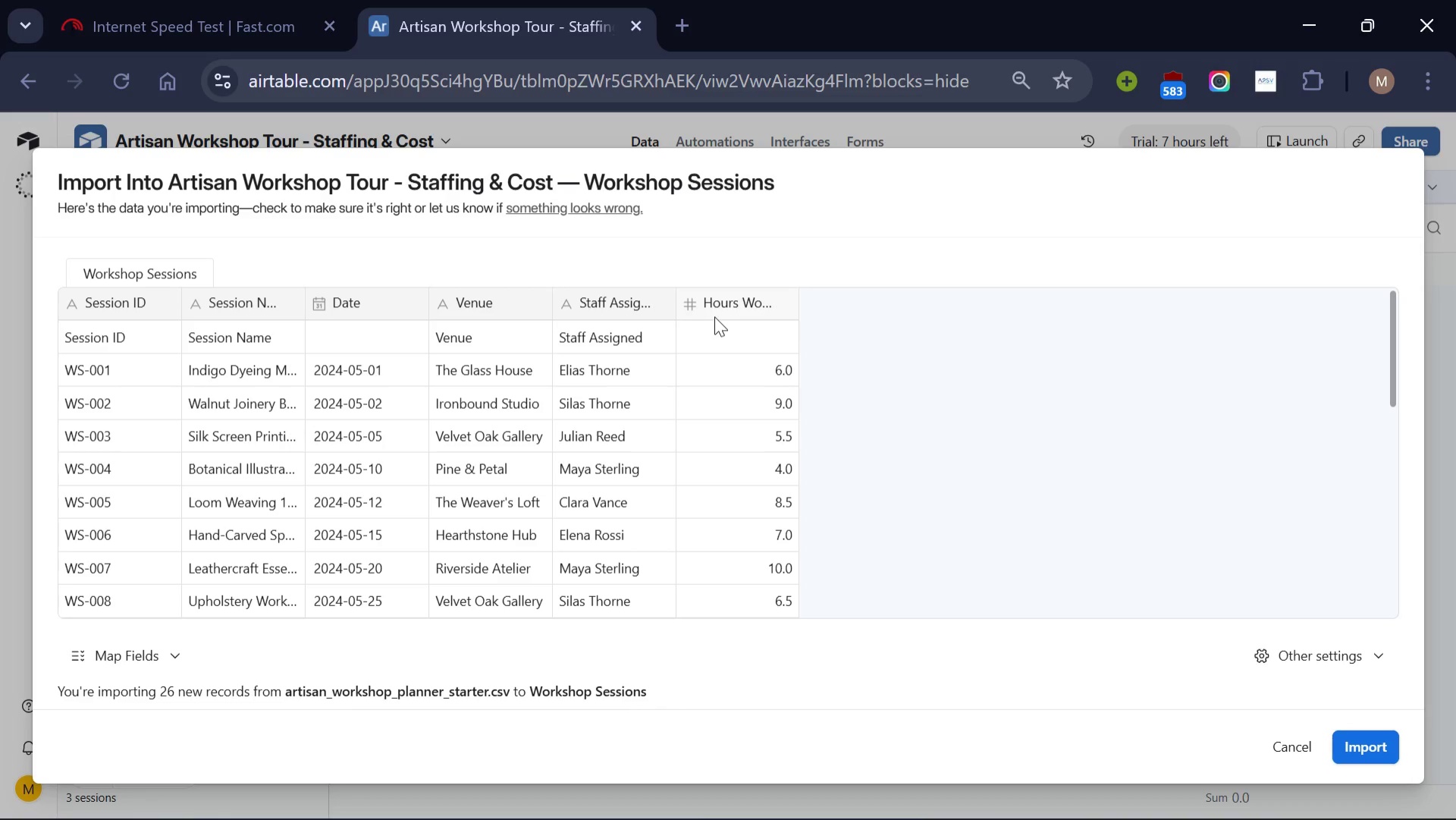 
wait(40.89)
 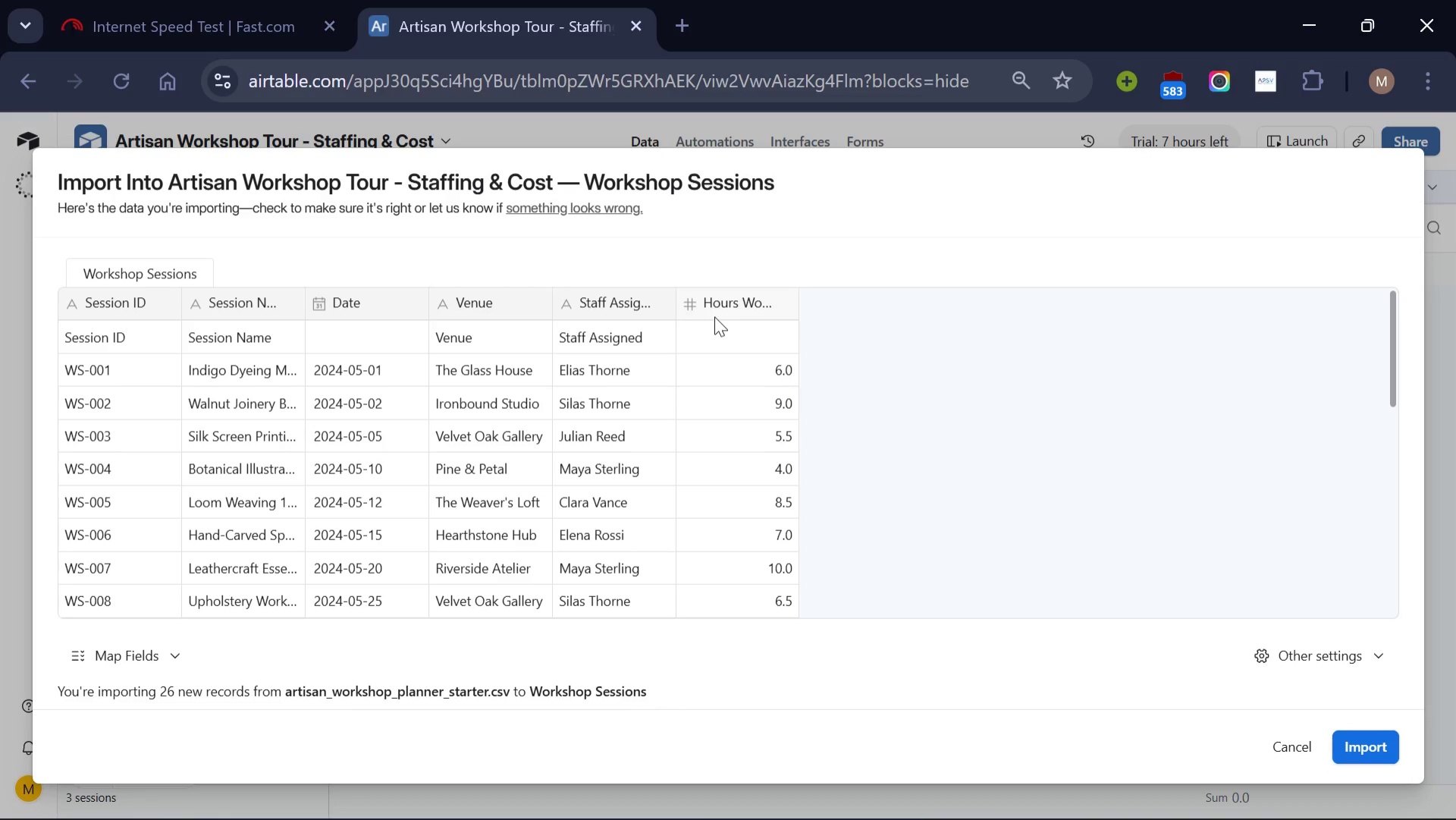 
left_click([1383, 649])
 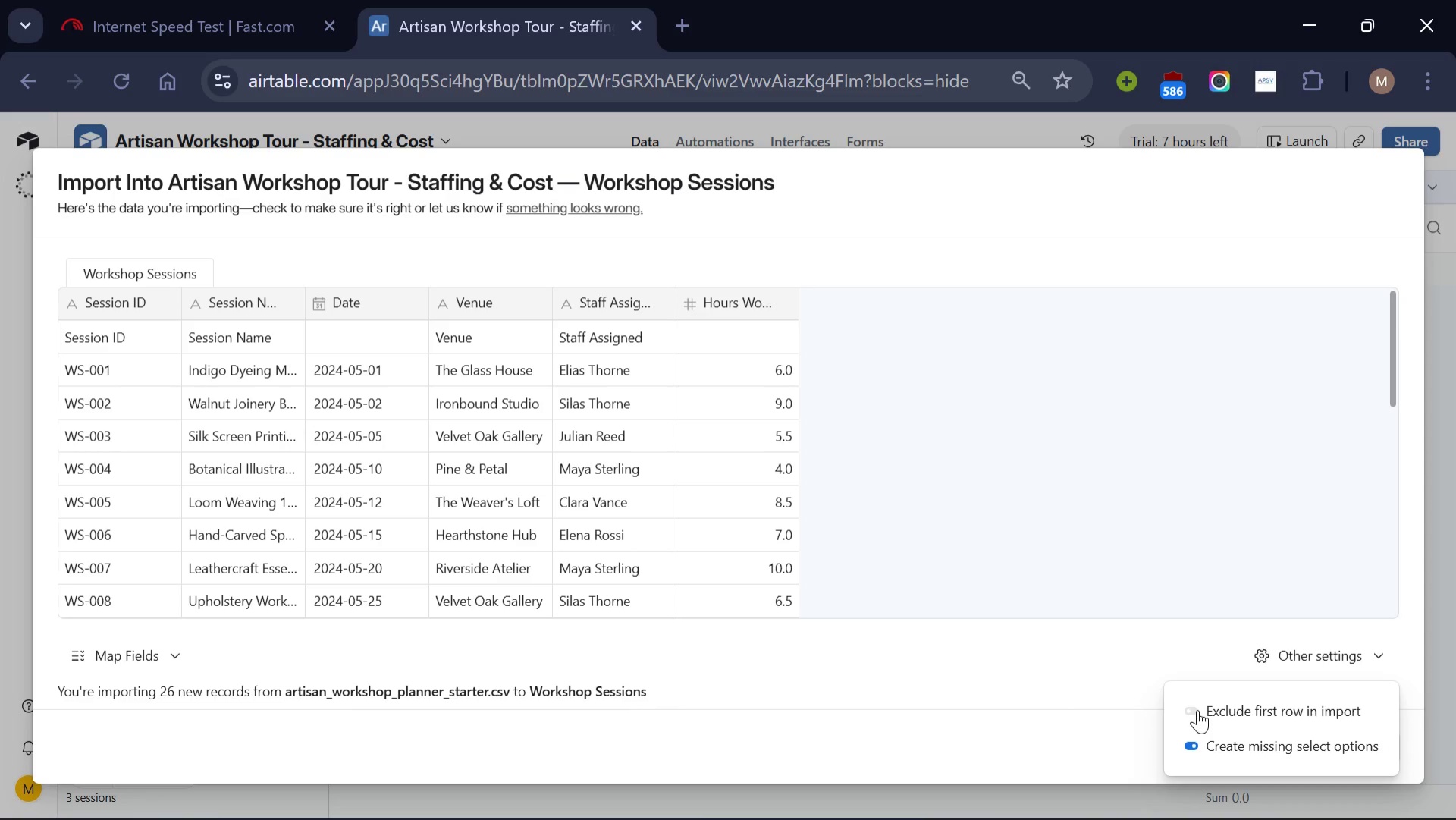 
left_click([1197, 709])
 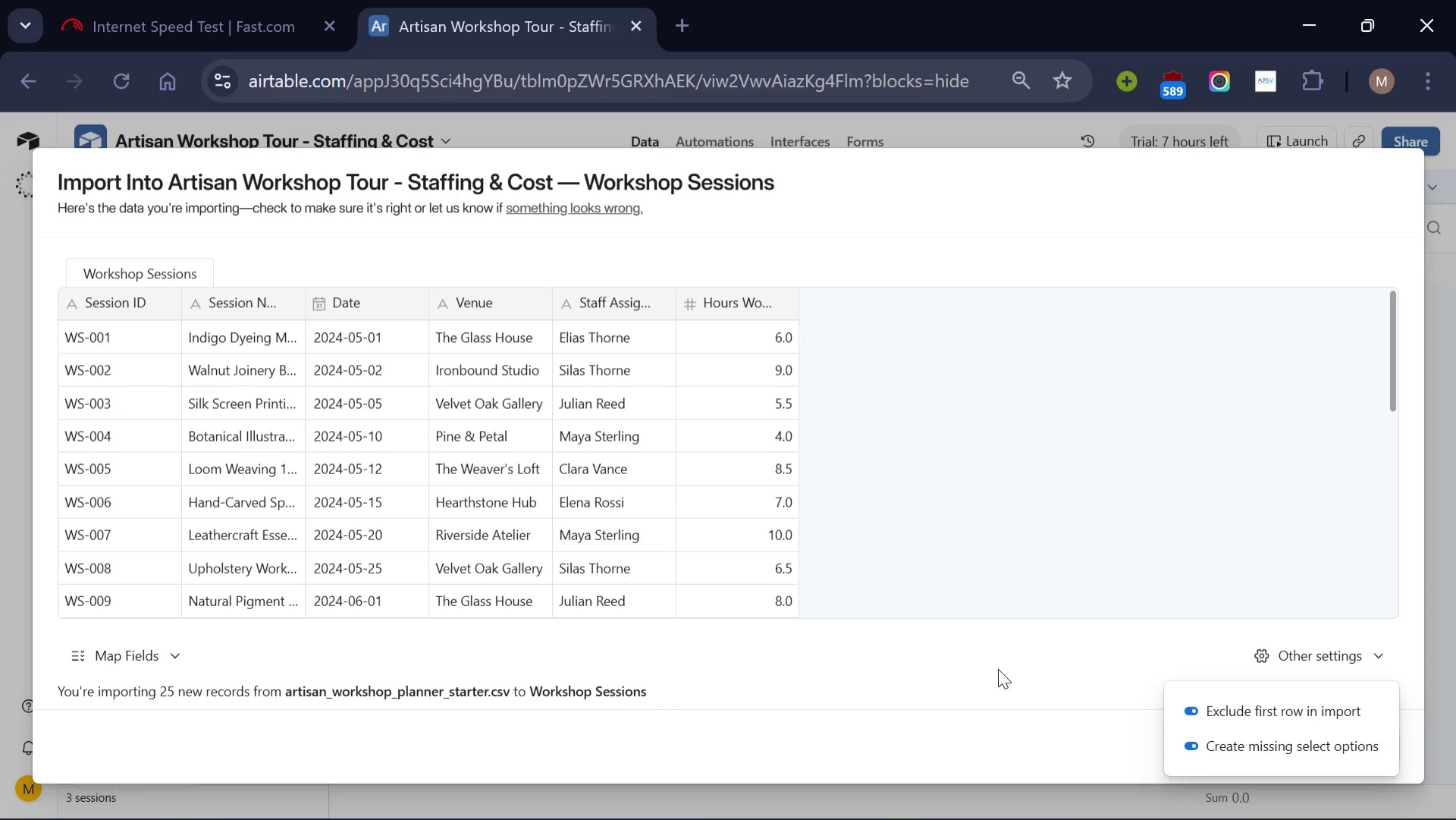 
left_click([998, 668])
 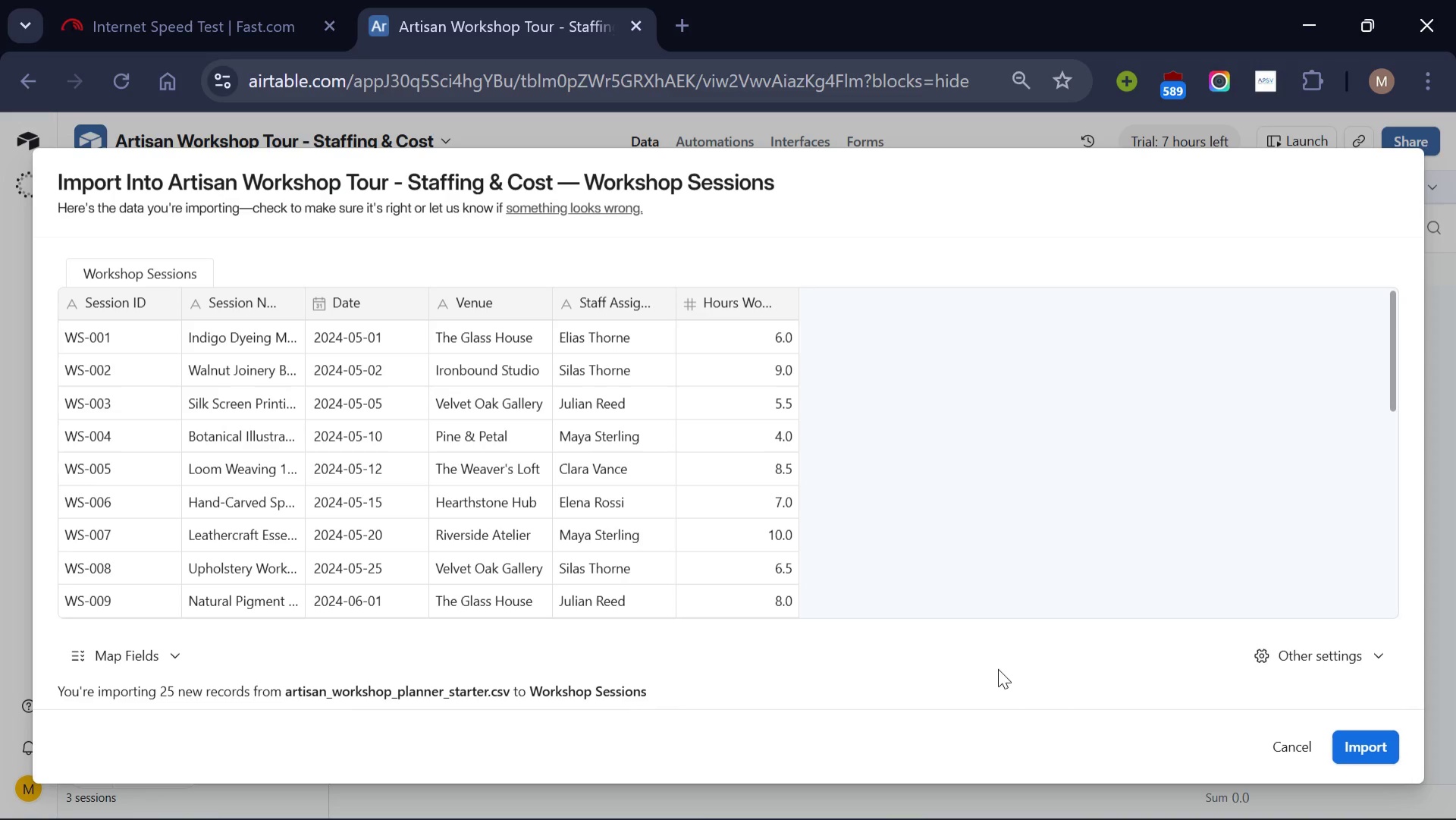 
scroll: coordinate [998, 668], scroll_direction: down, amount: 2.0
 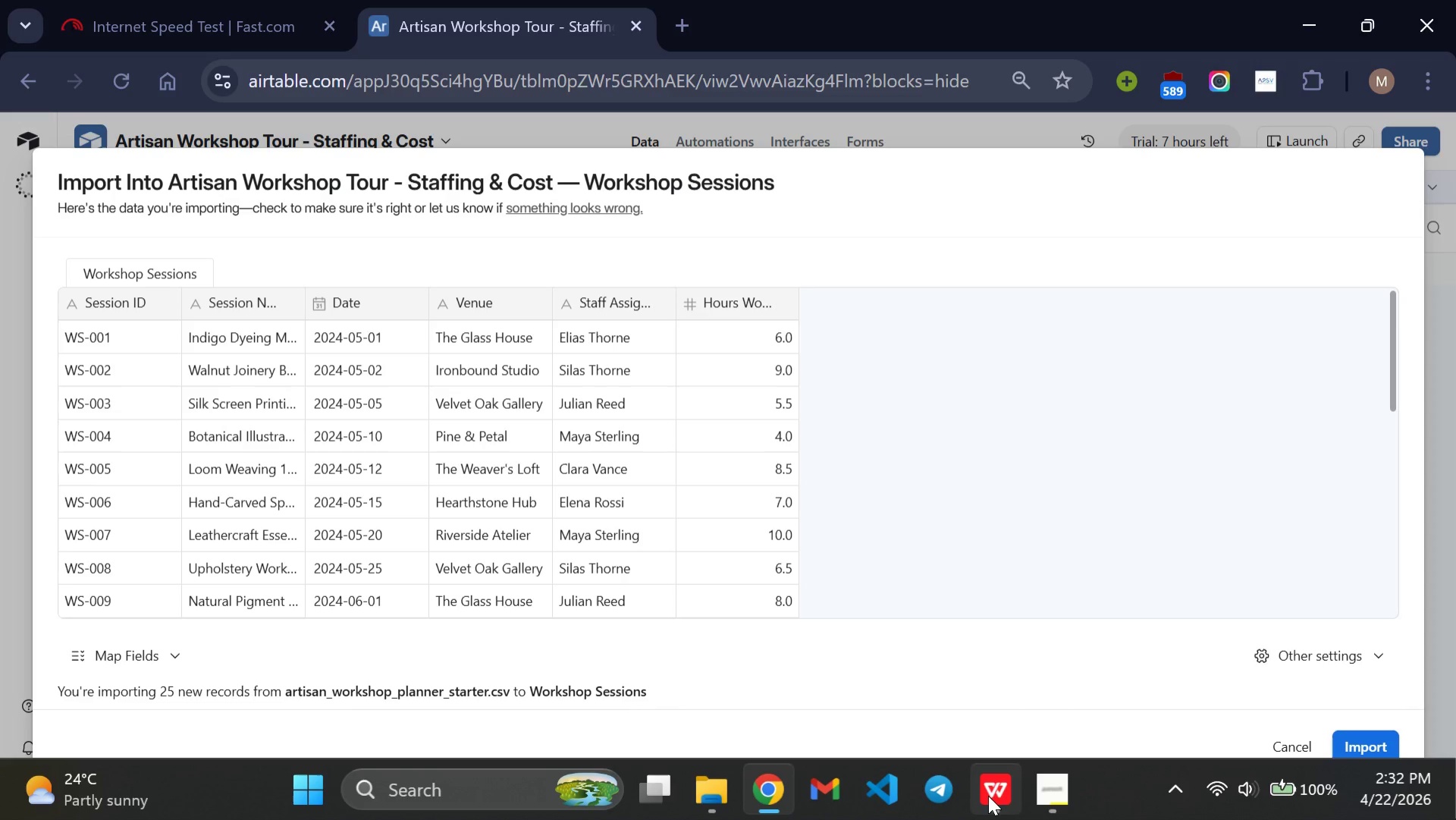 
left_click([988, 795])
 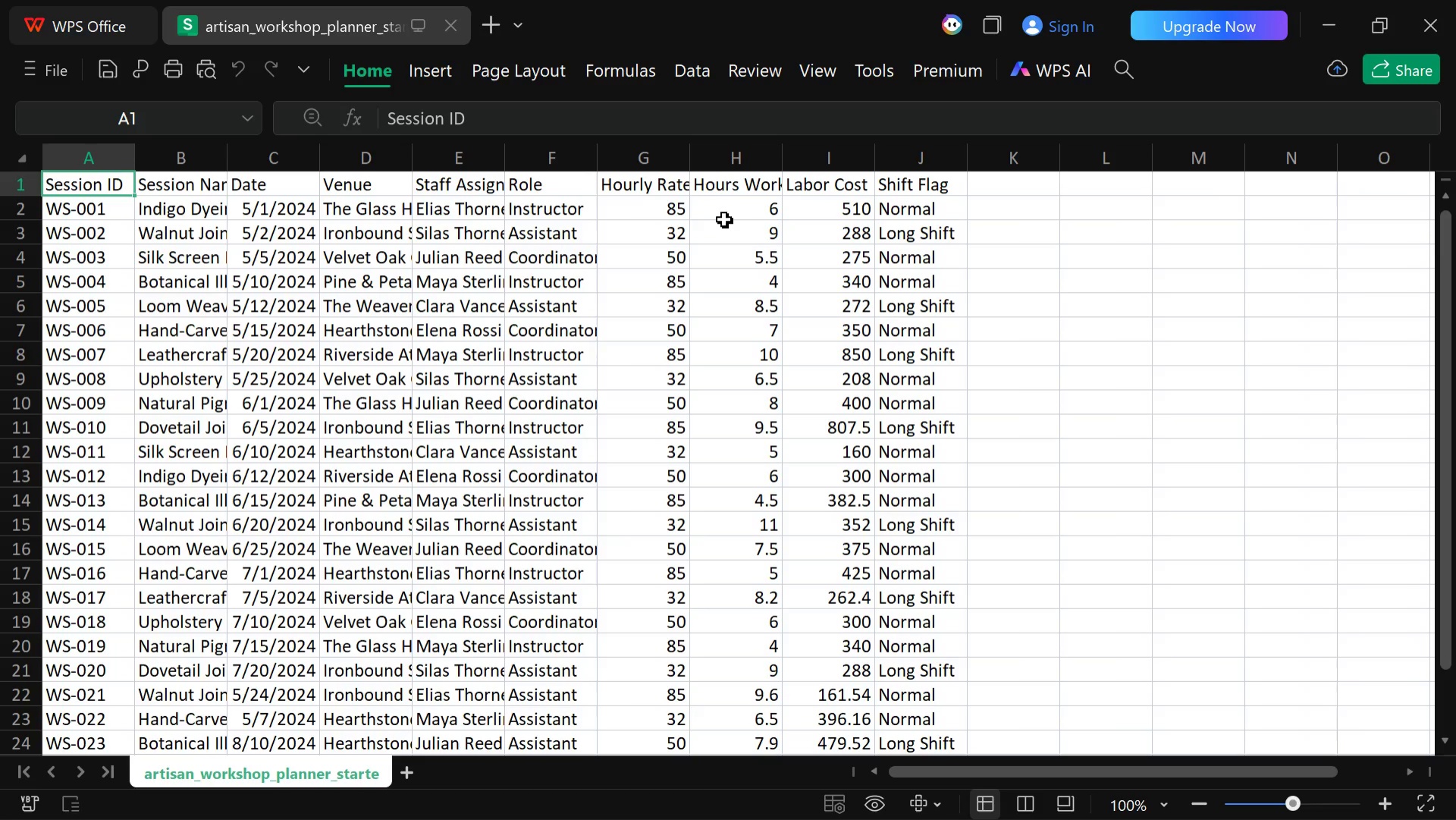 
wait(16.95)
 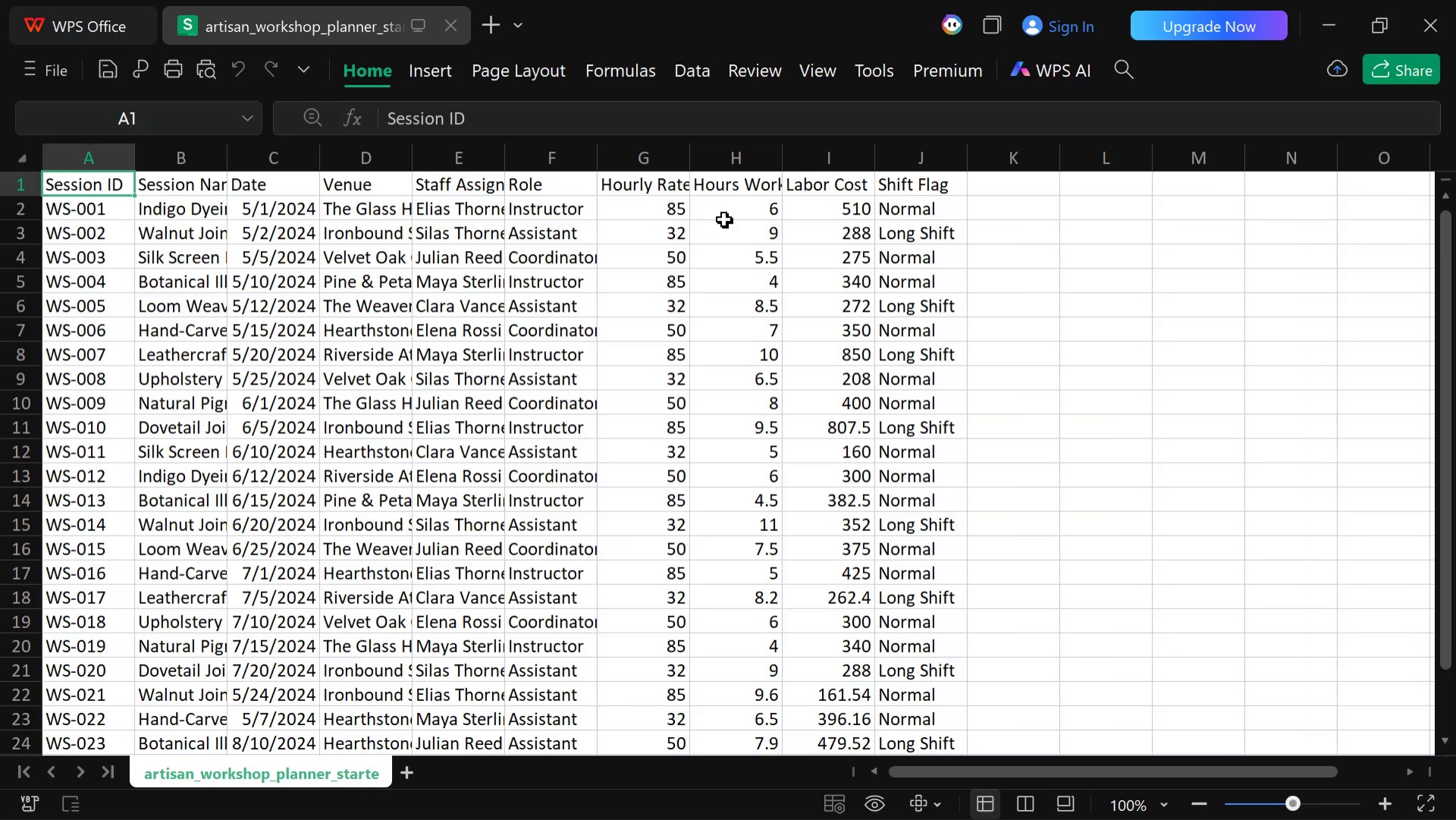 
left_click([772, 790])
 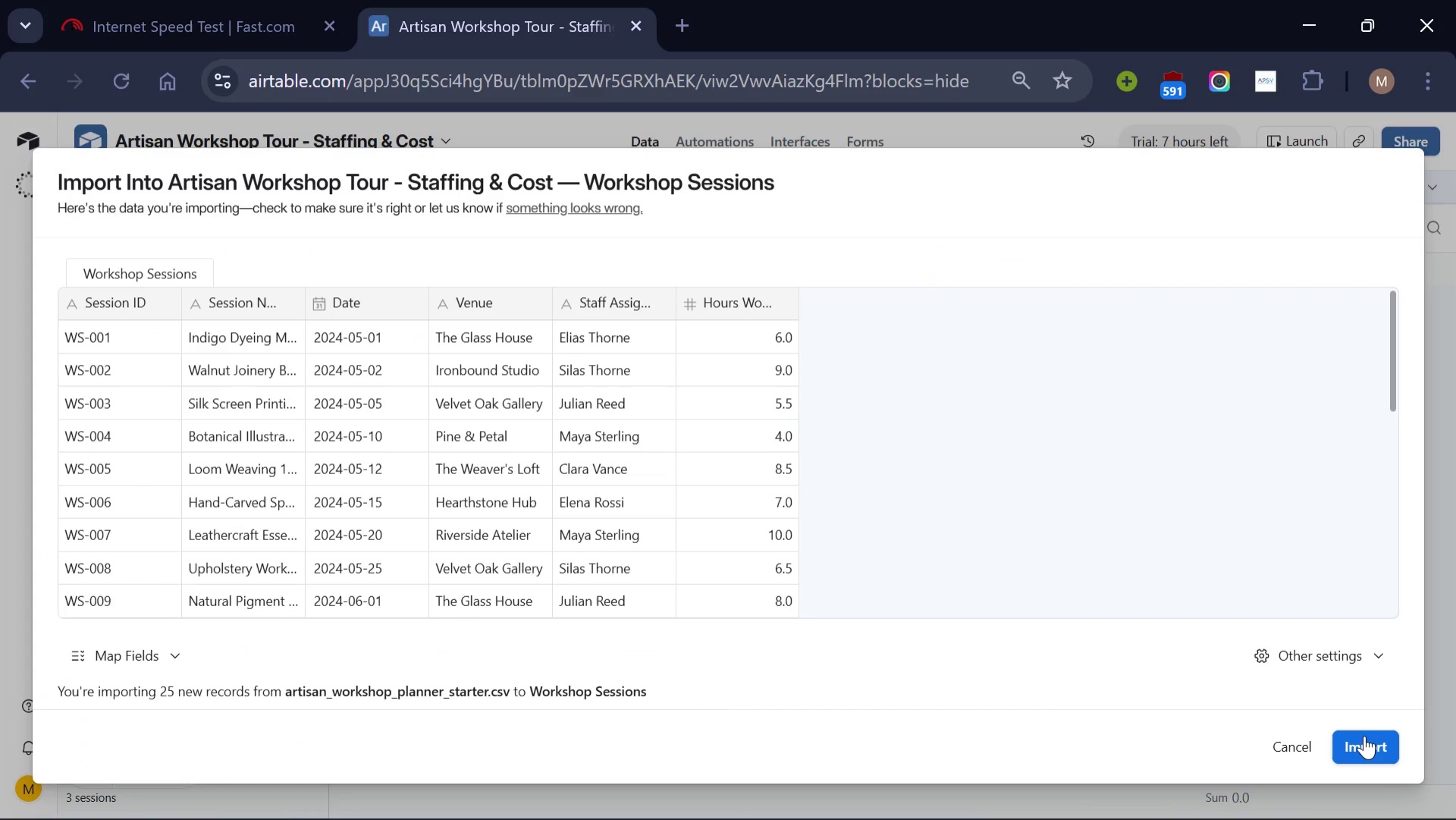 
left_click([1364, 735])
 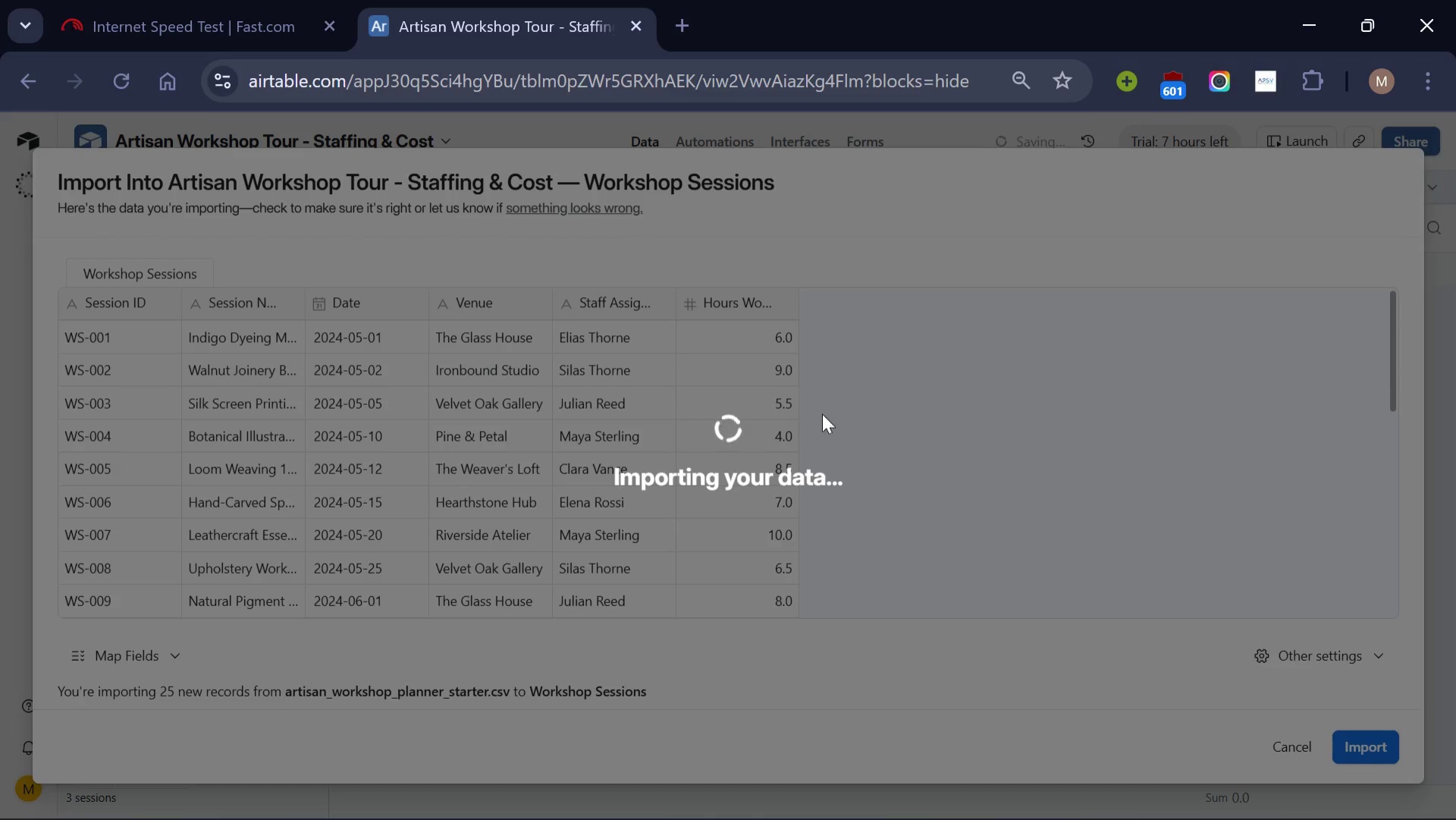 
wait(25.11)
 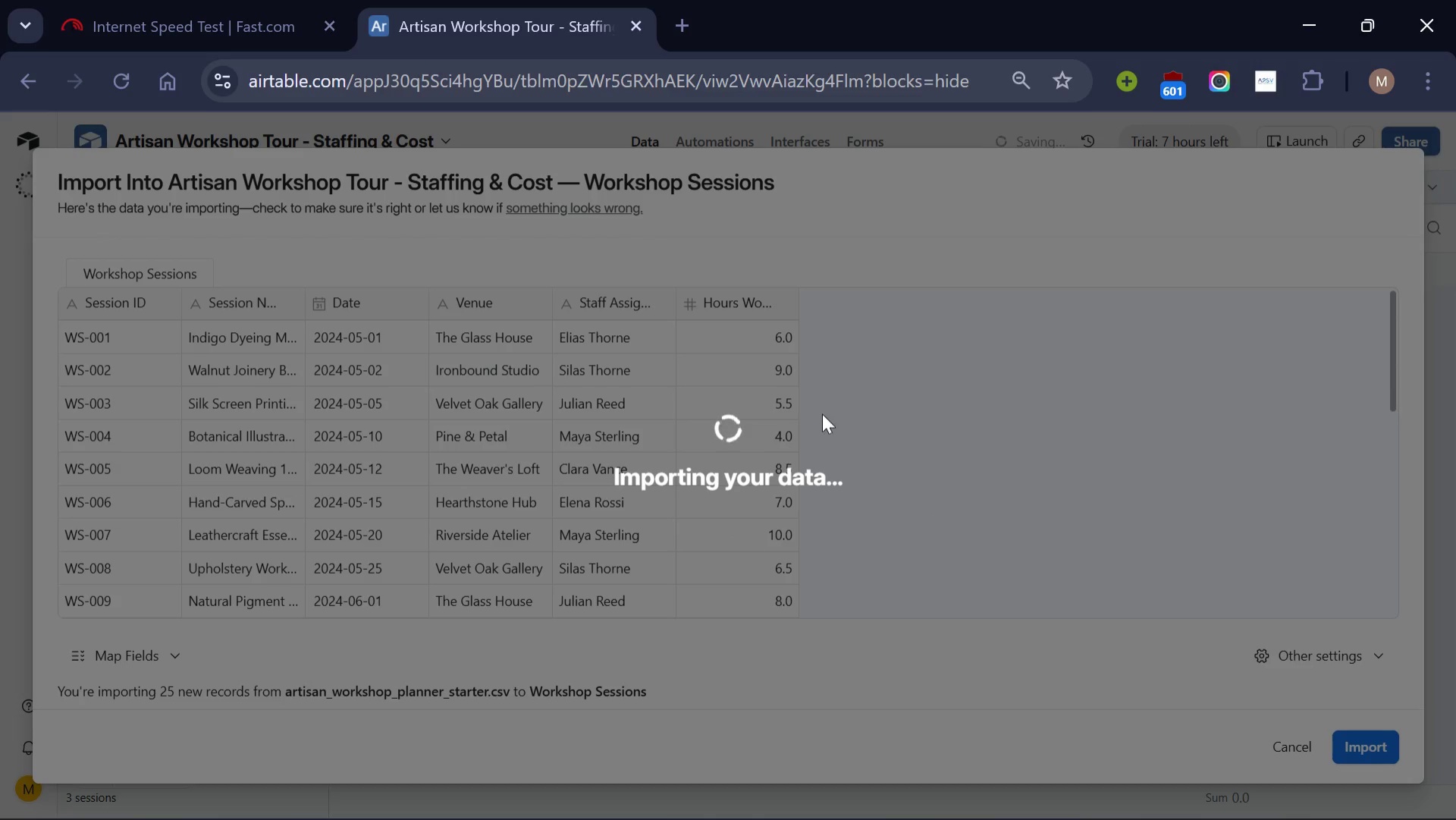 
scroll: coordinate [652, 522], scroll_direction: down, amount: 1.0
 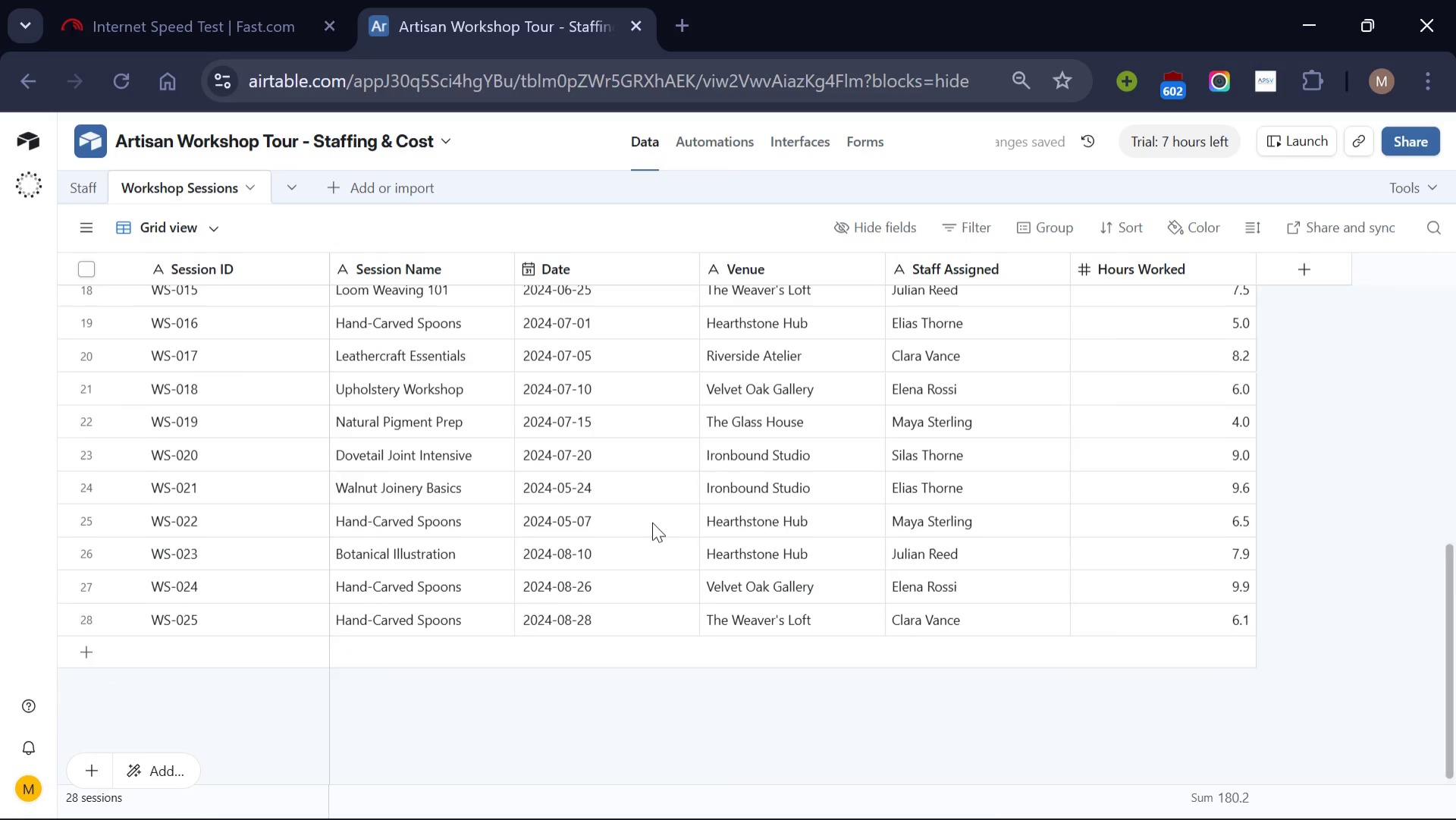 
scroll: coordinate [652, 522], scroll_direction: up, amount: 1.0
 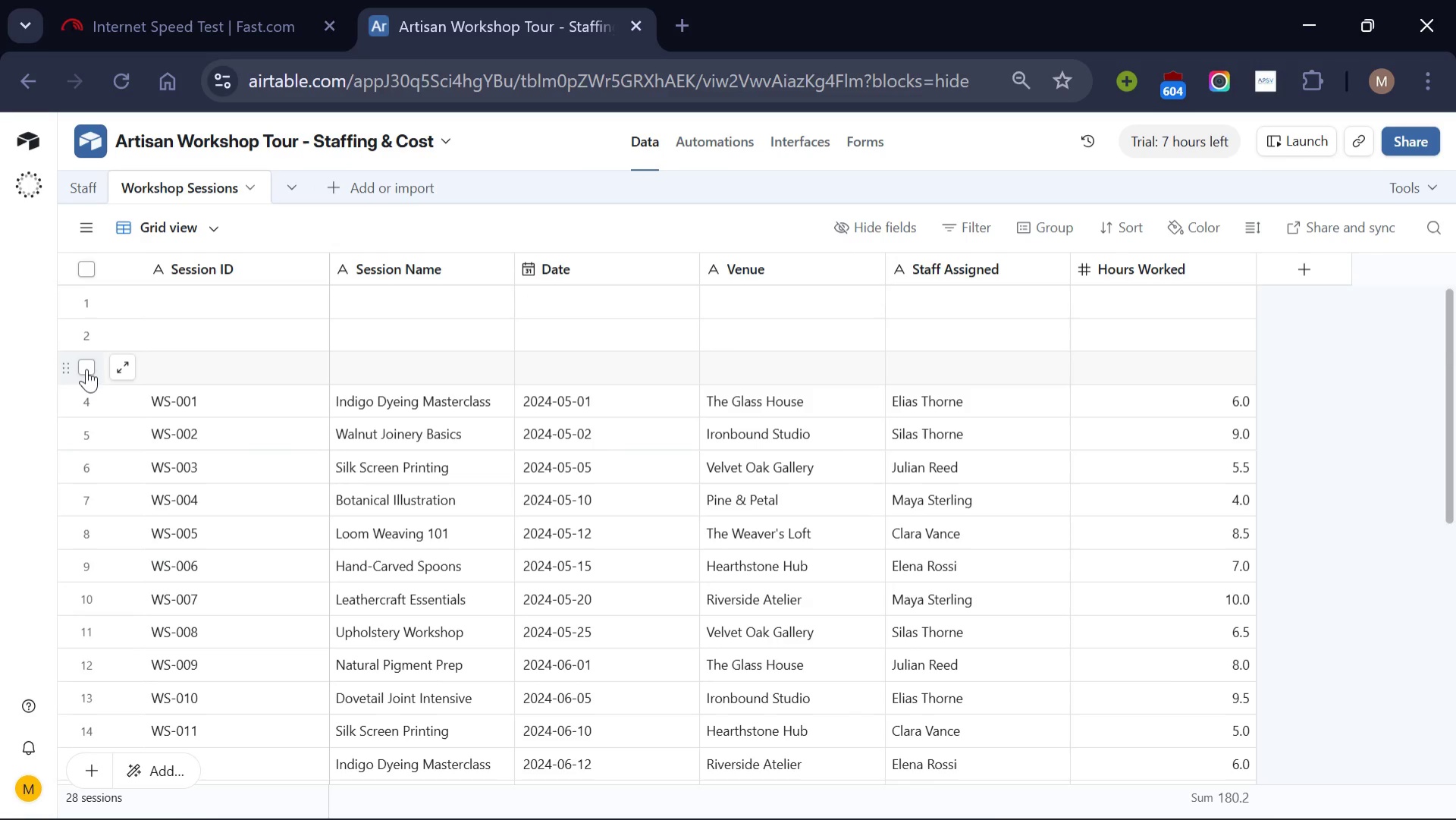 
left_click([86, 369])
 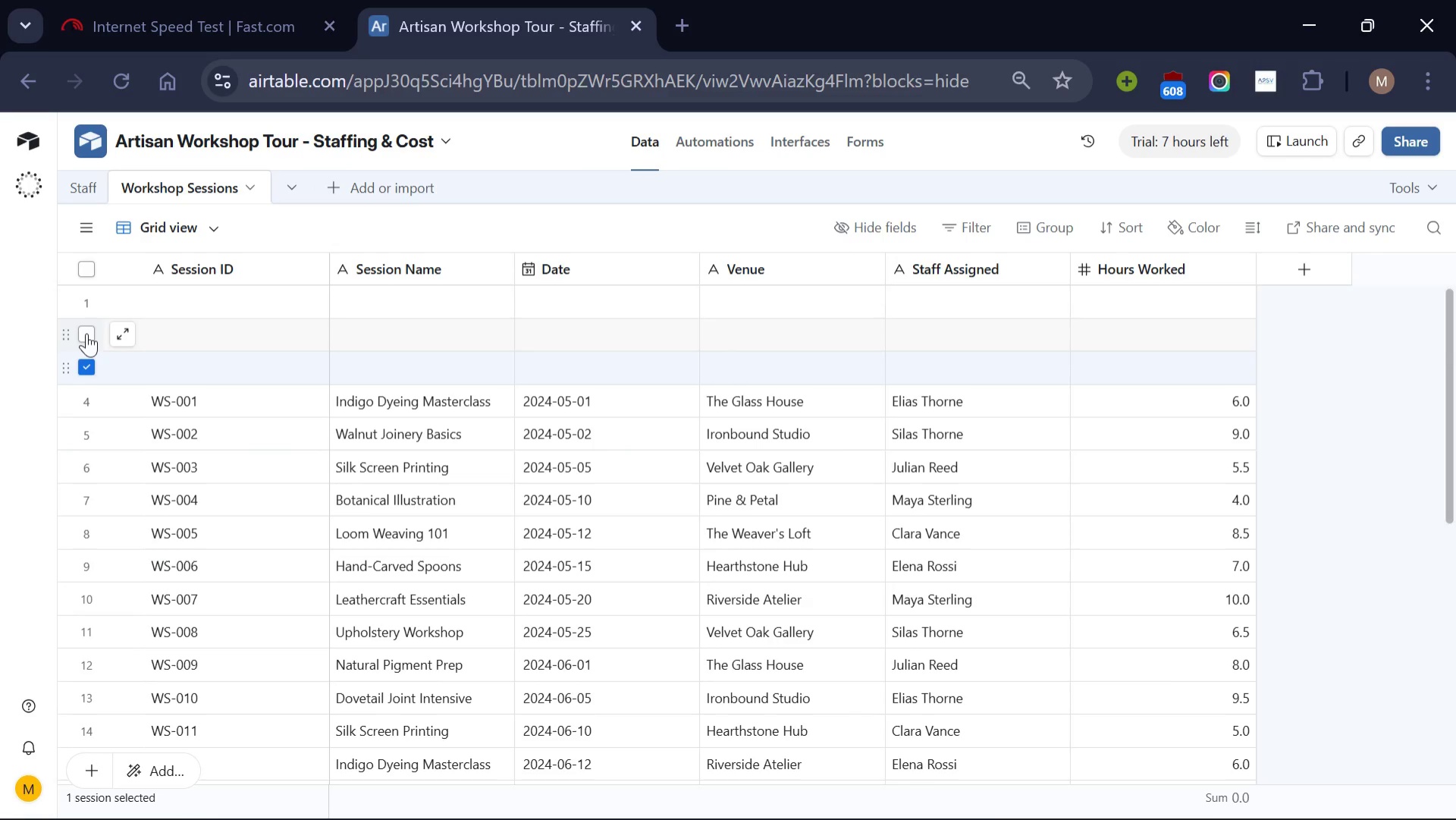 
left_click([86, 333])
 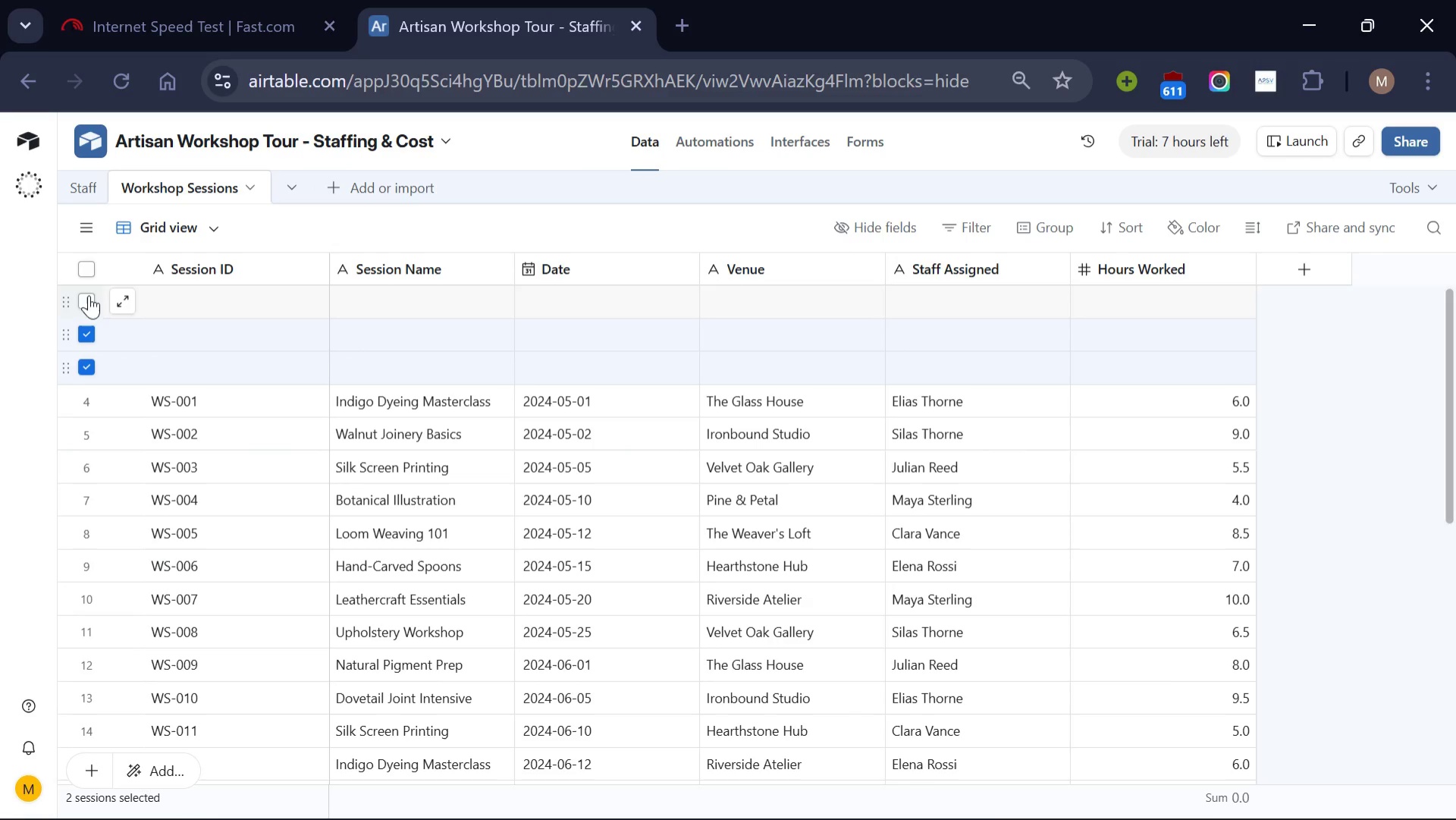 
left_click([89, 295])
 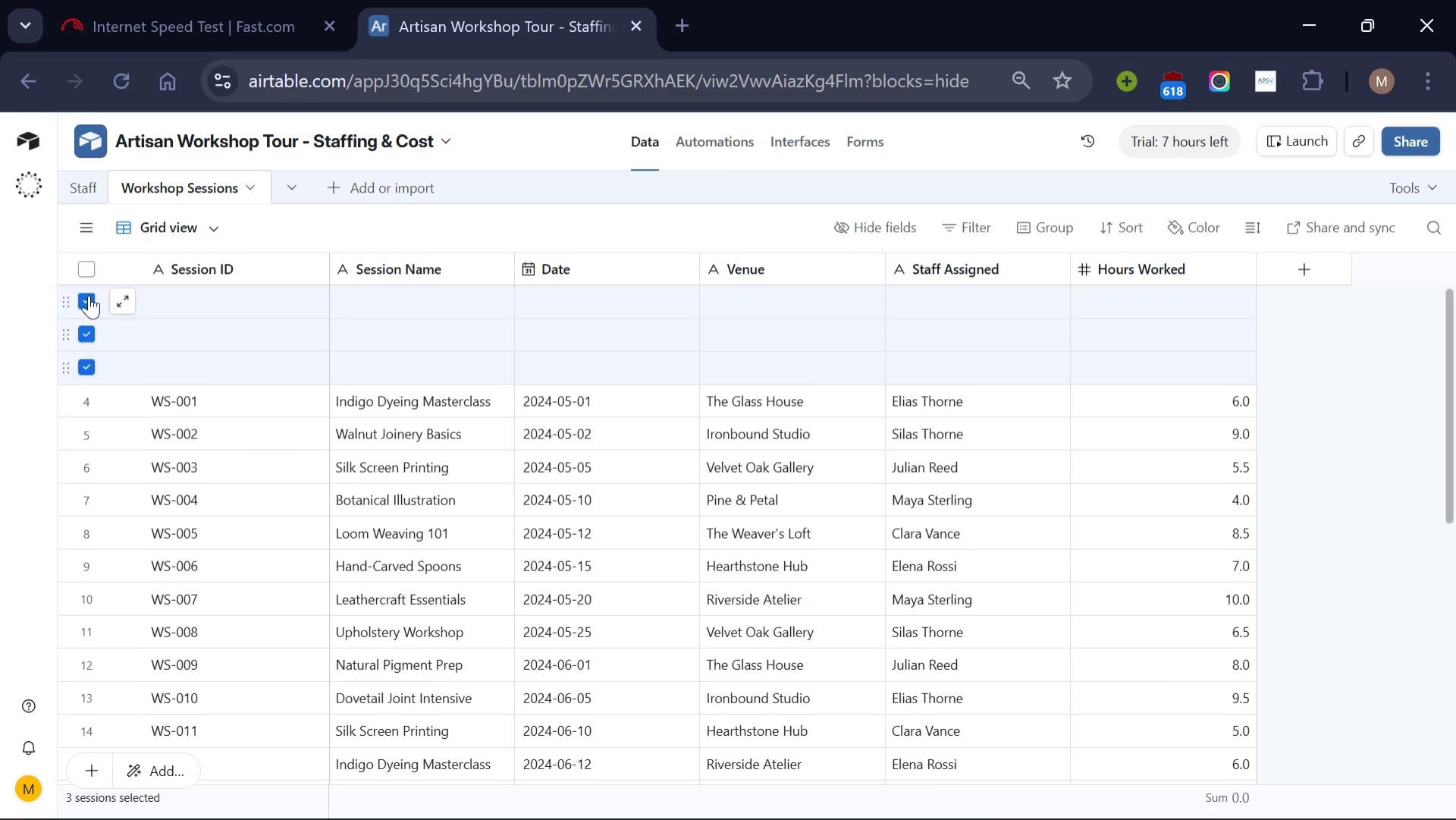 
right_click([89, 295])
 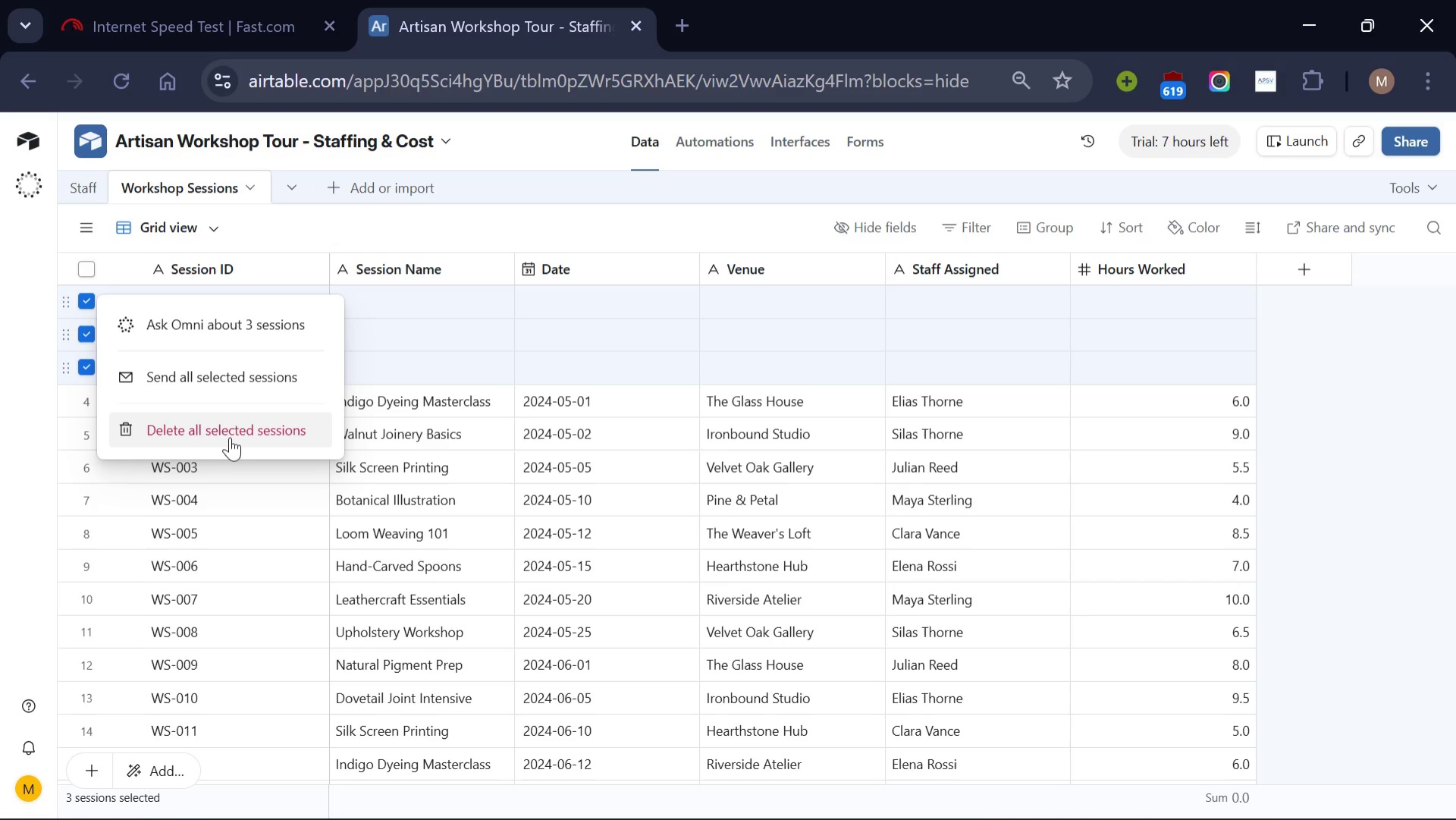 
left_click([230, 437])
 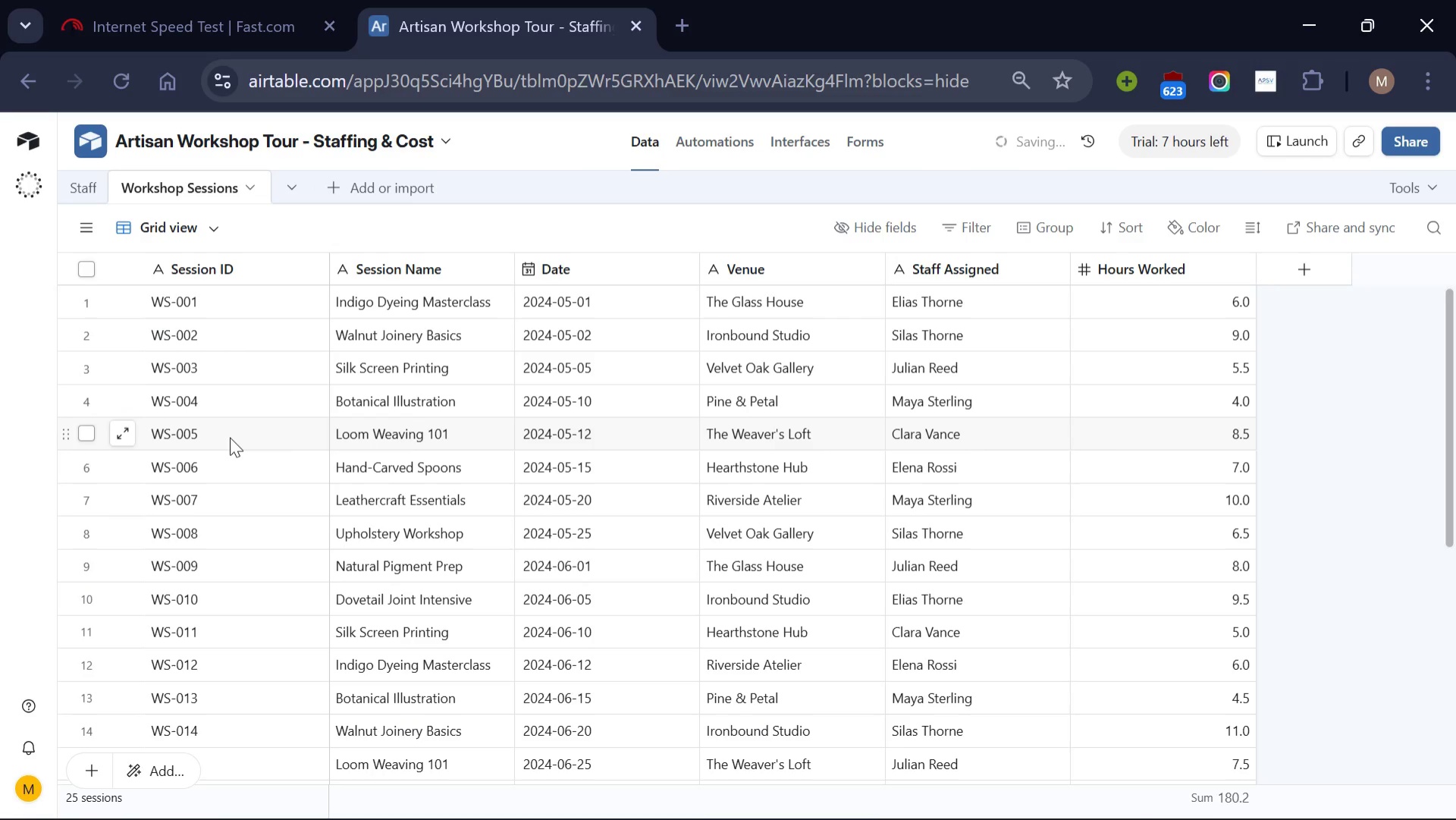 
scroll: coordinate [230, 437], scroll_direction: none, amount: 0.0
 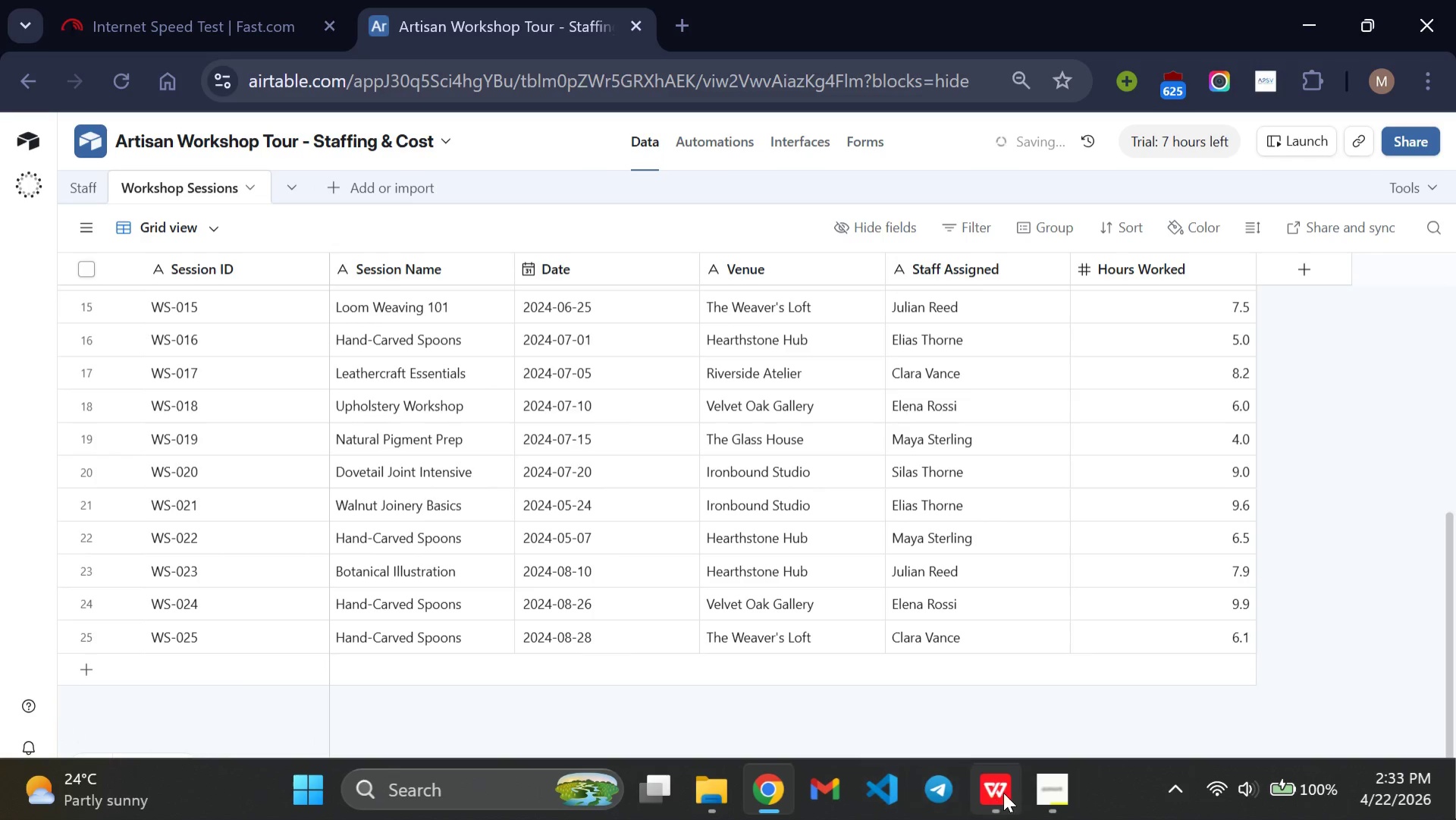 
left_click([1004, 792])
 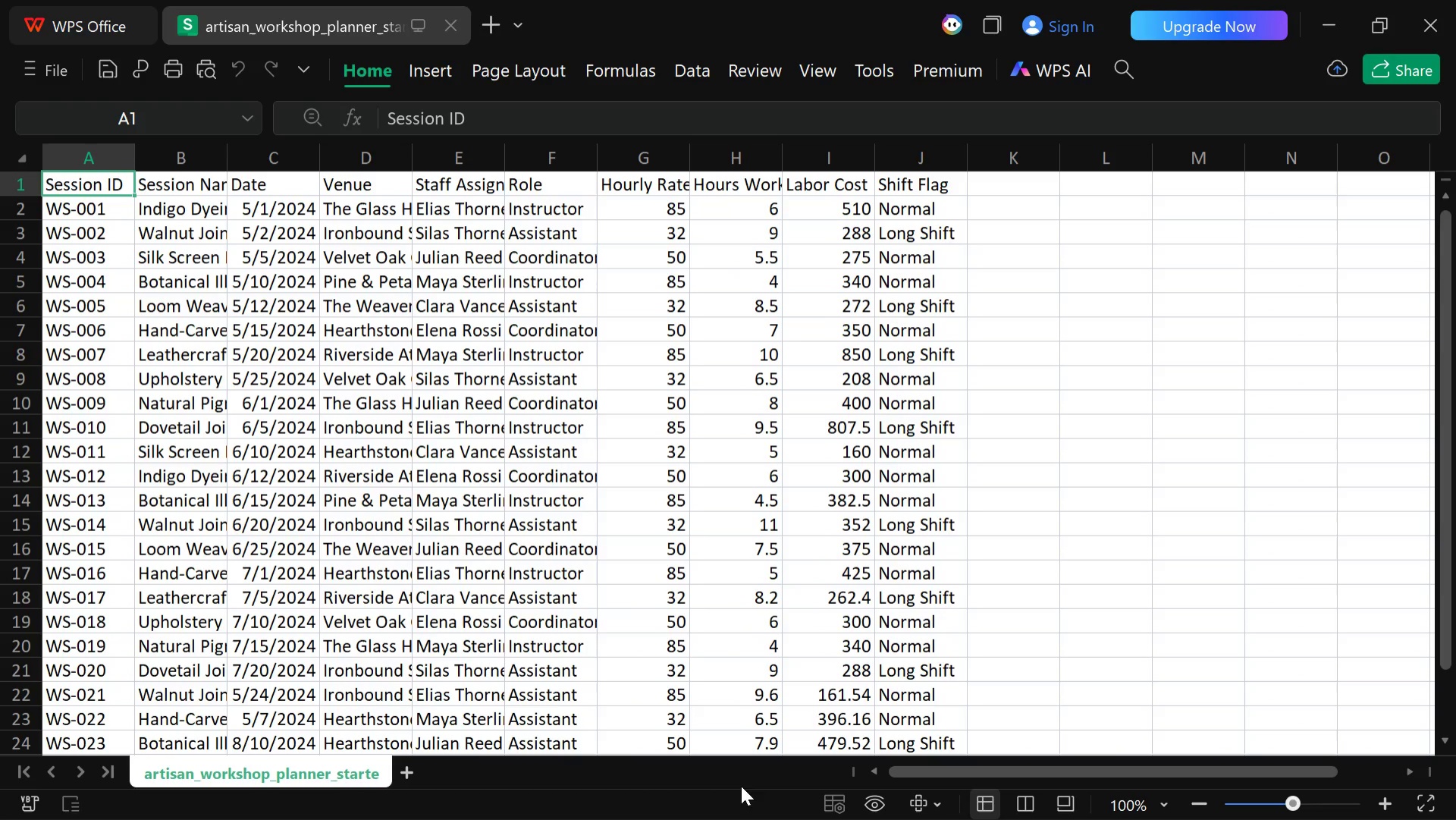 
wait(7.64)
 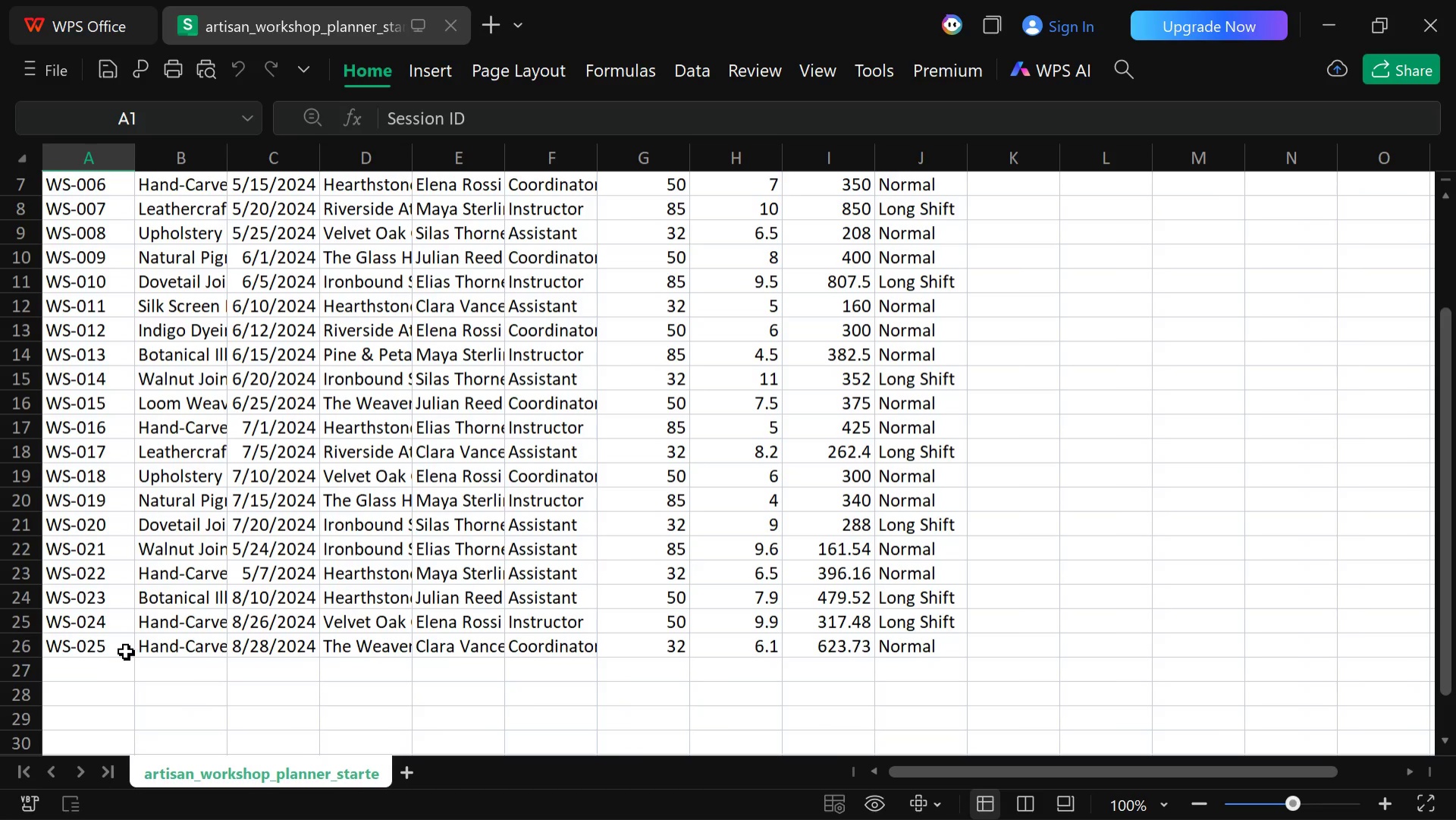 
left_click([767, 793])
 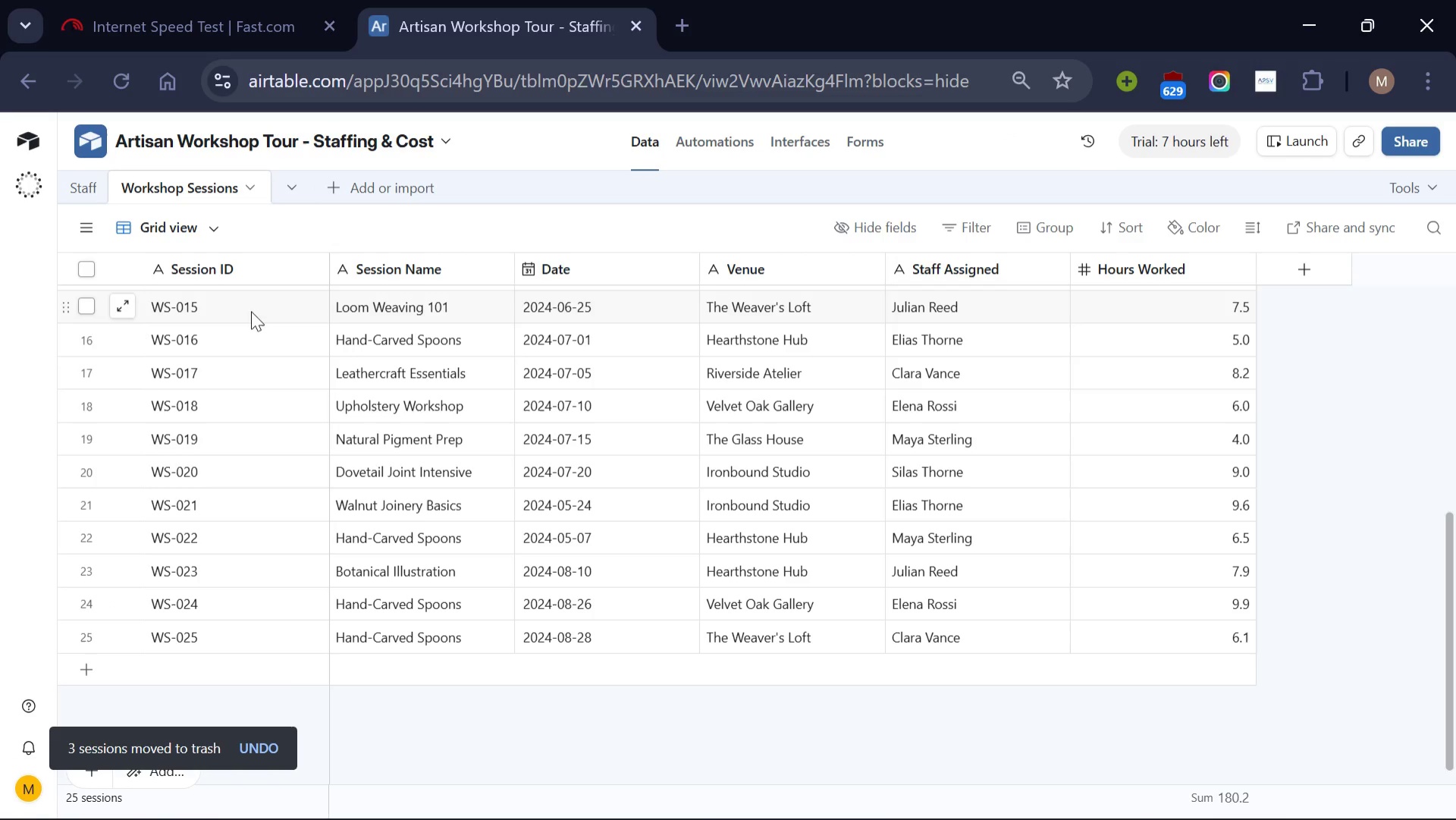 
scroll: coordinate [262, 401], scroll_direction: up, amount: 1.0
 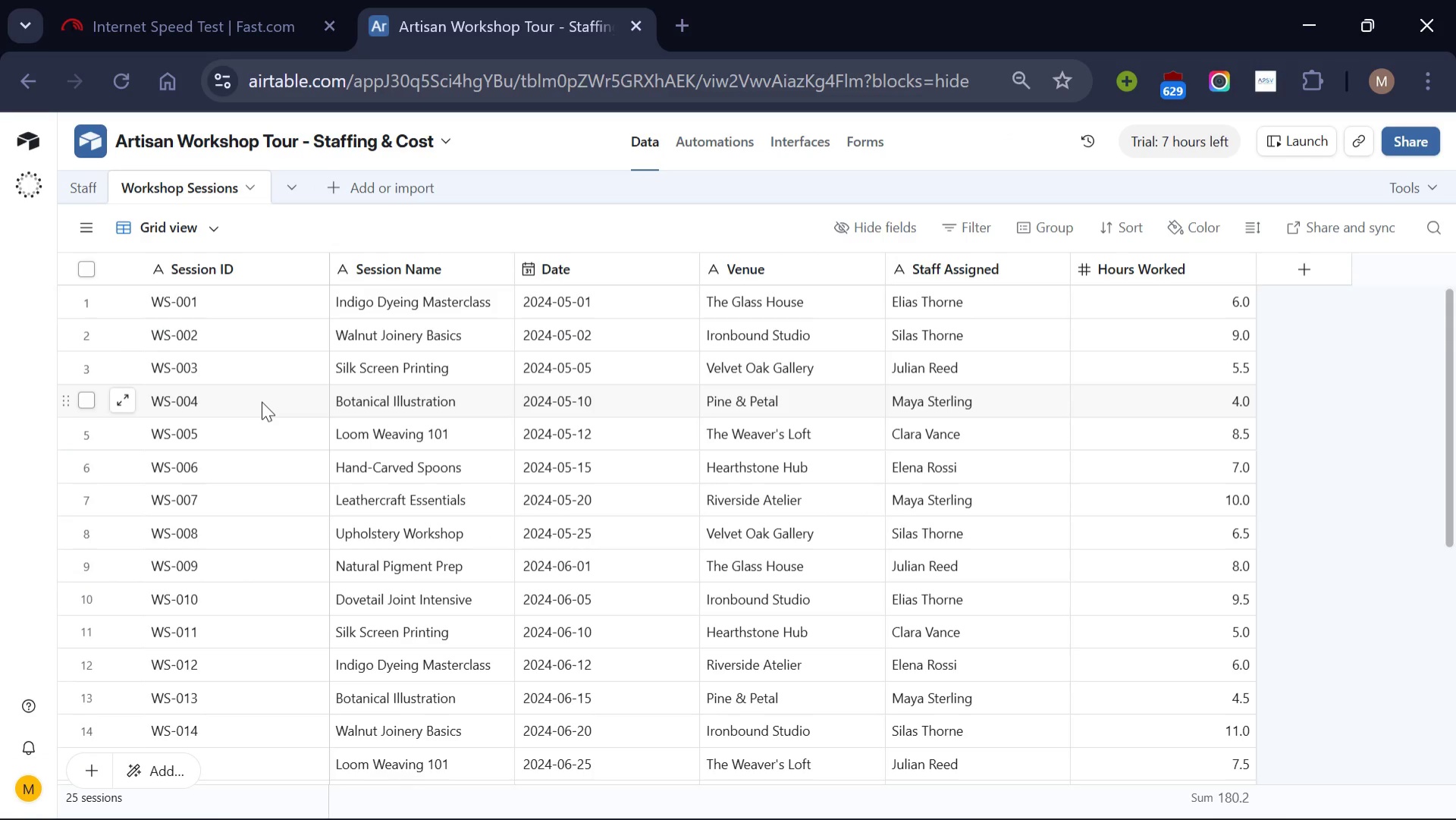 
scroll: coordinate [262, 401], scroll_direction: none, amount: 0.0
 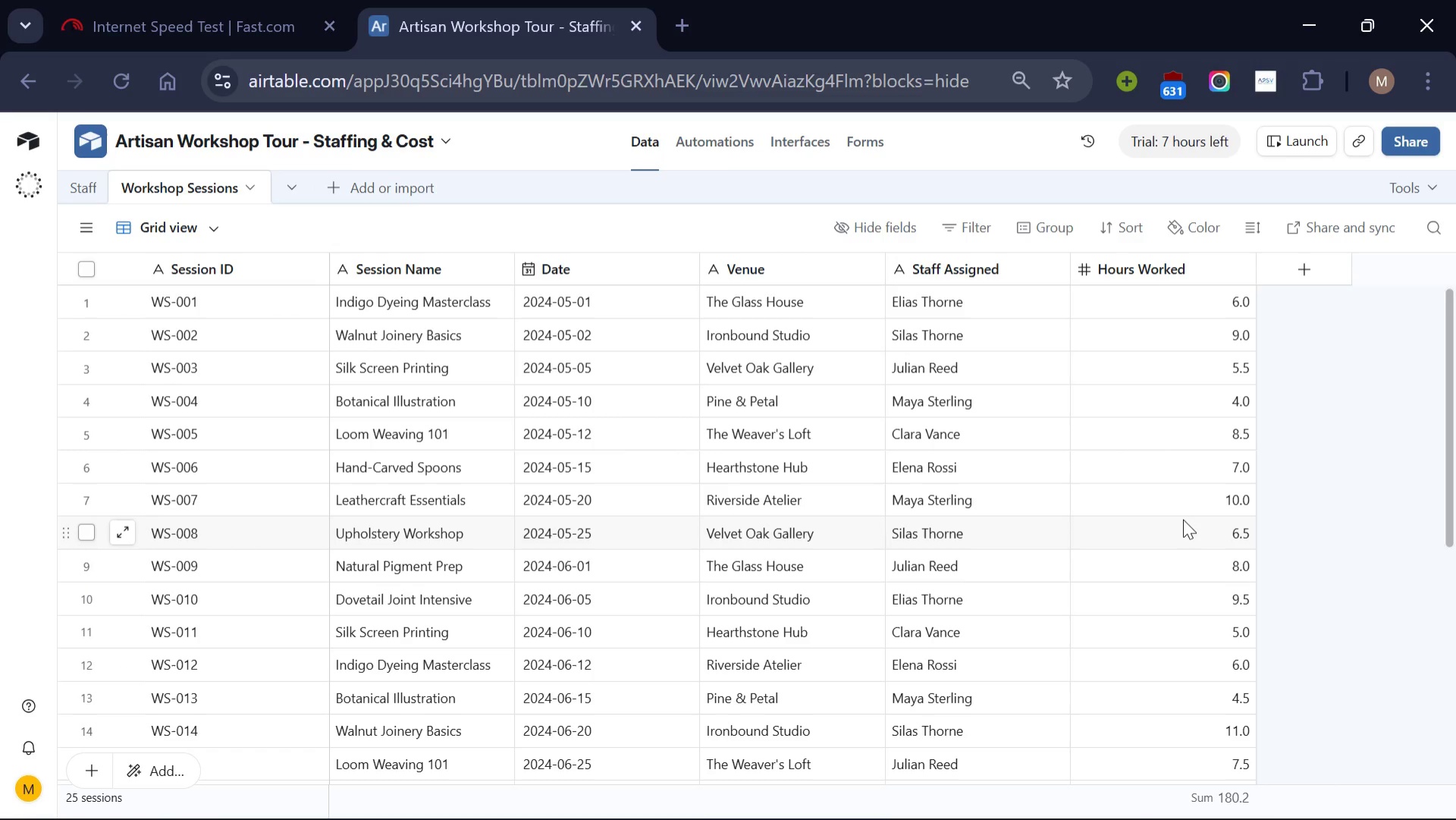 
wait(15.81)
 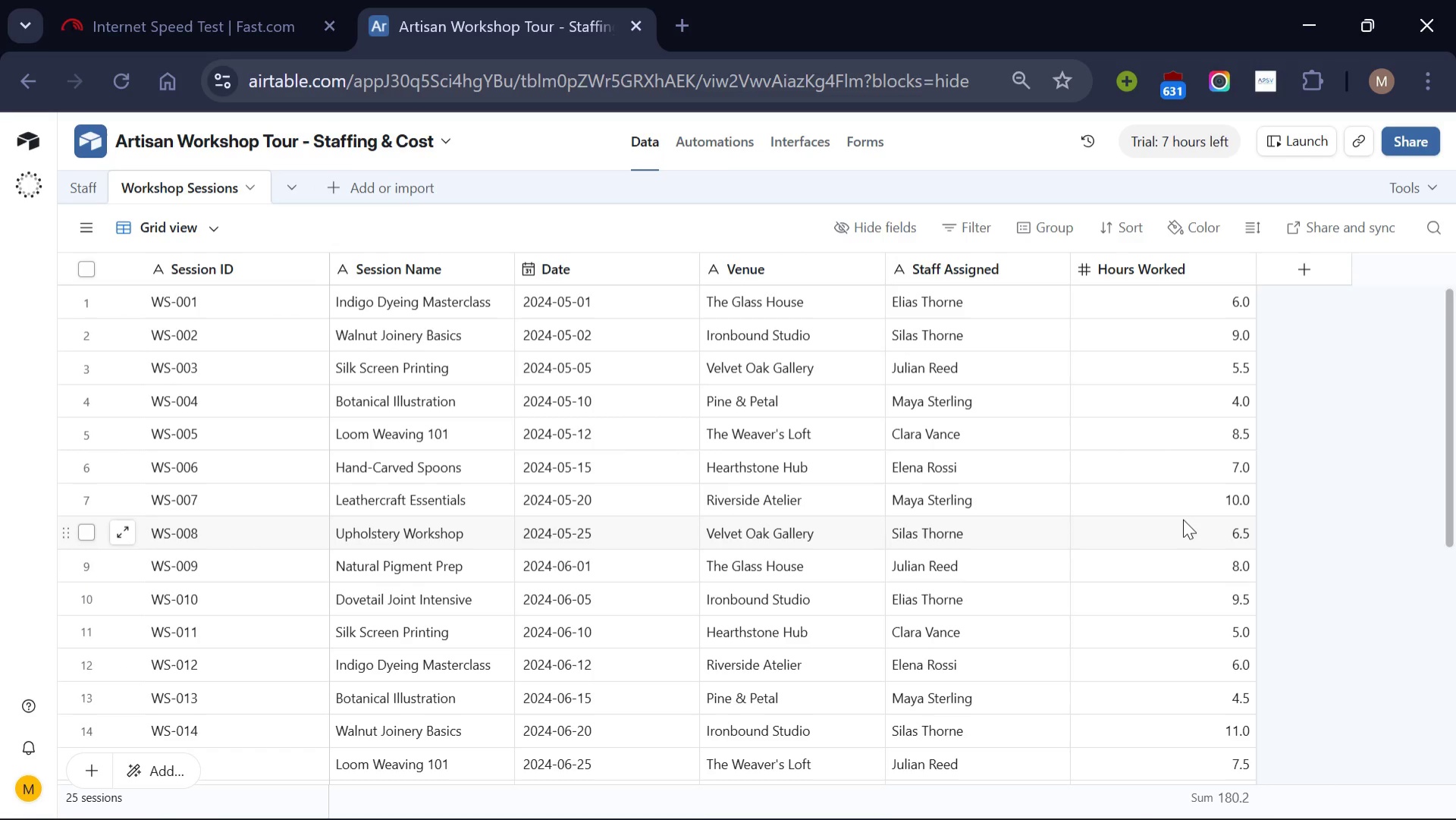 
left_click([1059, 274])
 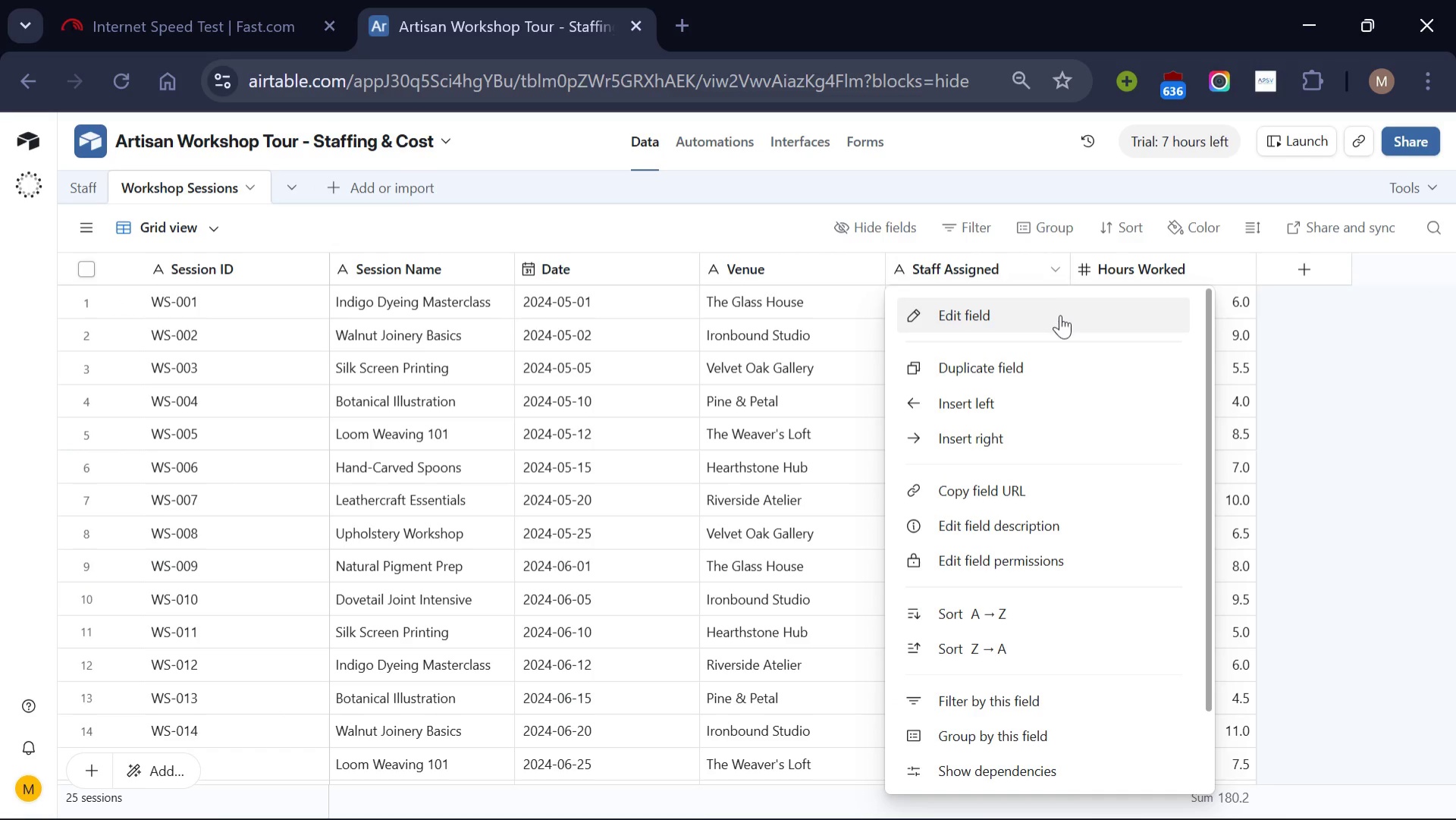 
left_click([1060, 315])
 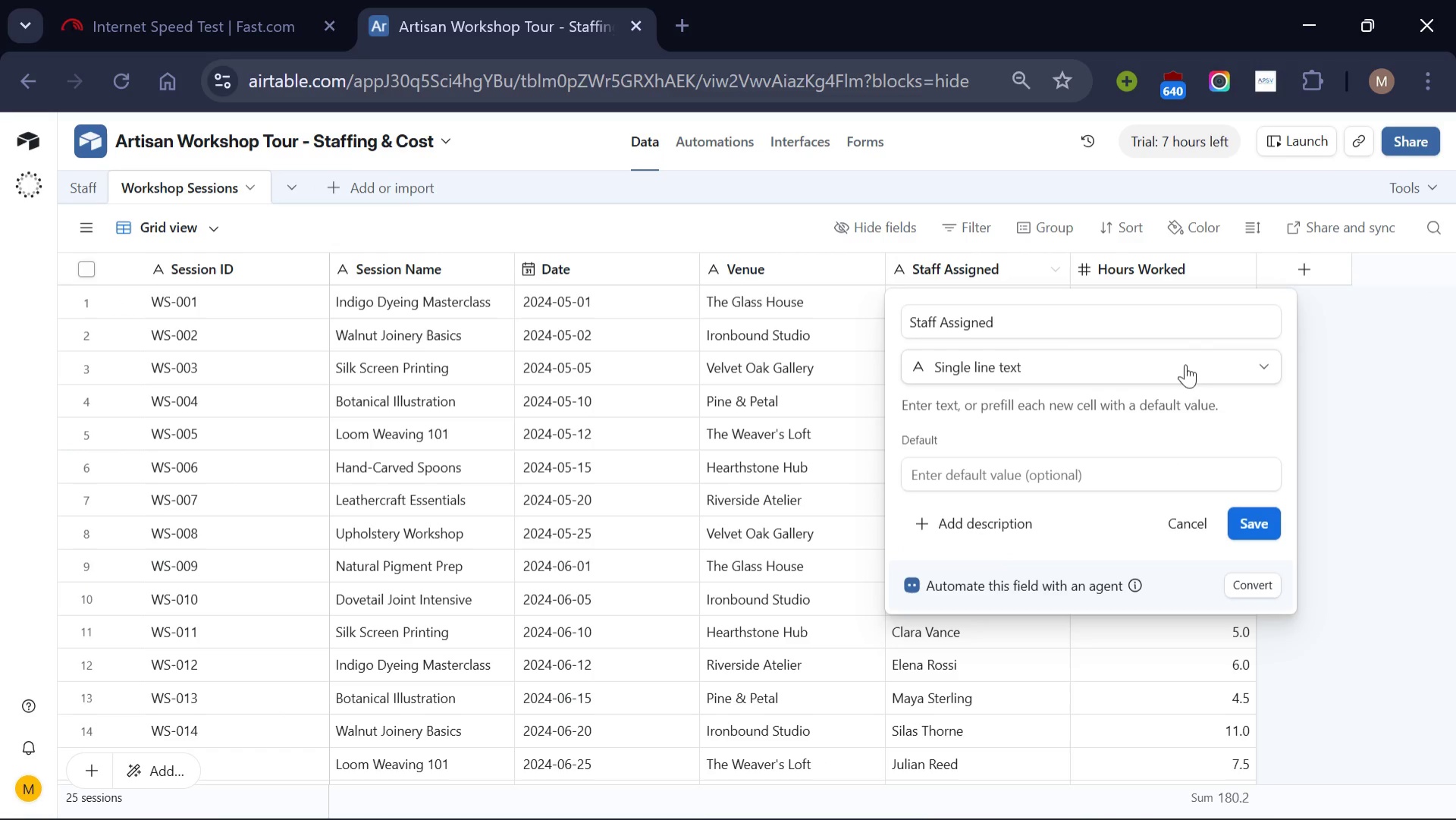 
left_click([1206, 365])
 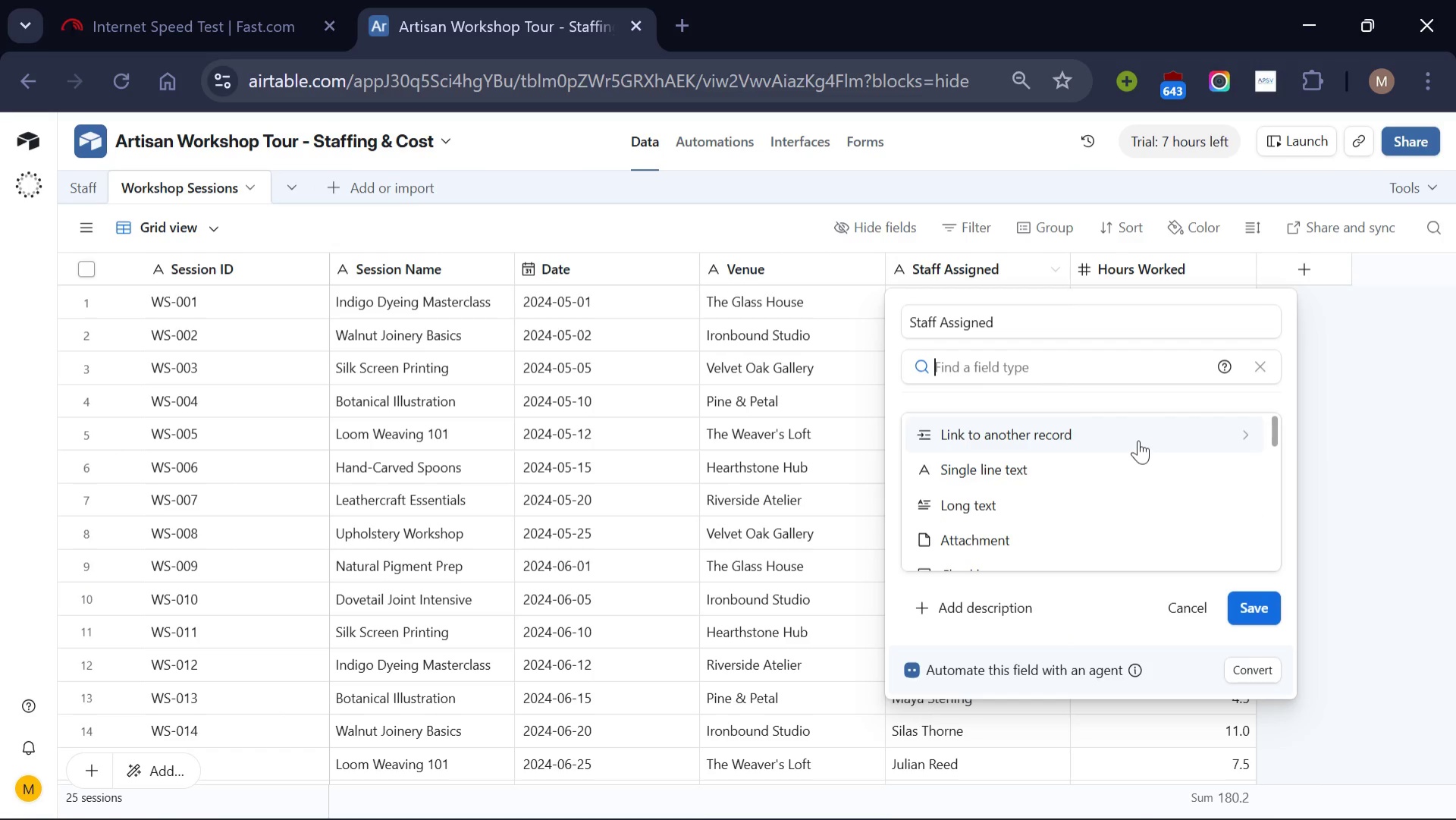 
left_click([1138, 443])
 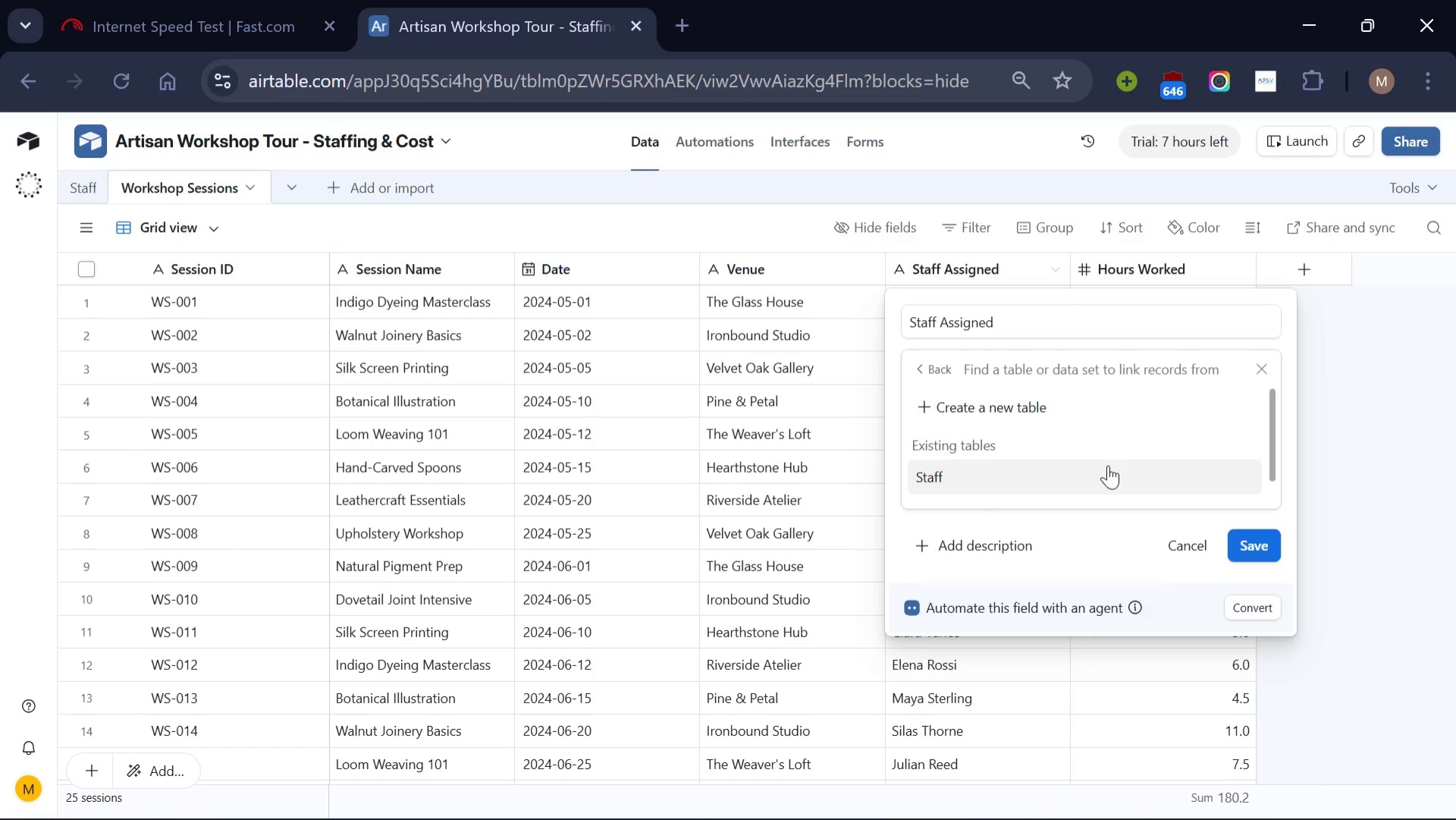 
left_click([1108, 465])
 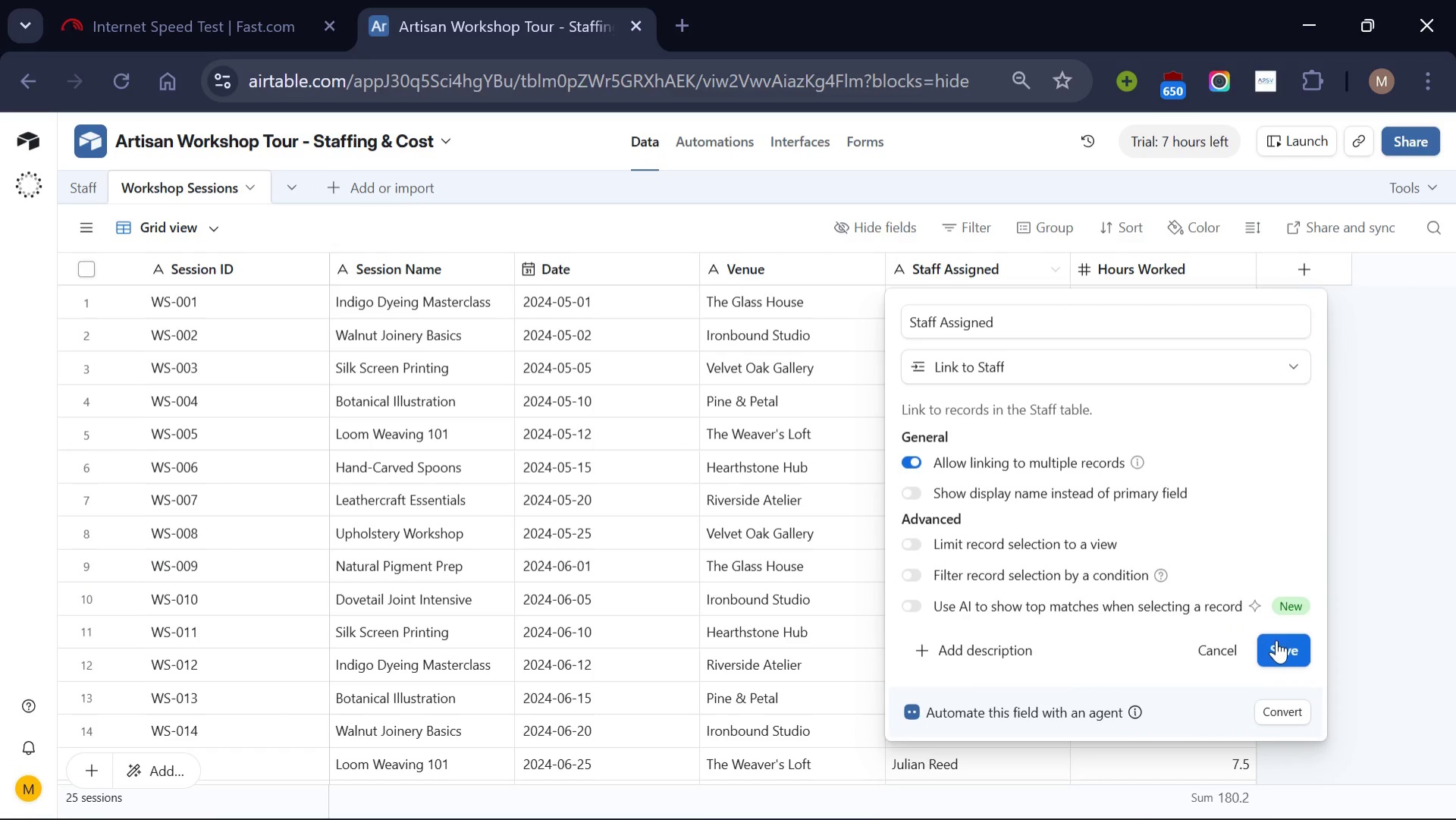 
left_click([1281, 647])
 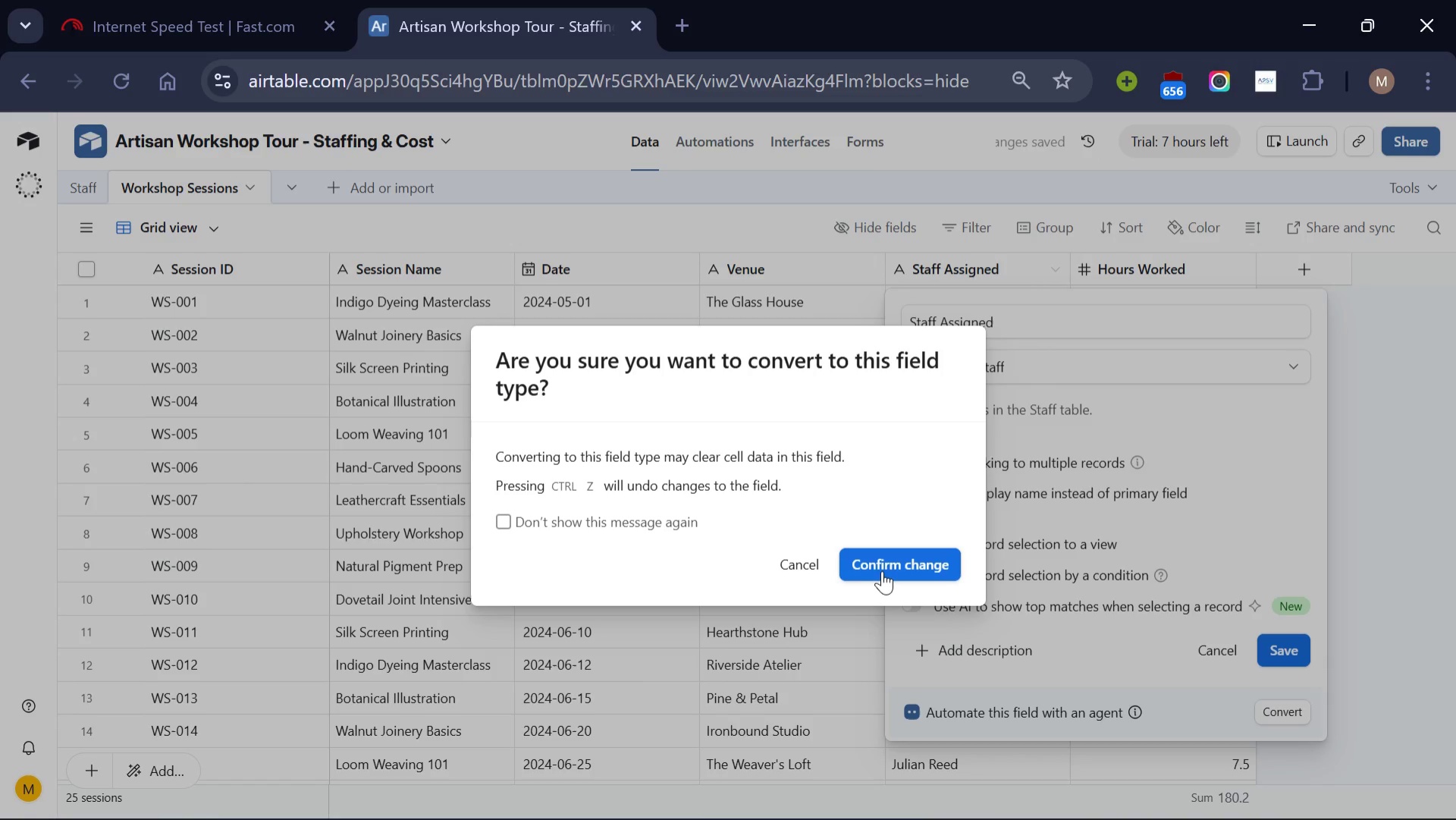 
left_click([889, 563])
 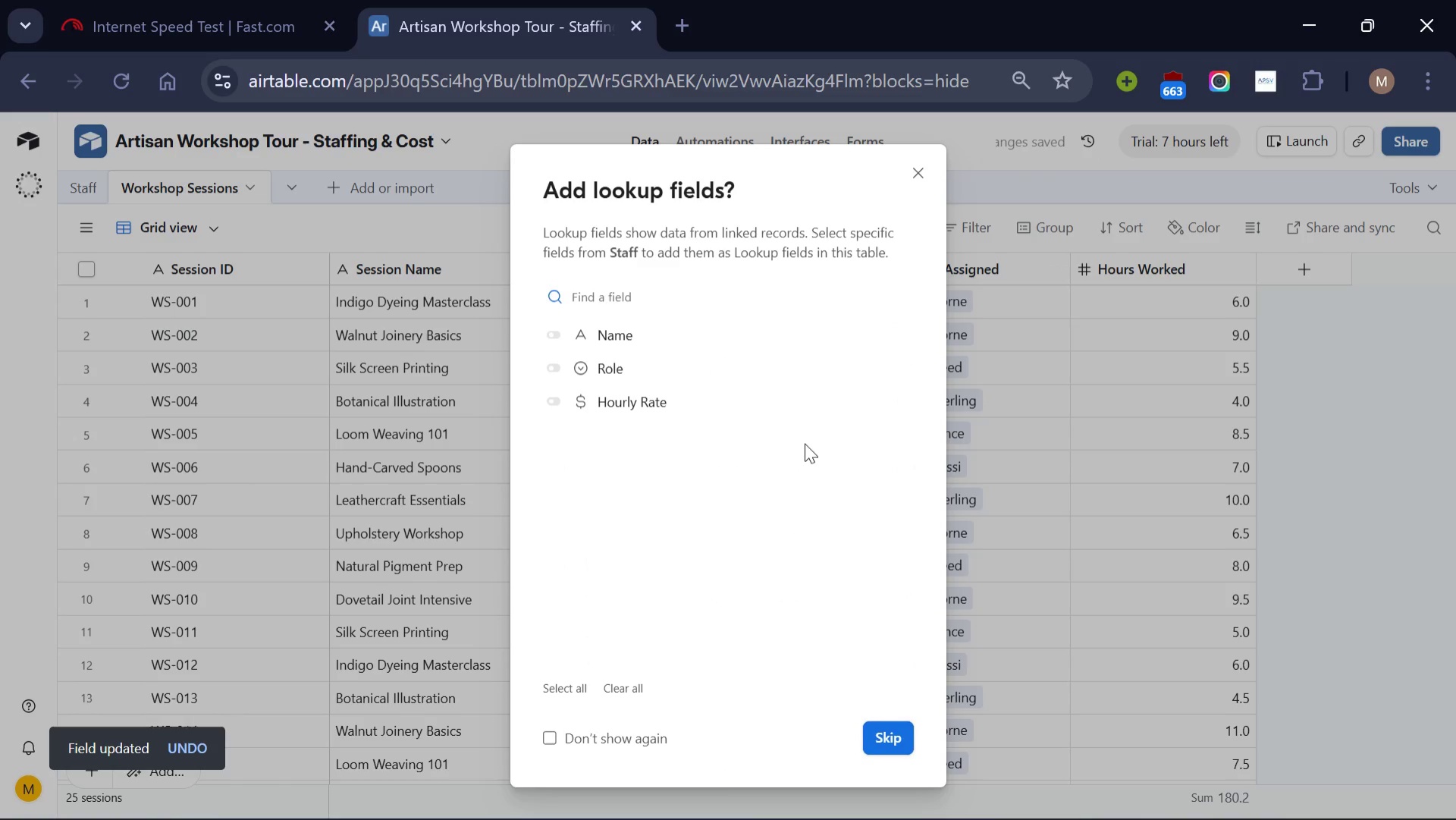 
wait(13.91)
 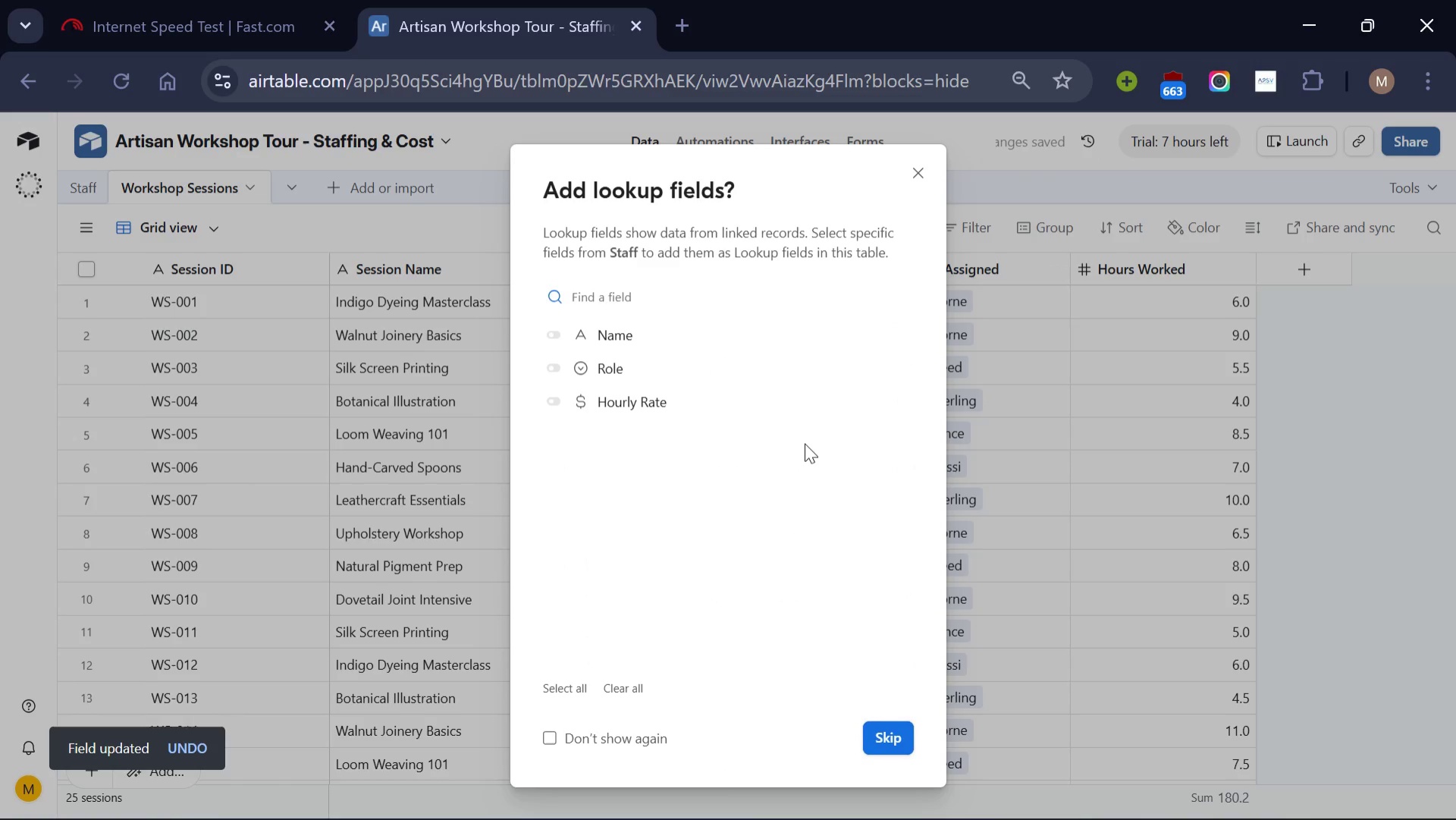 
left_click([901, 734])
 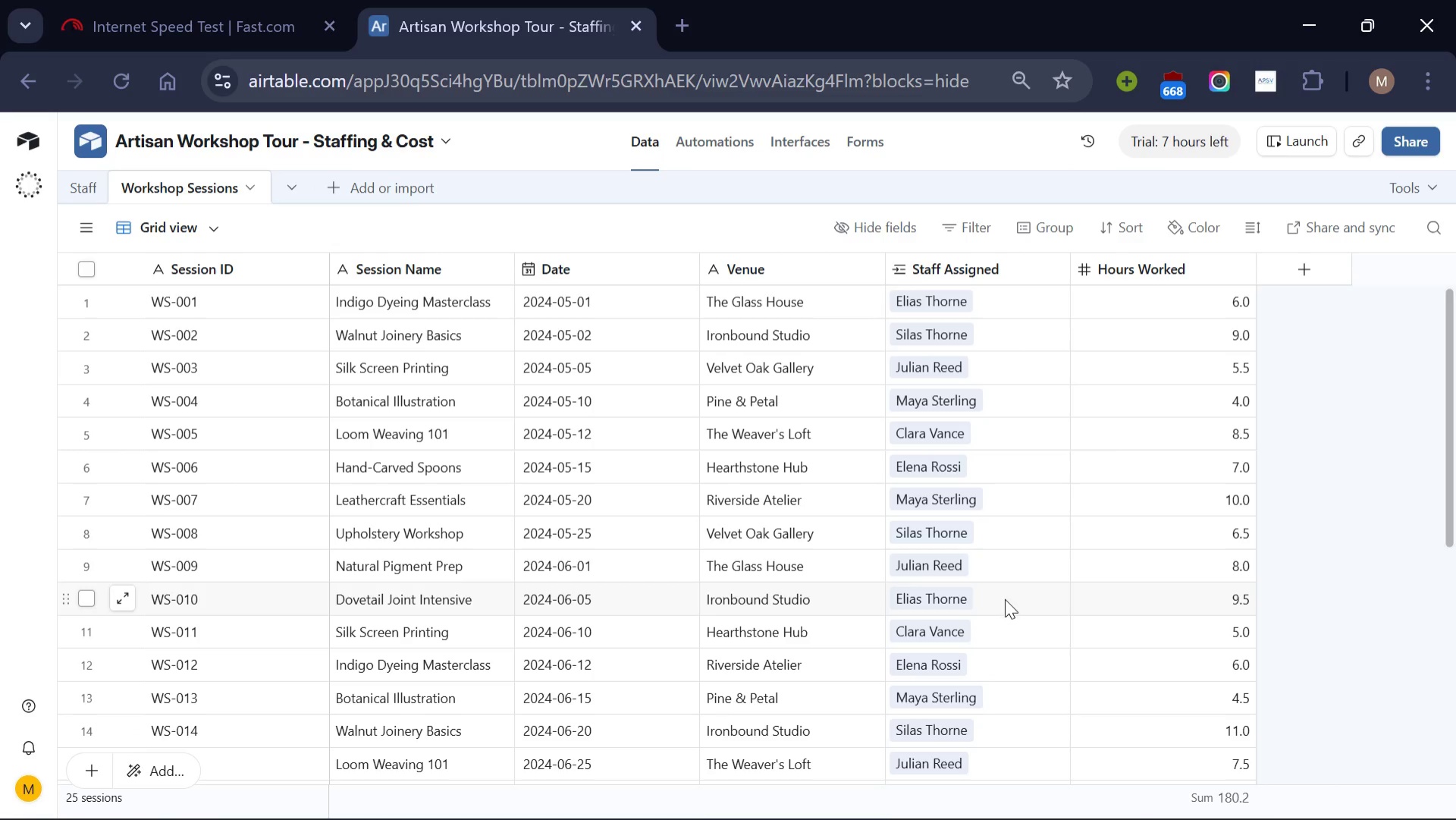 
scroll: coordinate [1005, 593], scroll_direction: up, amount: 1.0
 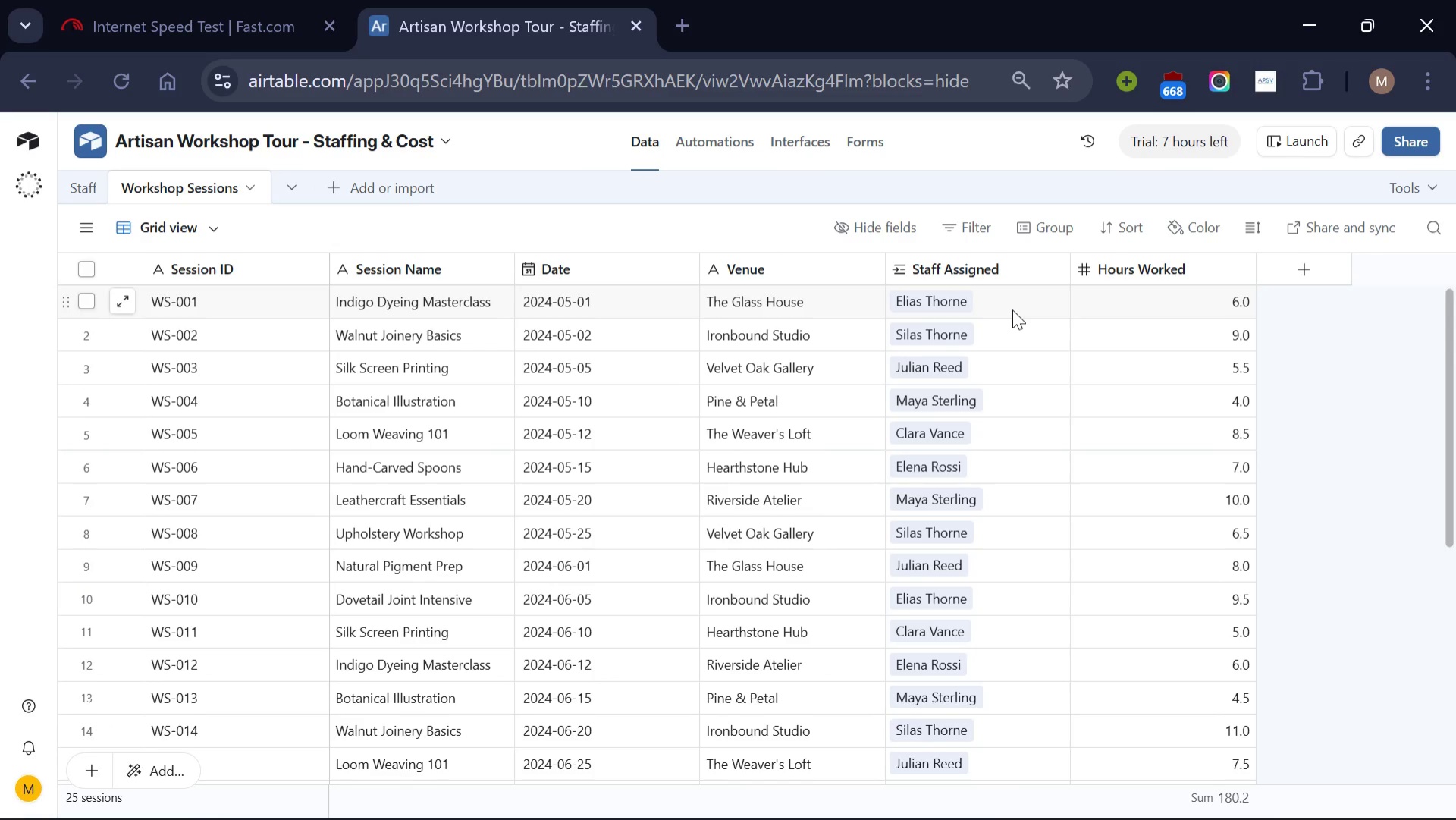 
left_click([1014, 309])
 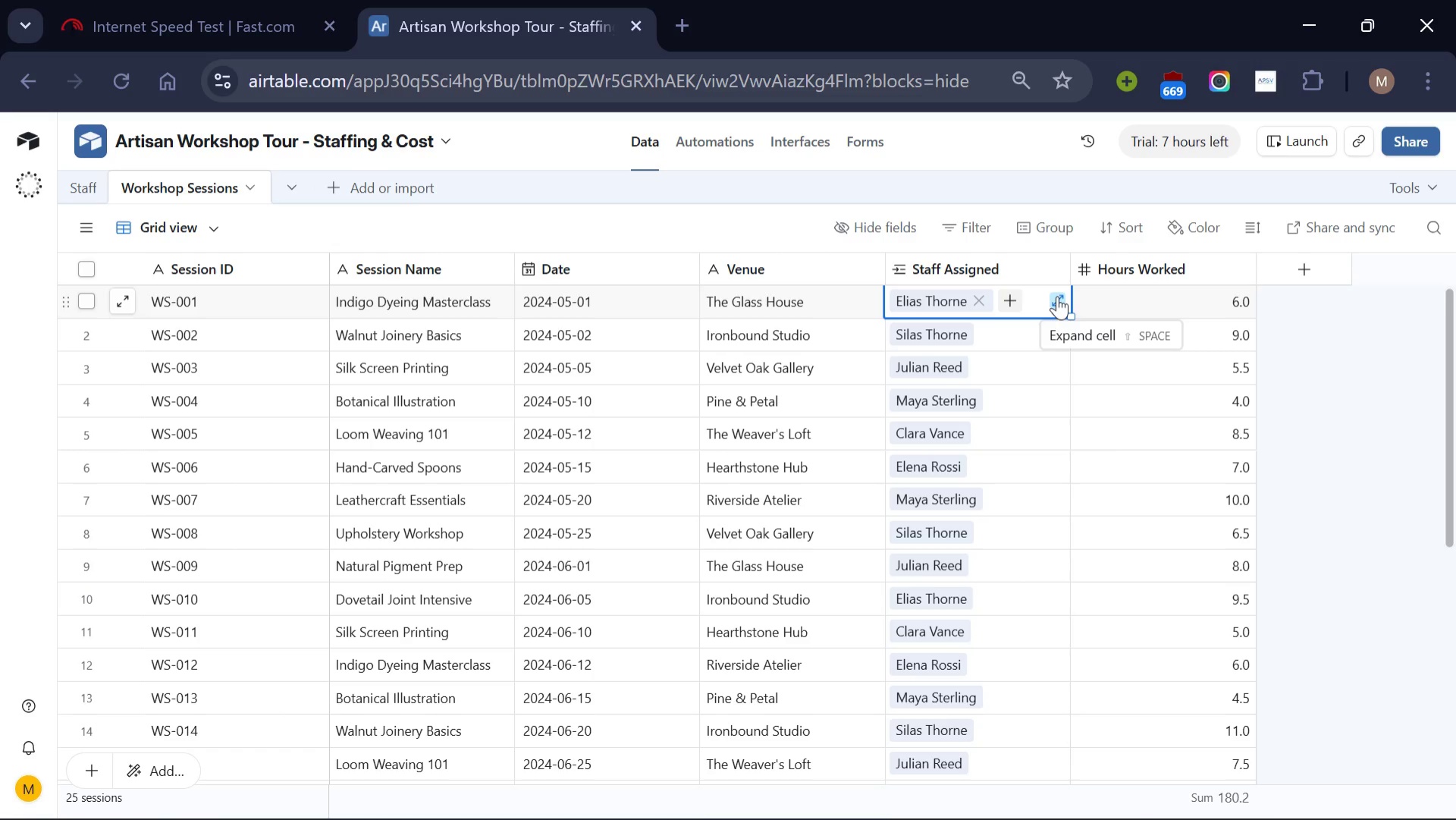 
wait(8.75)
 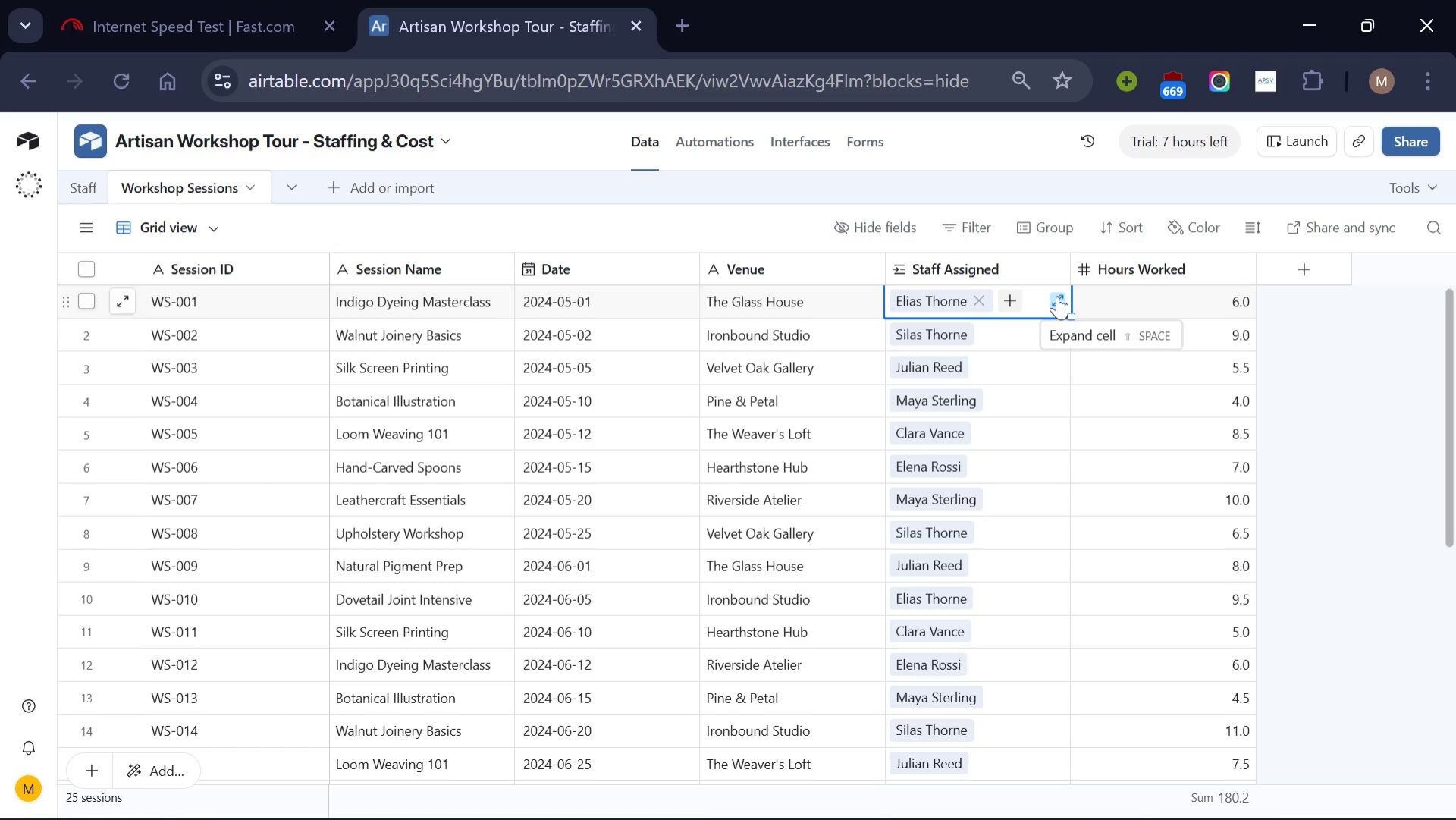 
left_click([1013, 300])
 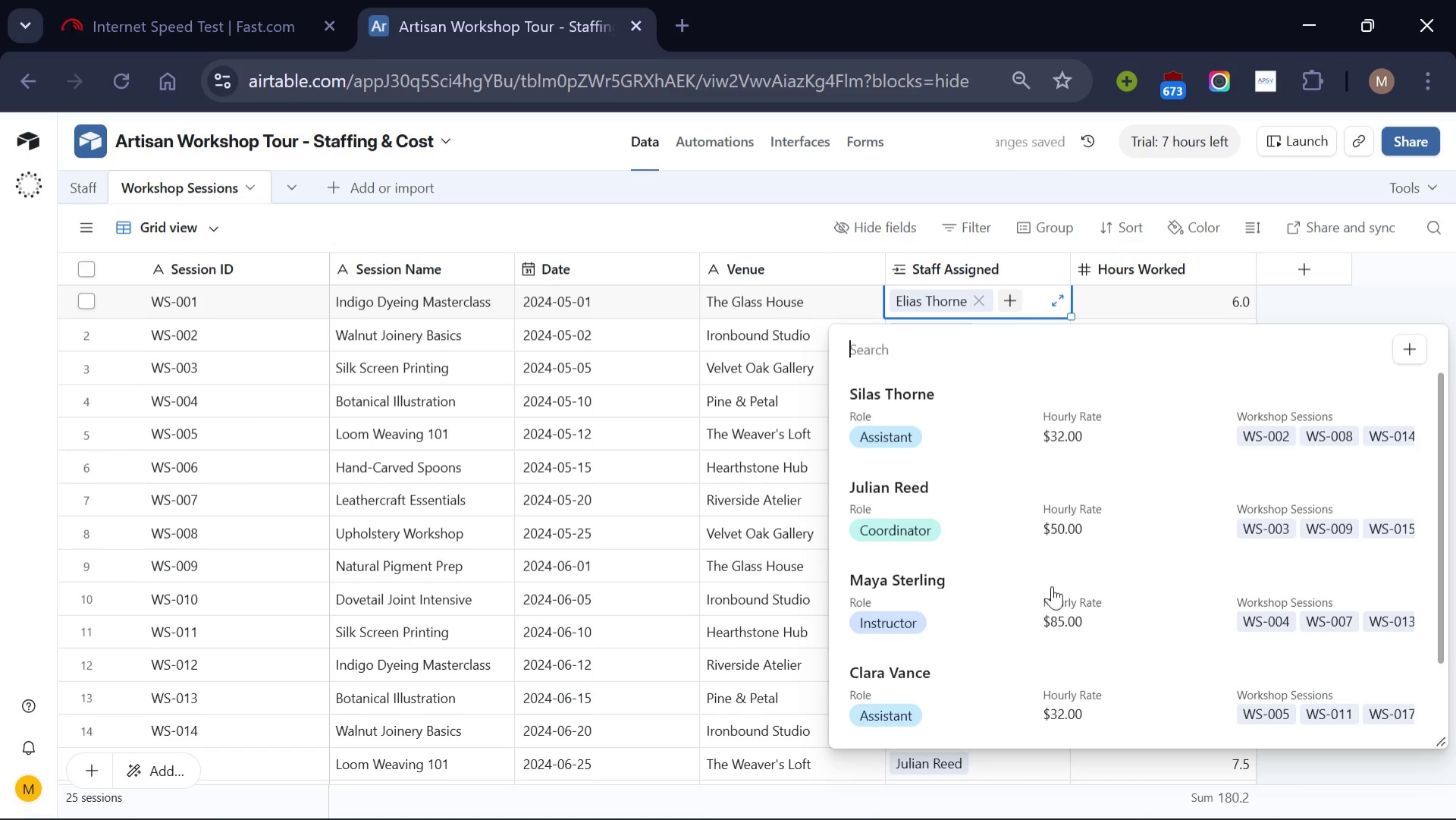 
scroll: coordinate [1065, 647], scroll_direction: none, amount: 0.0
 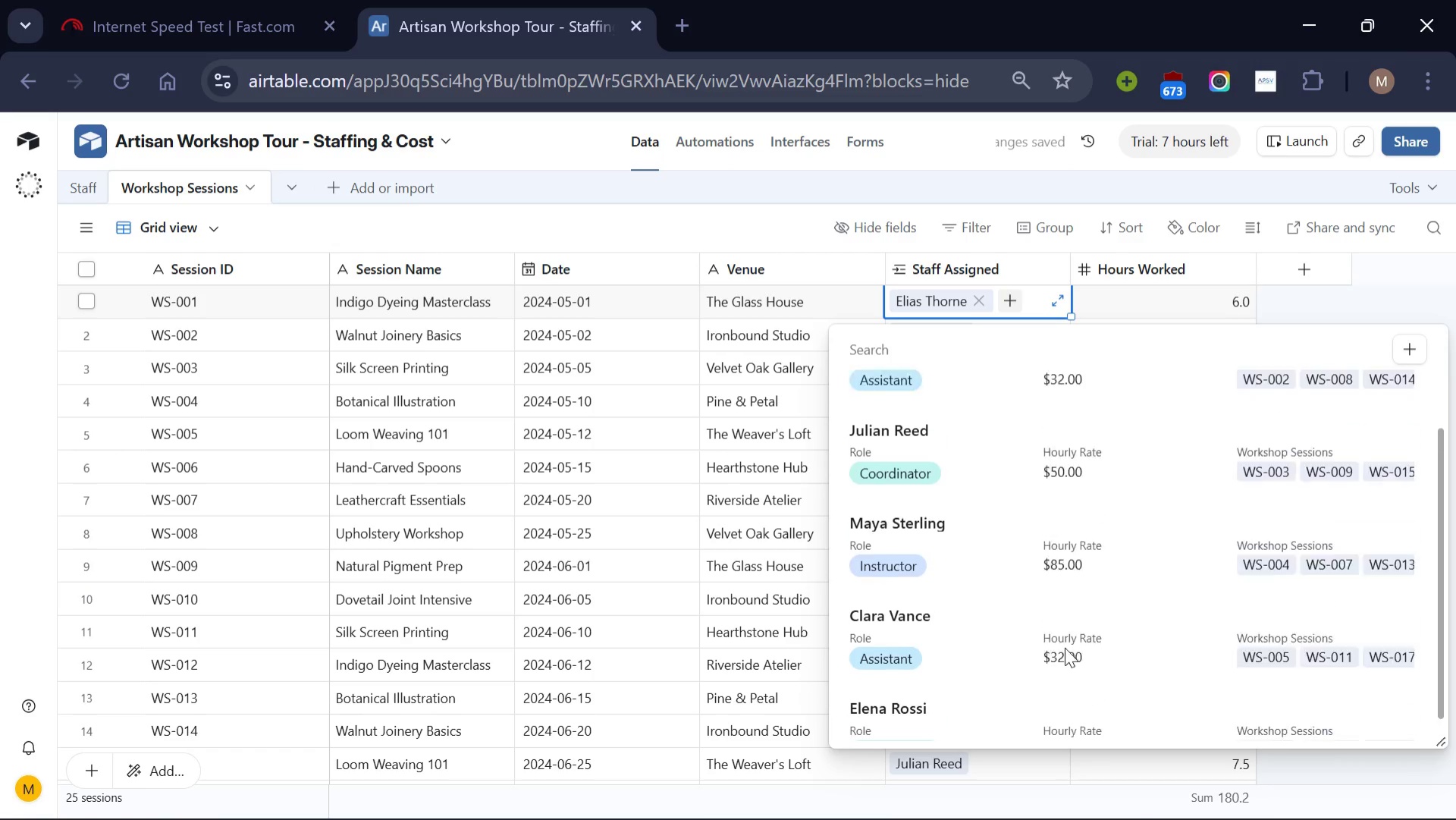 
scroll: coordinate [1065, 647], scroll_direction: up, amount: 4.0
 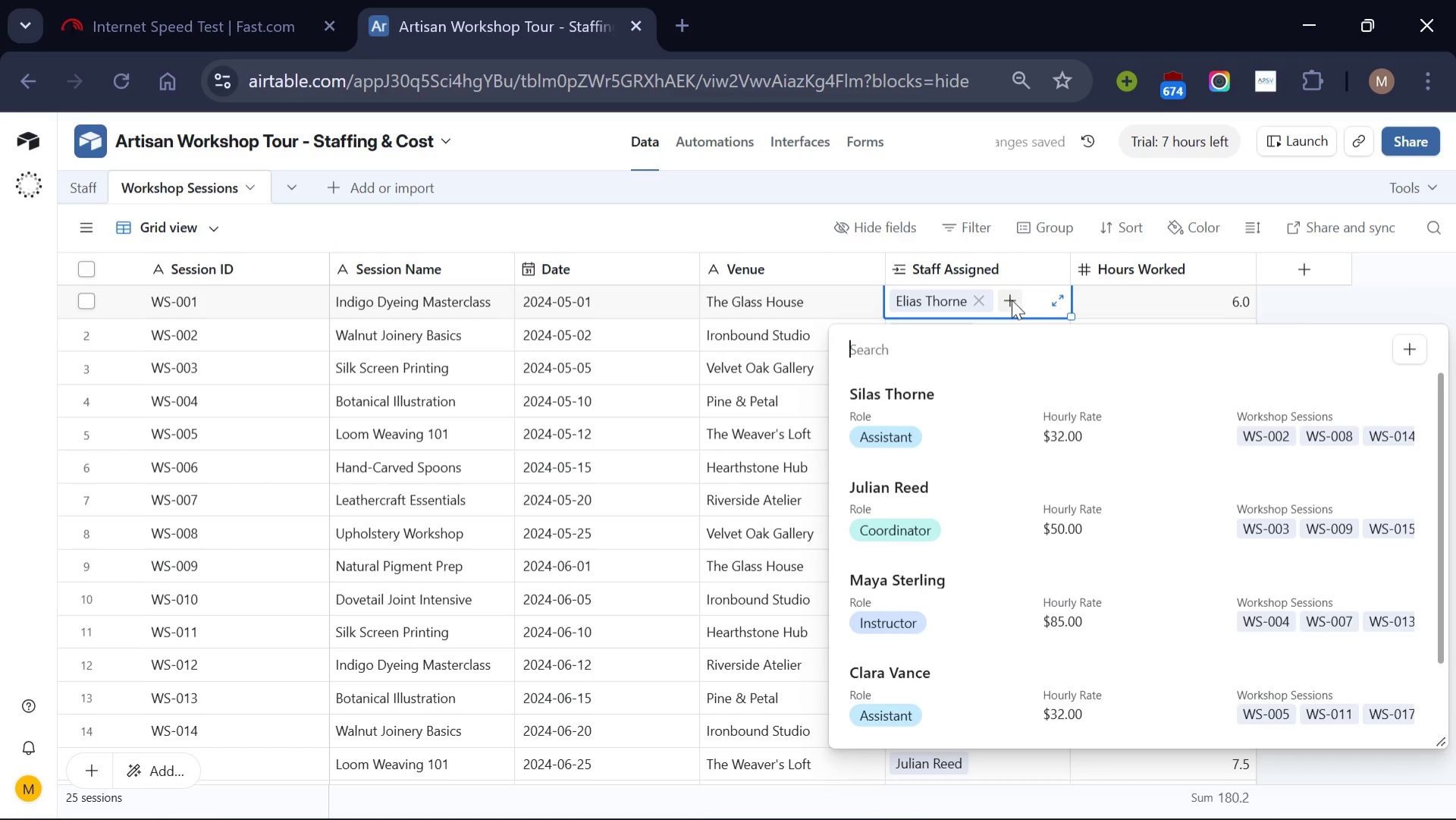 
left_click([1012, 300])
 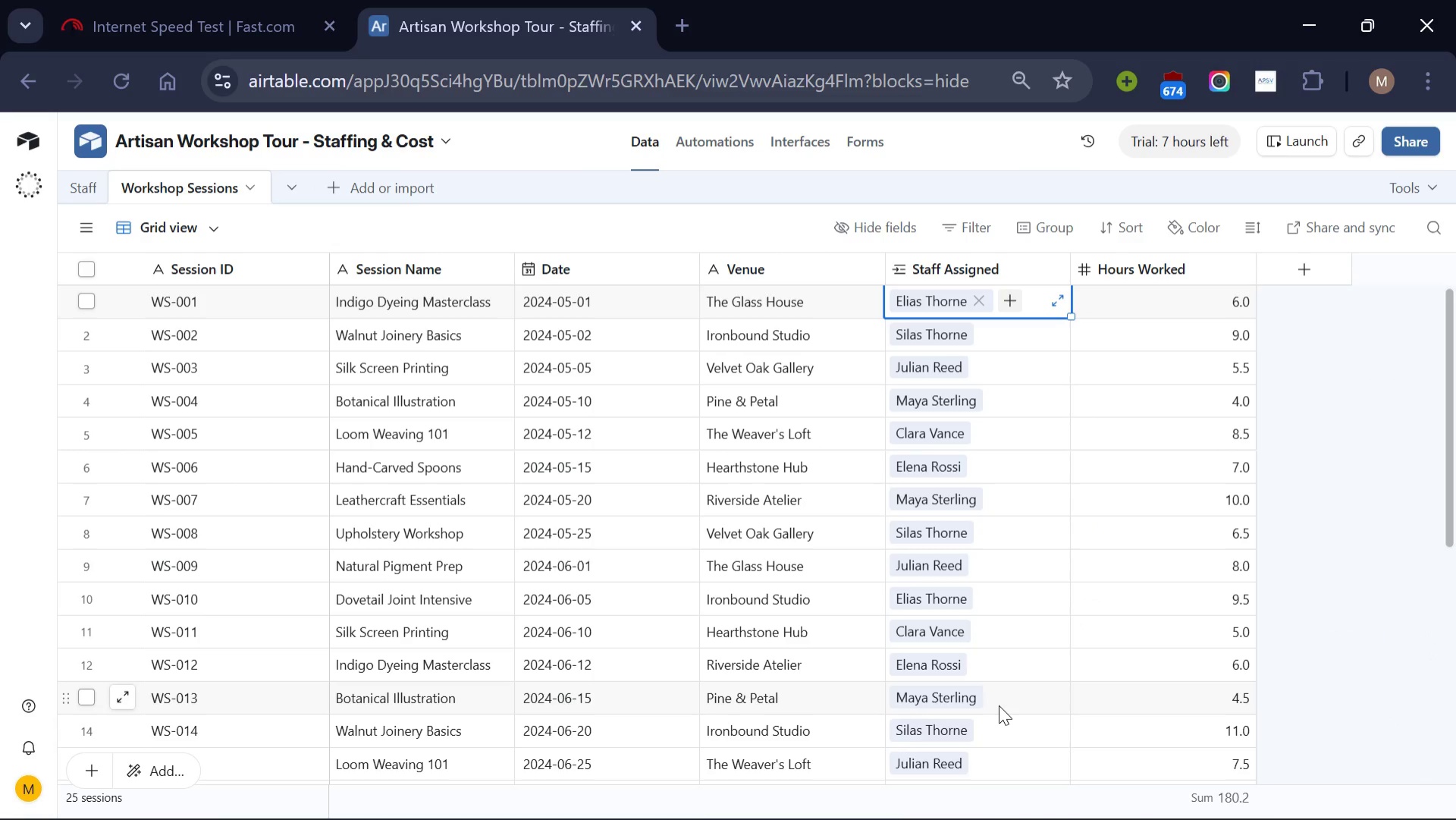 
scroll: coordinate [999, 705], scroll_direction: up, amount: 5.0
 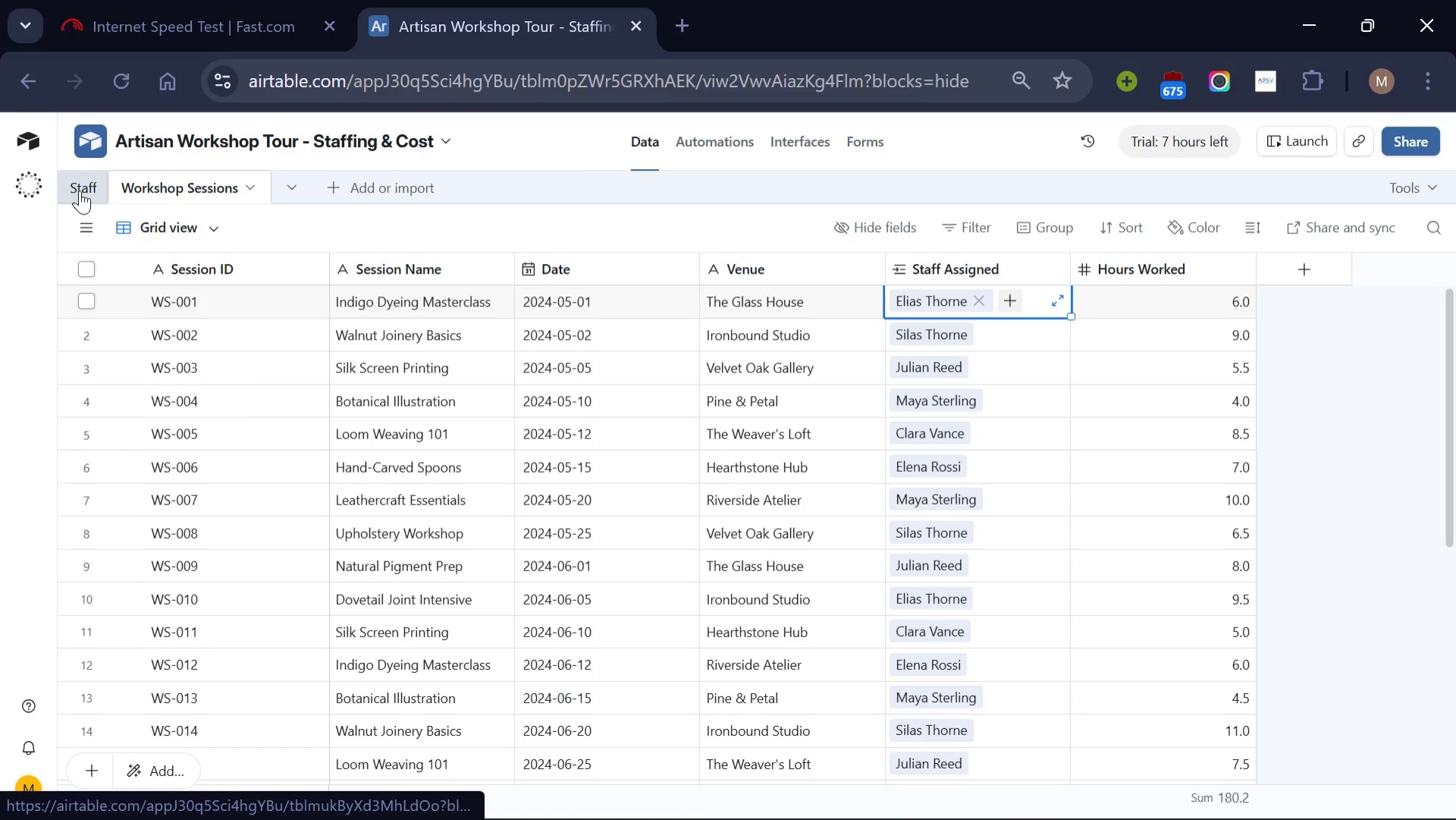 
left_click([80, 190])
 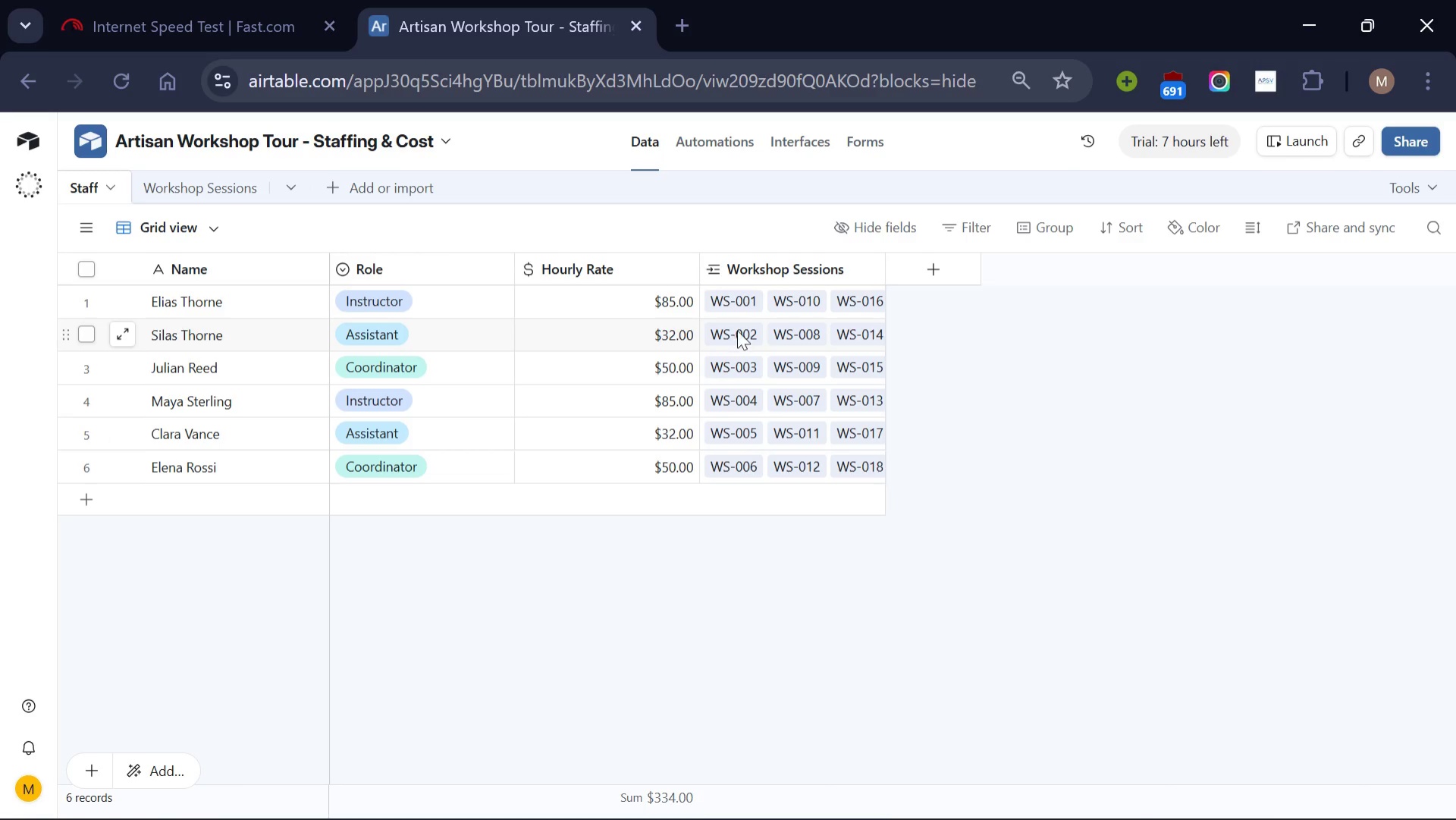 
wait(10.86)
 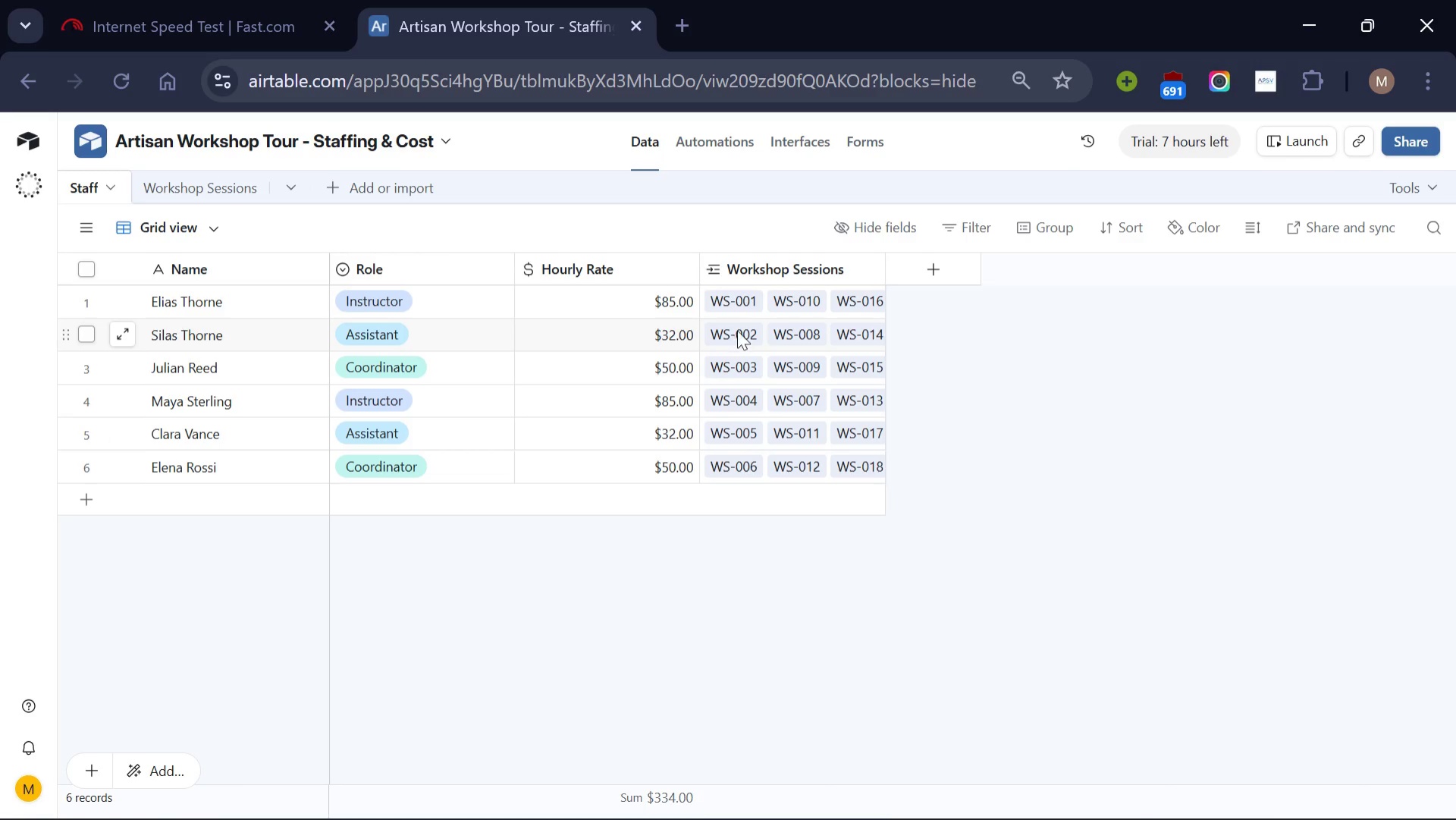 
left_click([197, 185])
 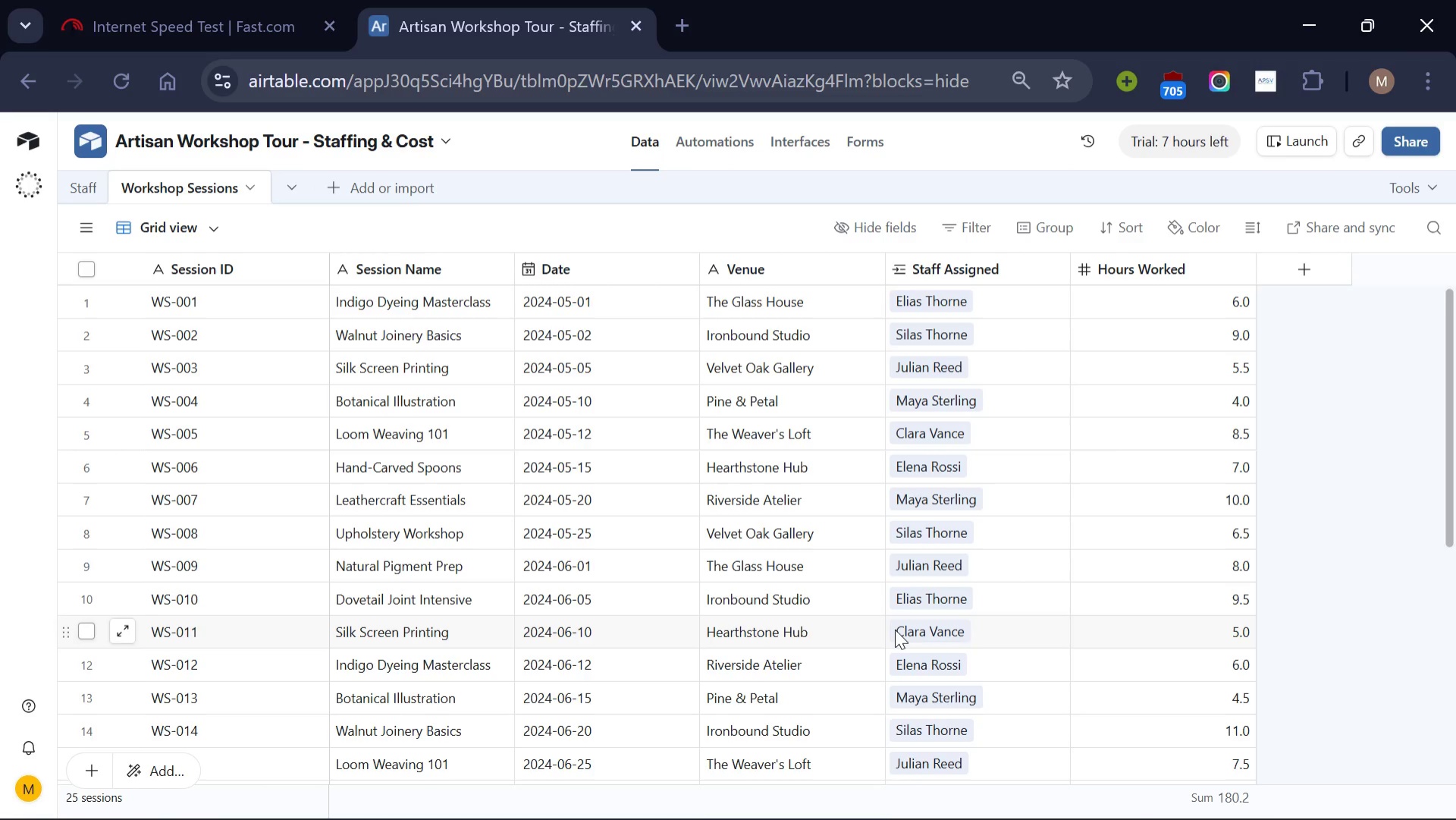 
wait(14.75)
 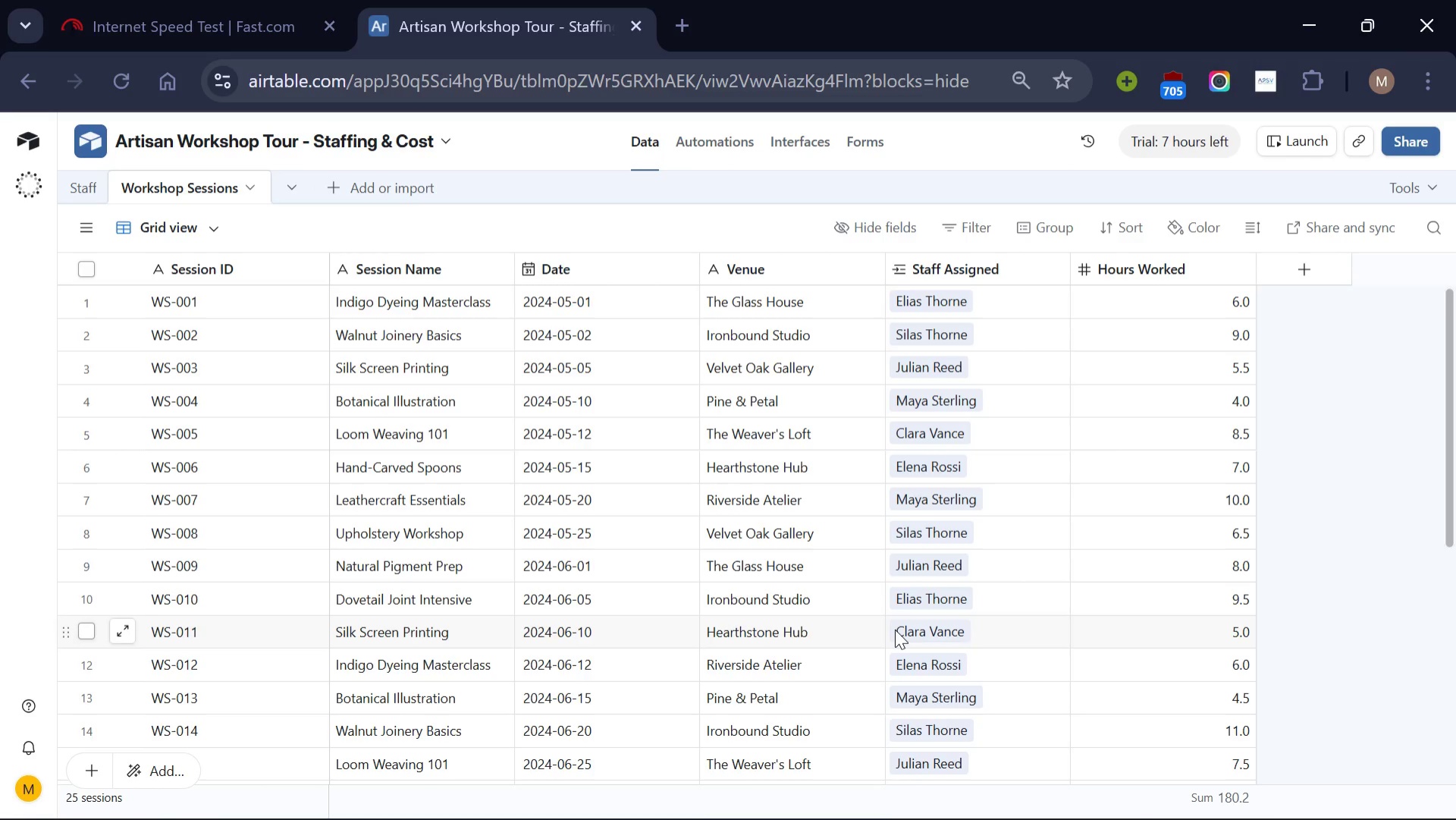 
scroll: coordinate [793, 574], scroll_direction: up, amount: 3.0
 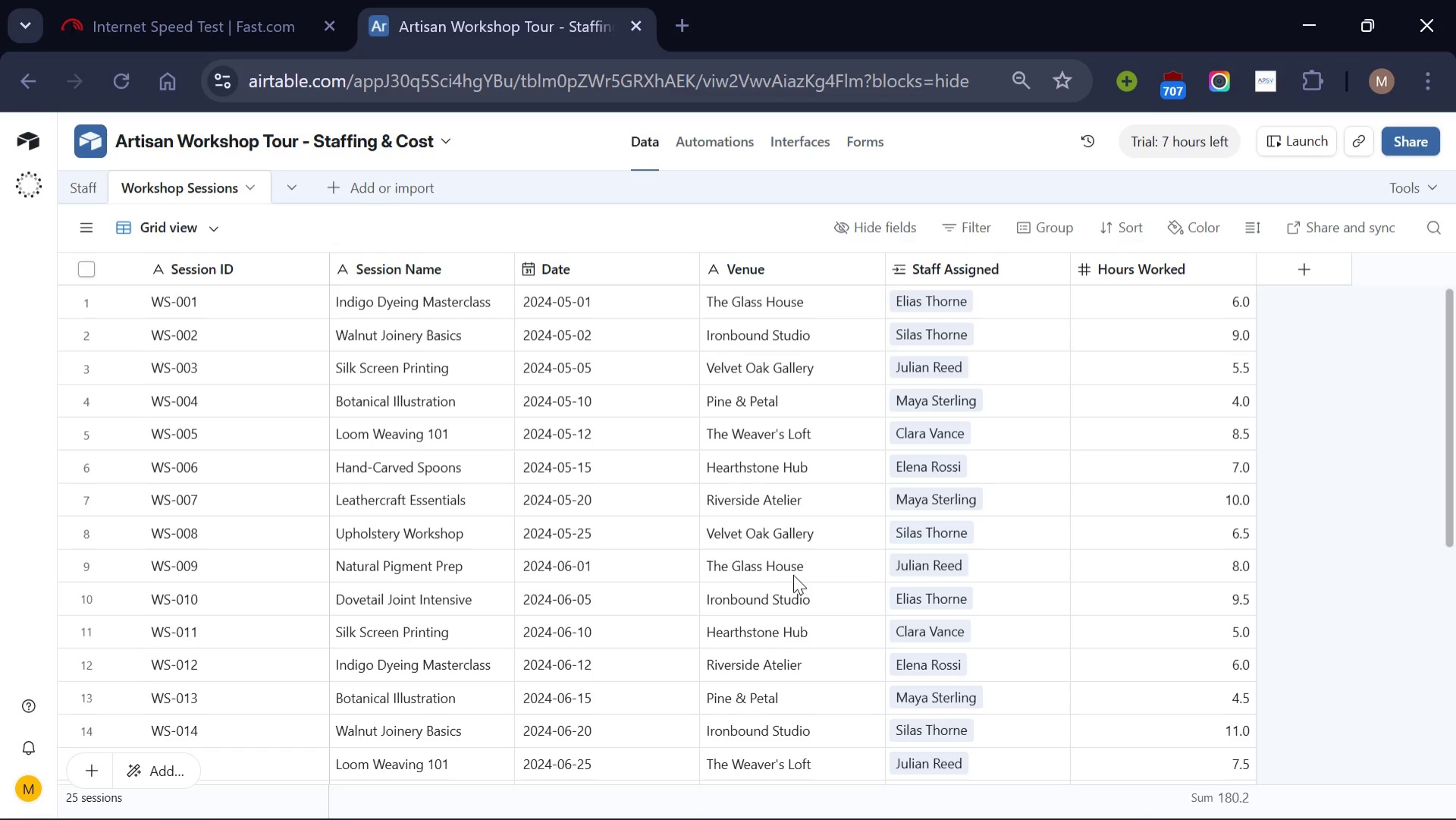 
wait(14.93)
 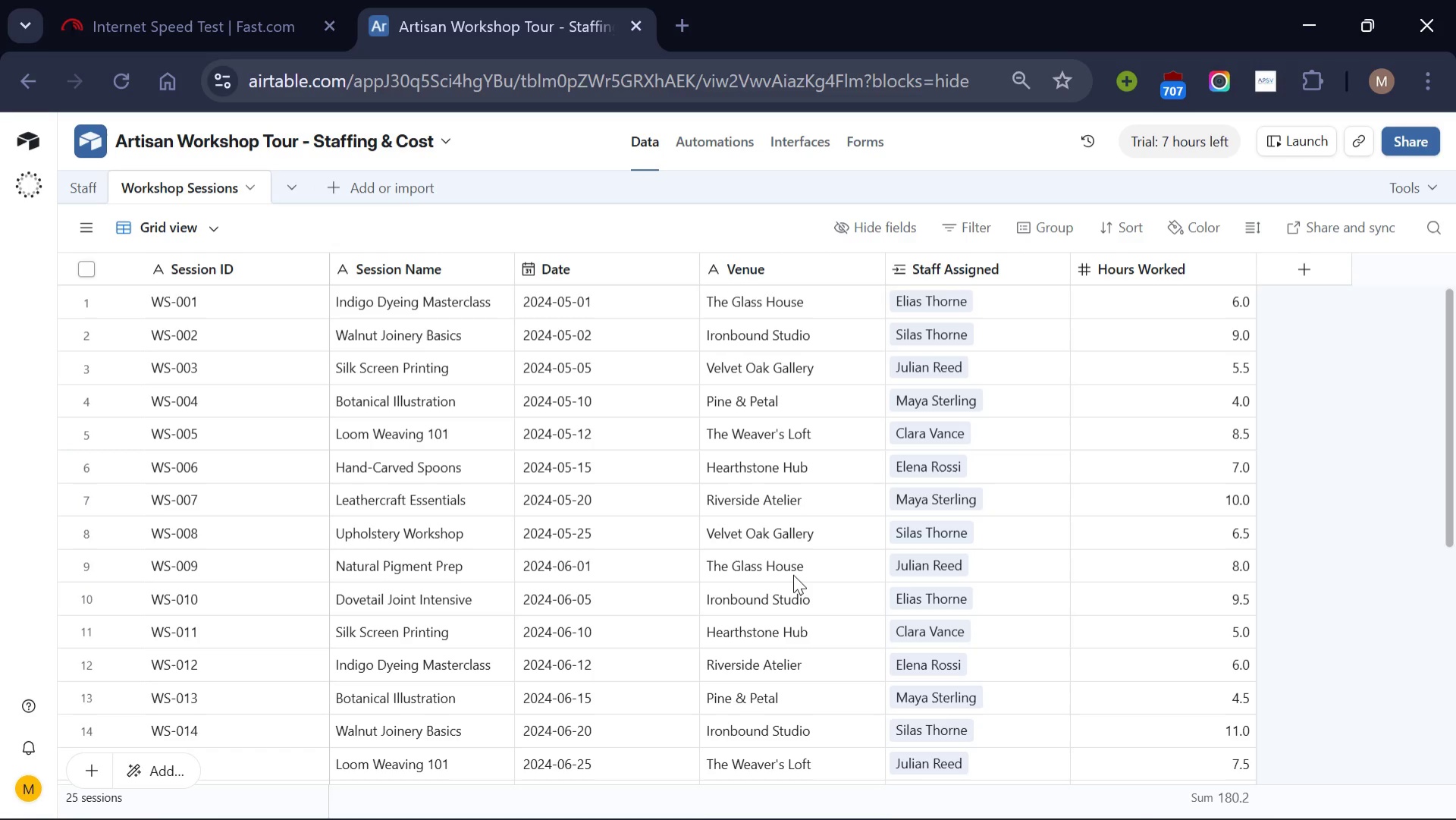 
left_click([1313, 270])
 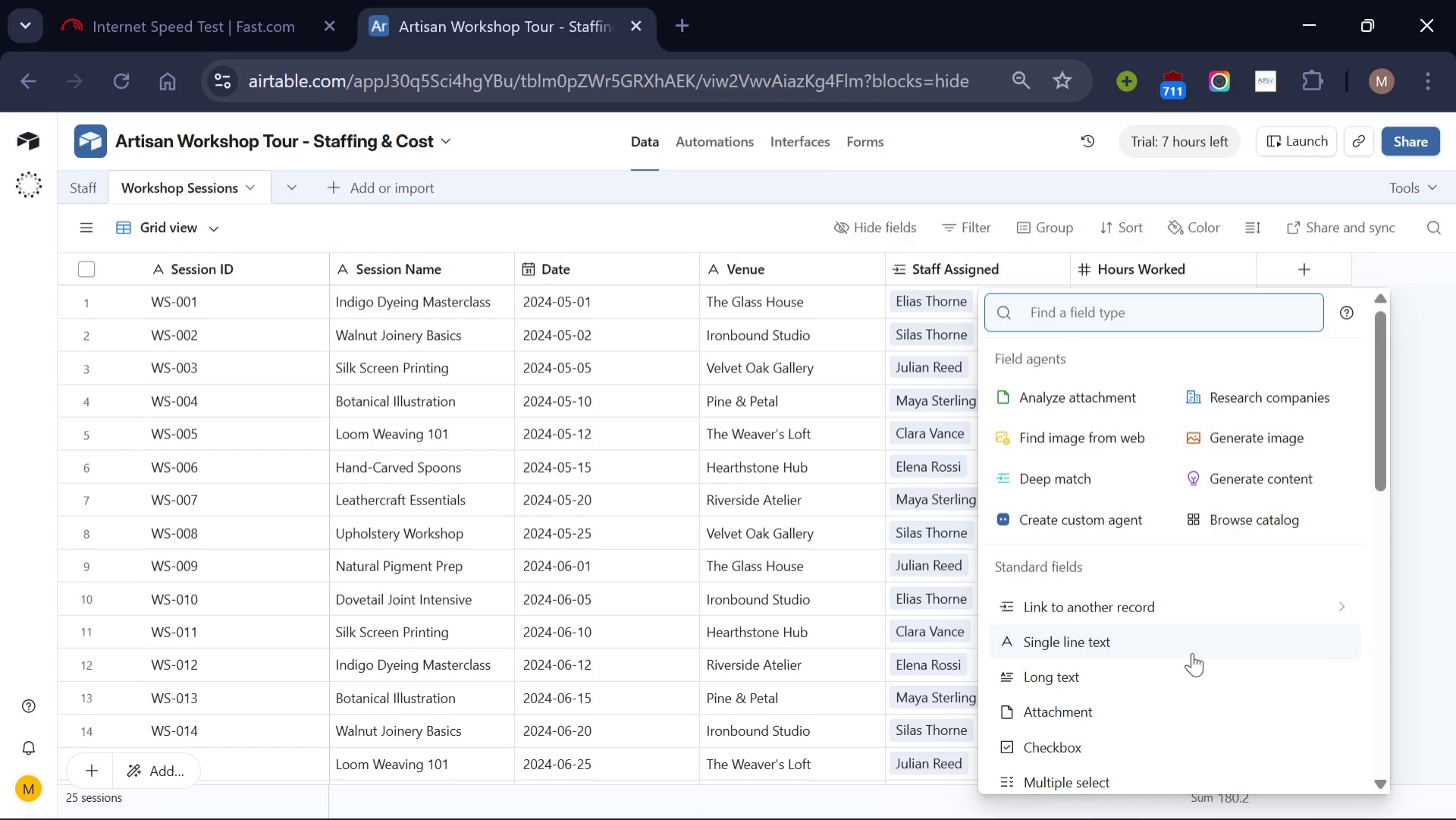 
scroll: coordinate [1193, 648], scroll_direction: down, amount: 1.0
 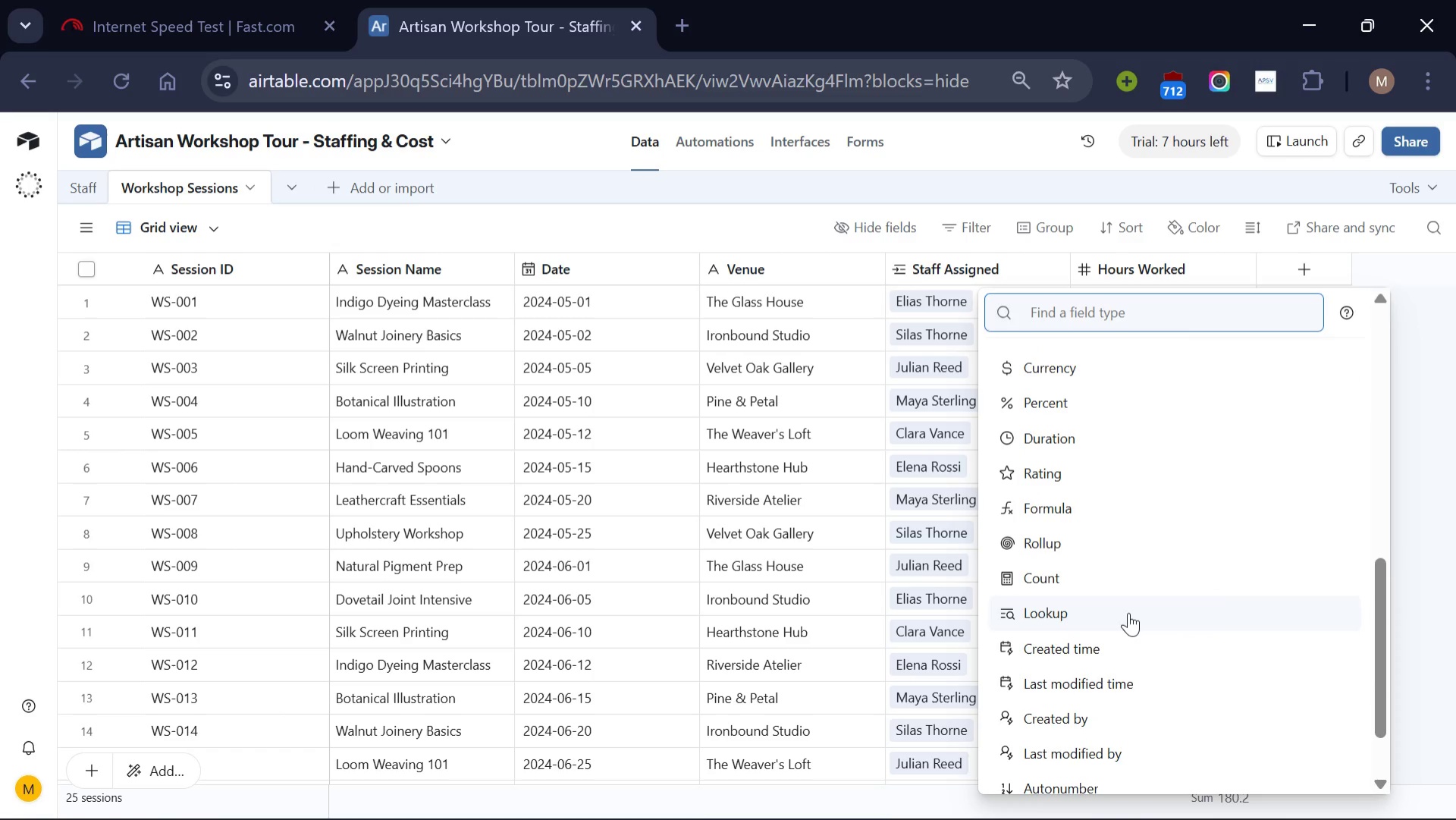 
left_click([1128, 612])
 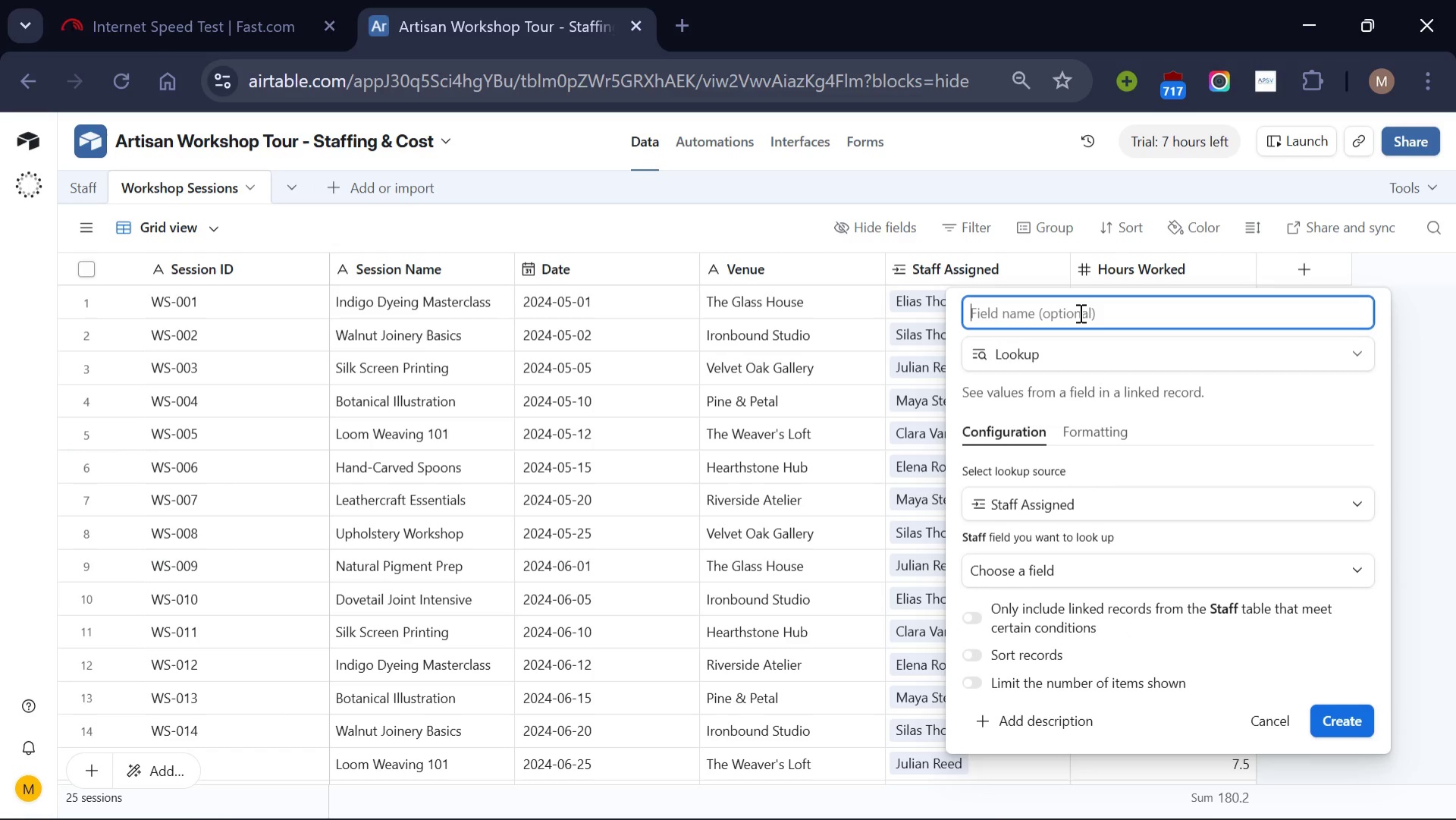 
wait(6.16)
 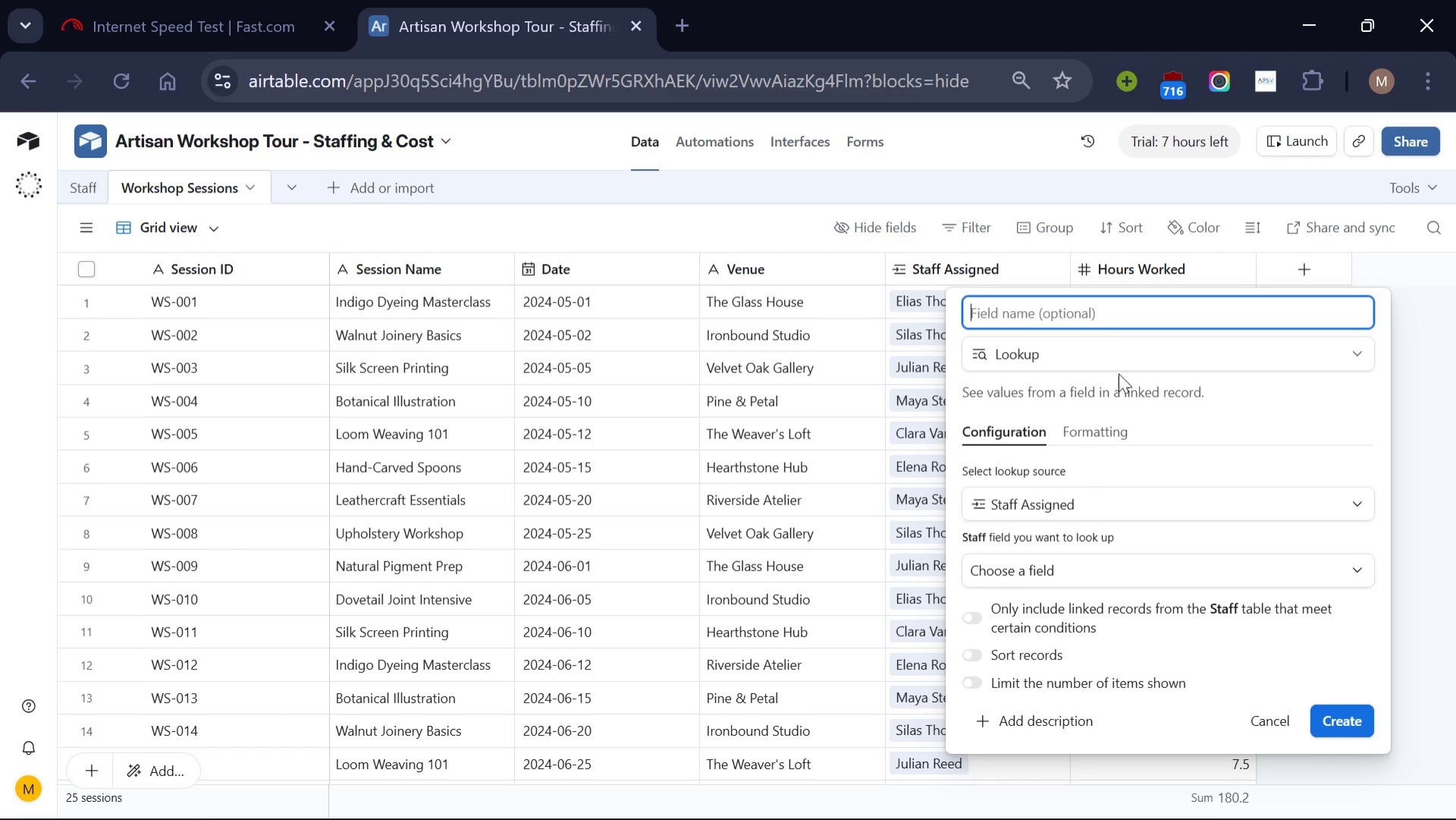 
type(Hourly Rate)
 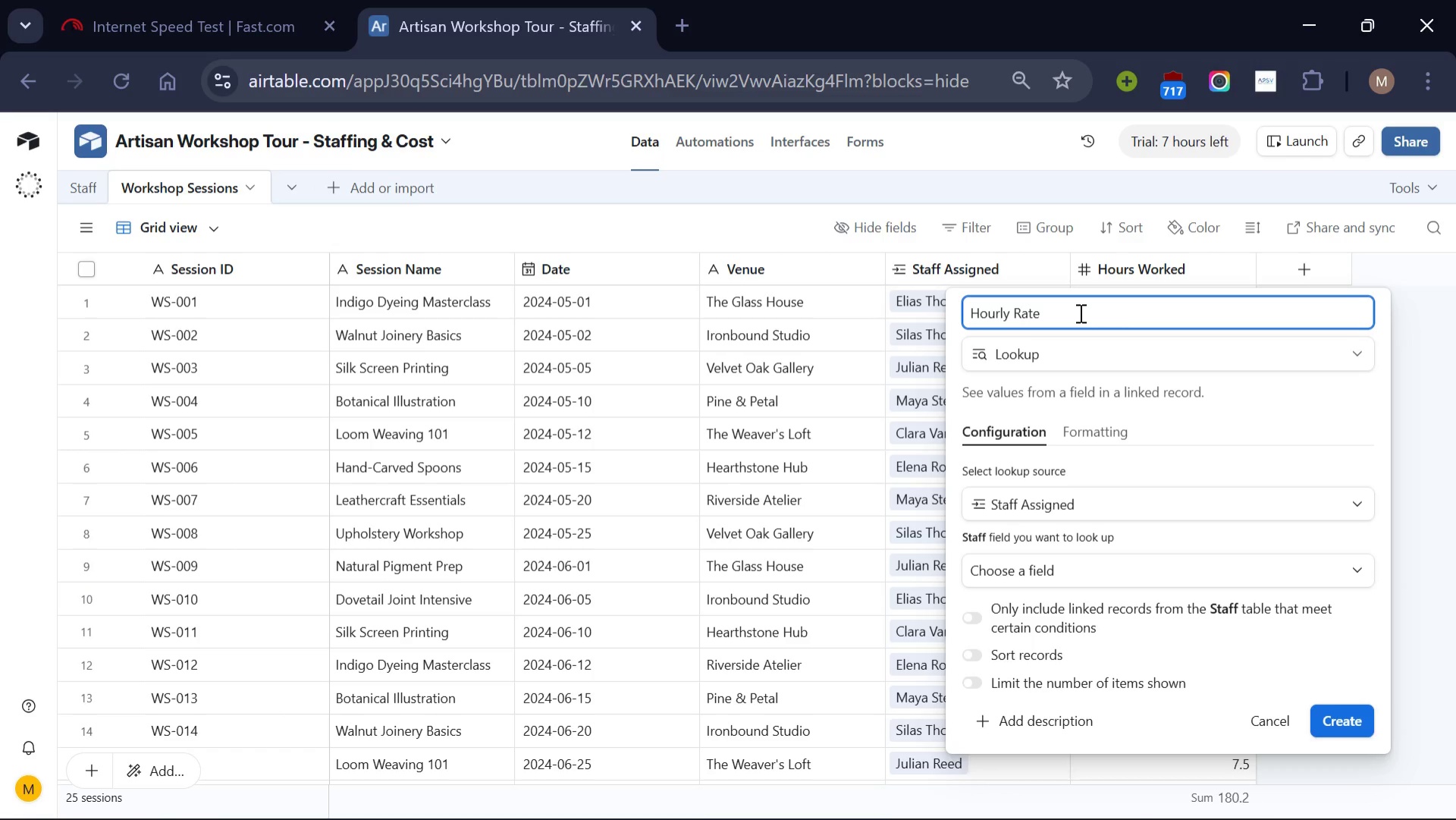 
scroll: coordinate [1242, 469], scroll_direction: none, amount: 0.0
 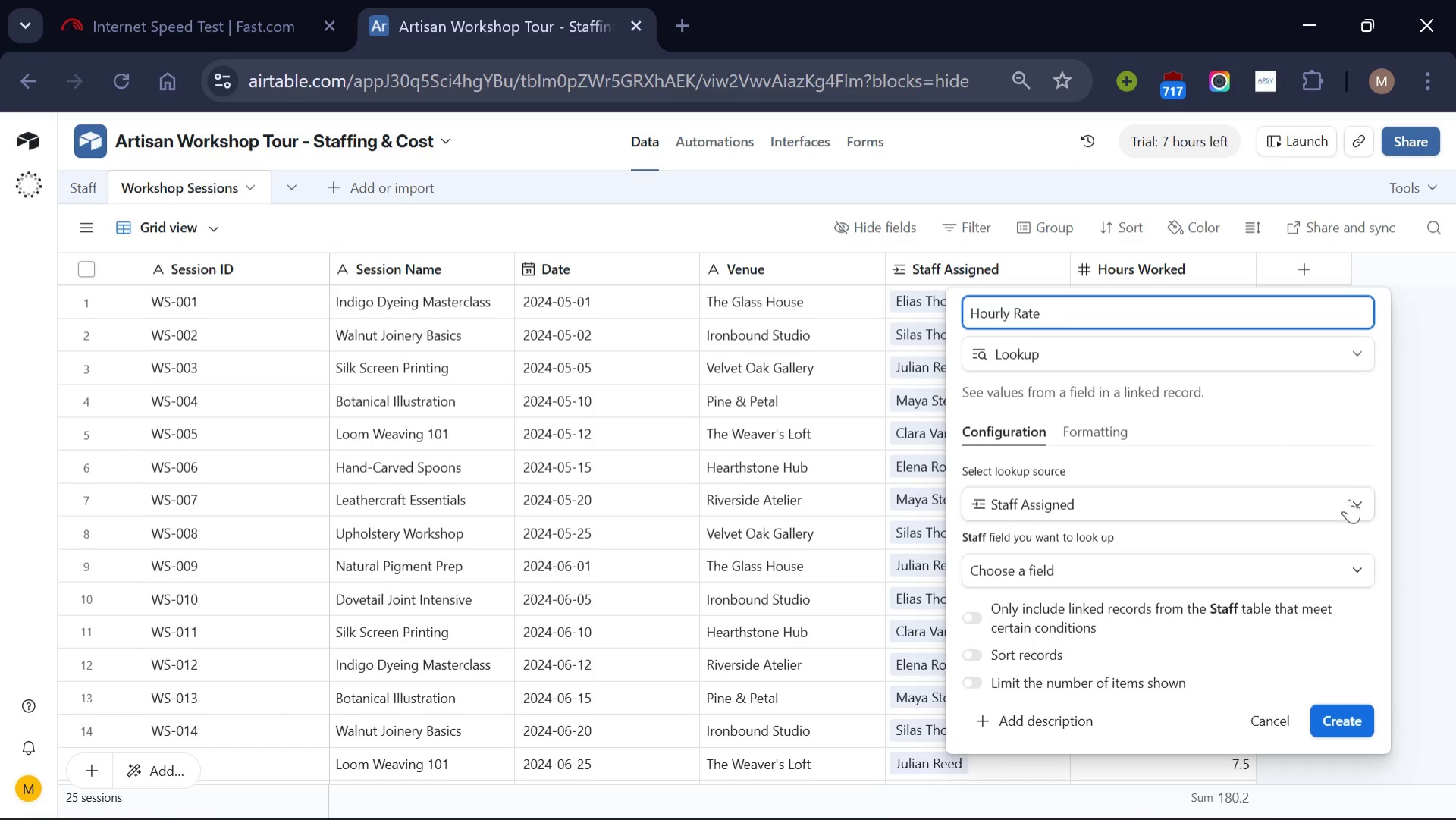 
wait(6.19)
 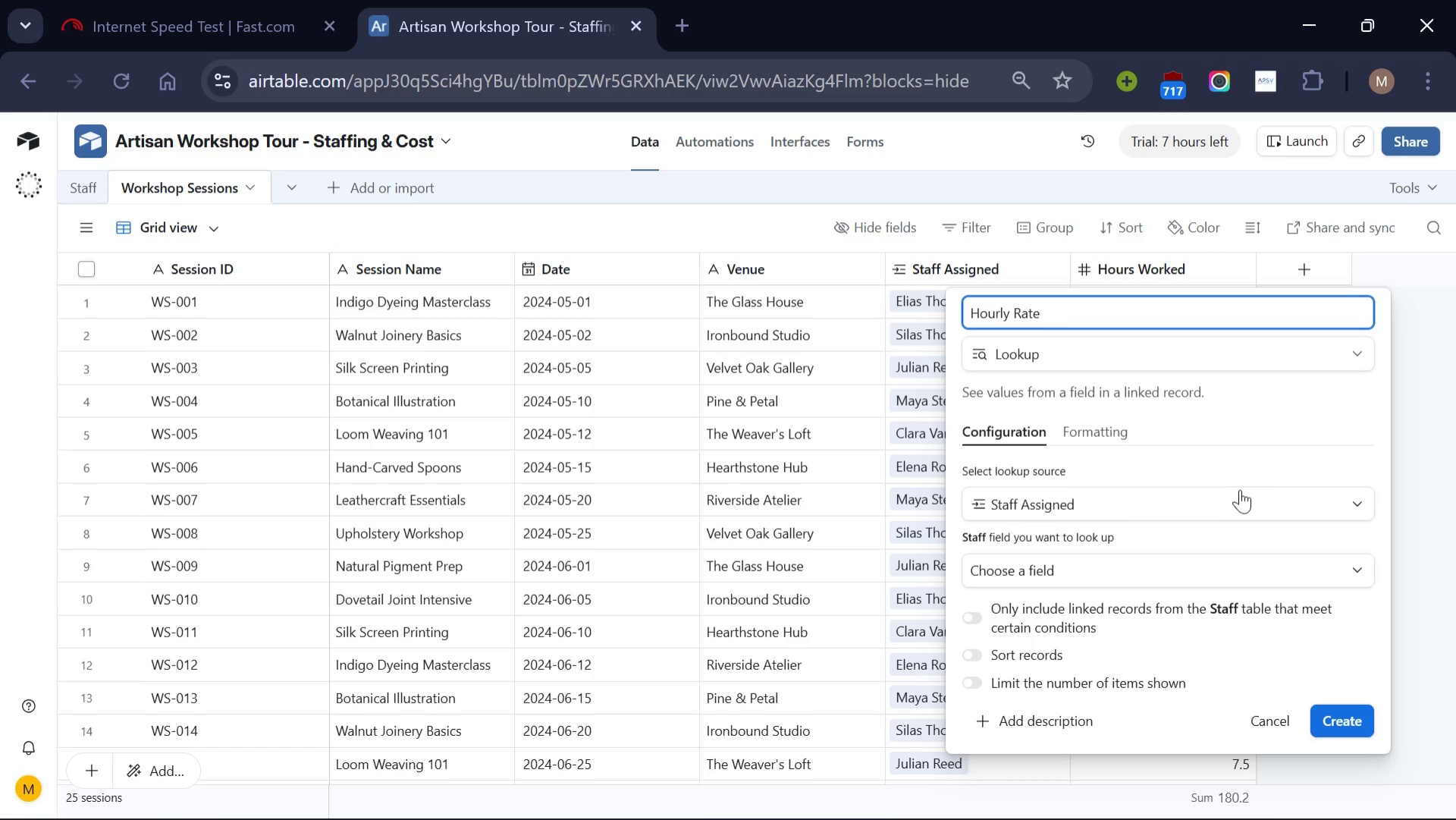 
left_click([1360, 500])
 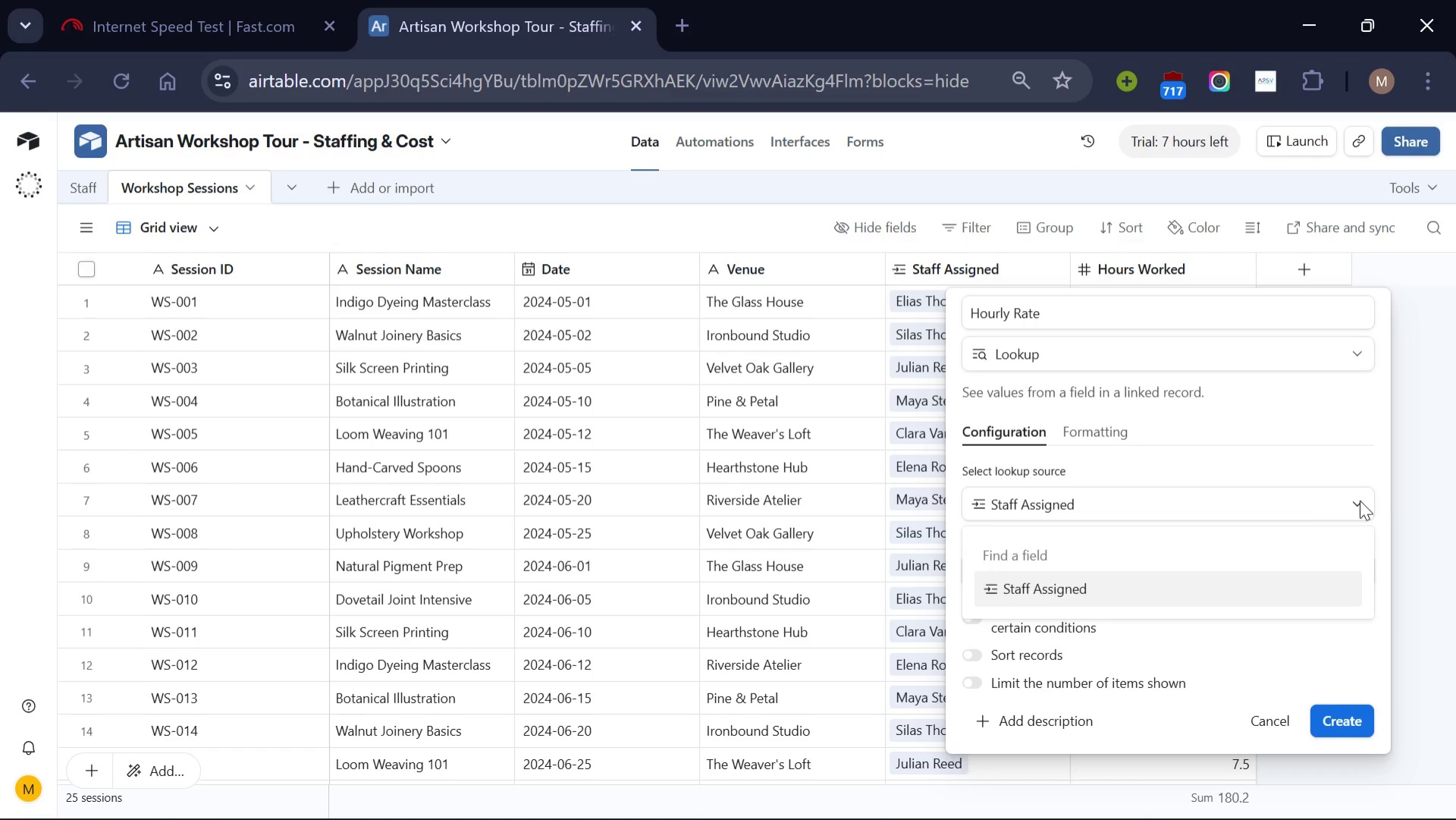 
left_click([1360, 500])
 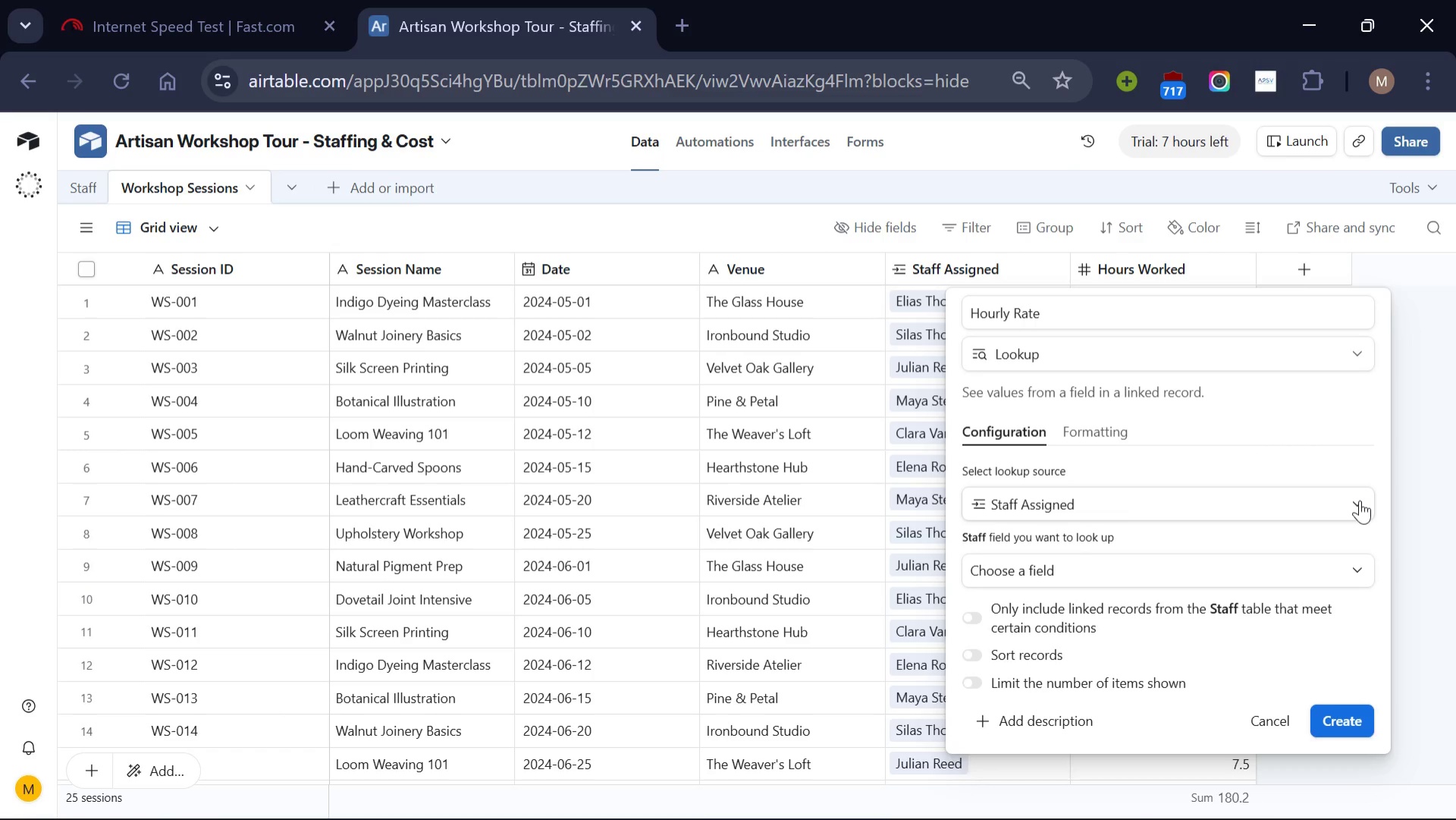 
wait(14.22)
 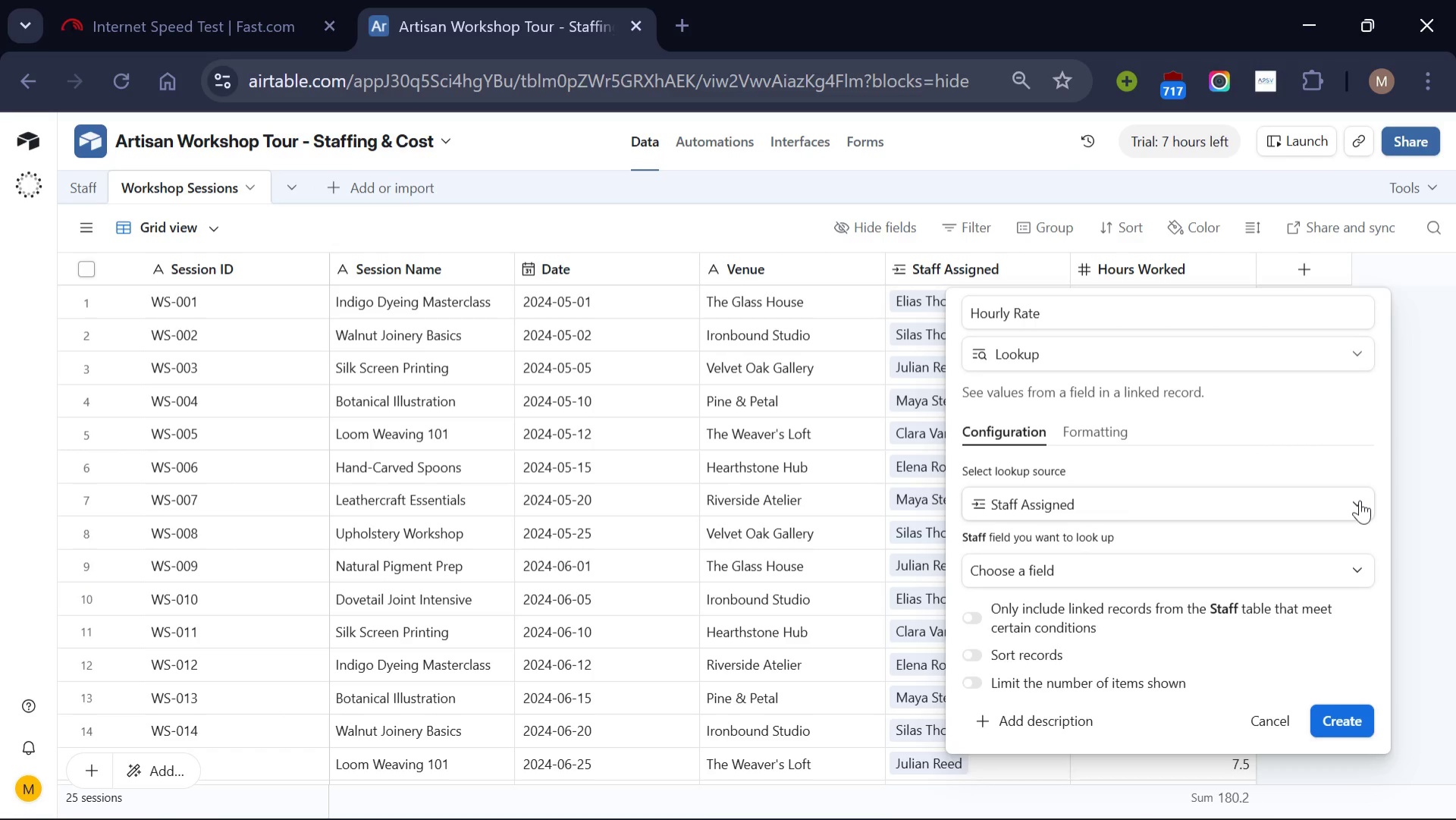 
left_click([1354, 565])
 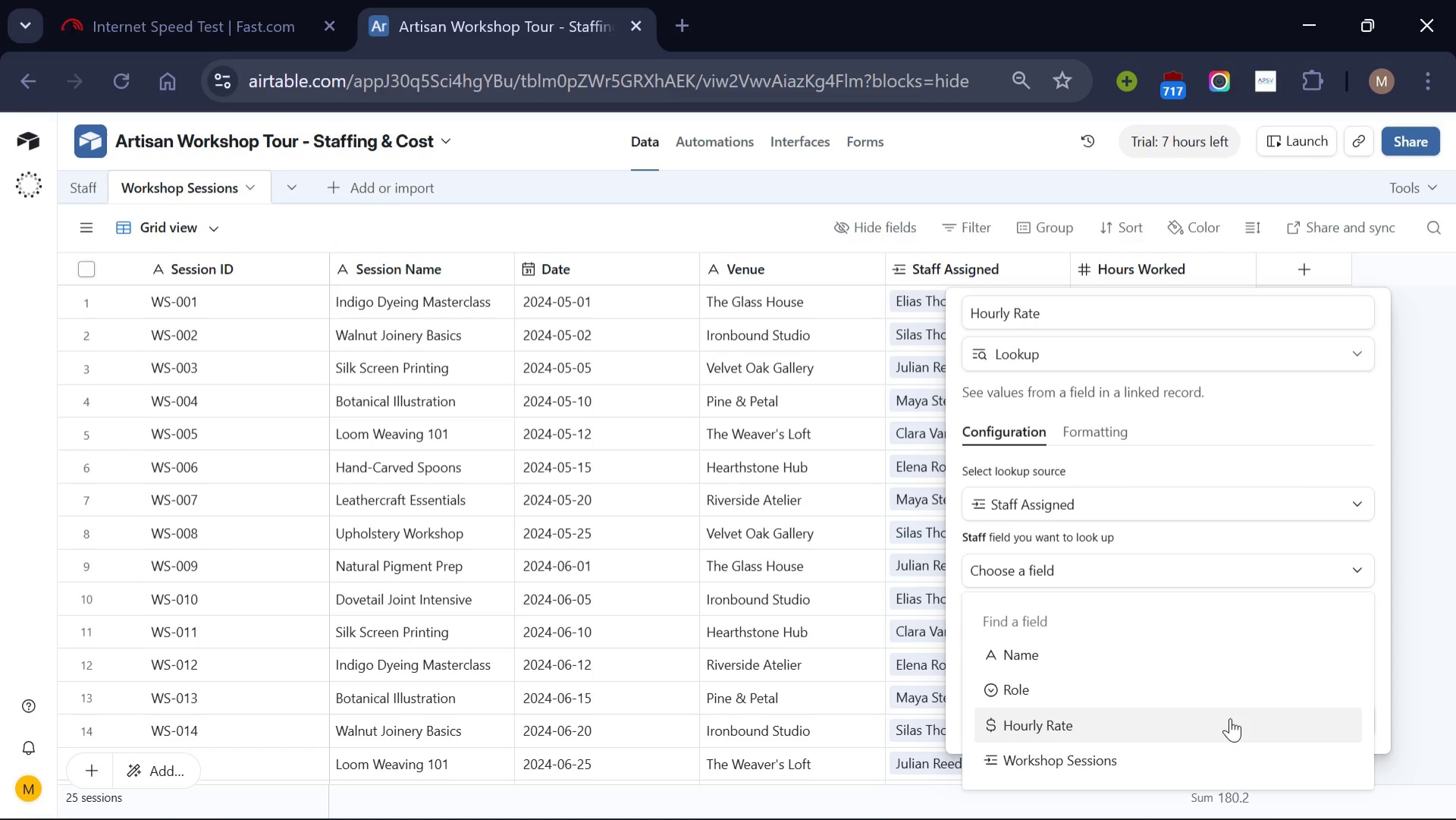 
left_click([1230, 718])
 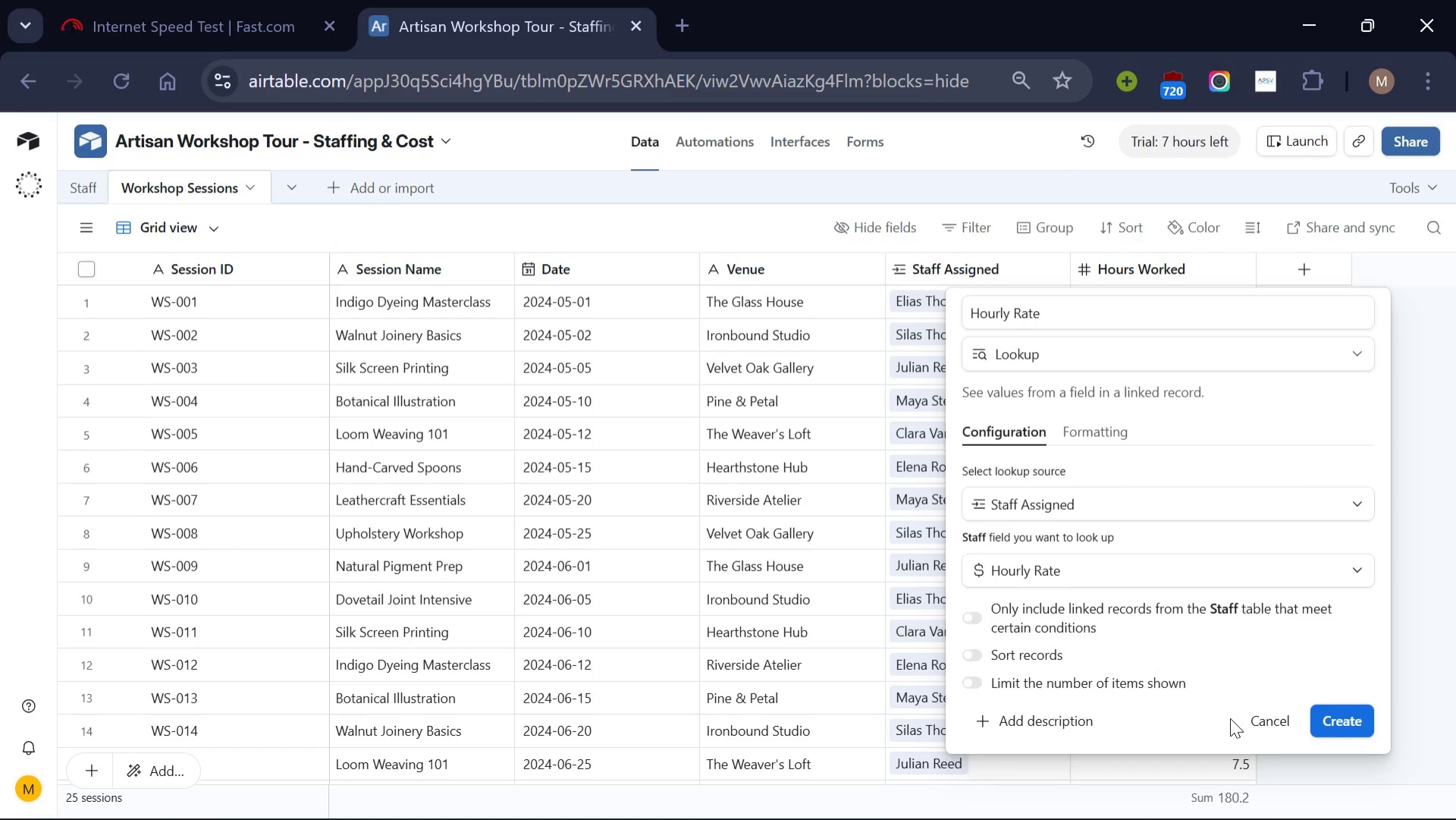 
wait(6.34)
 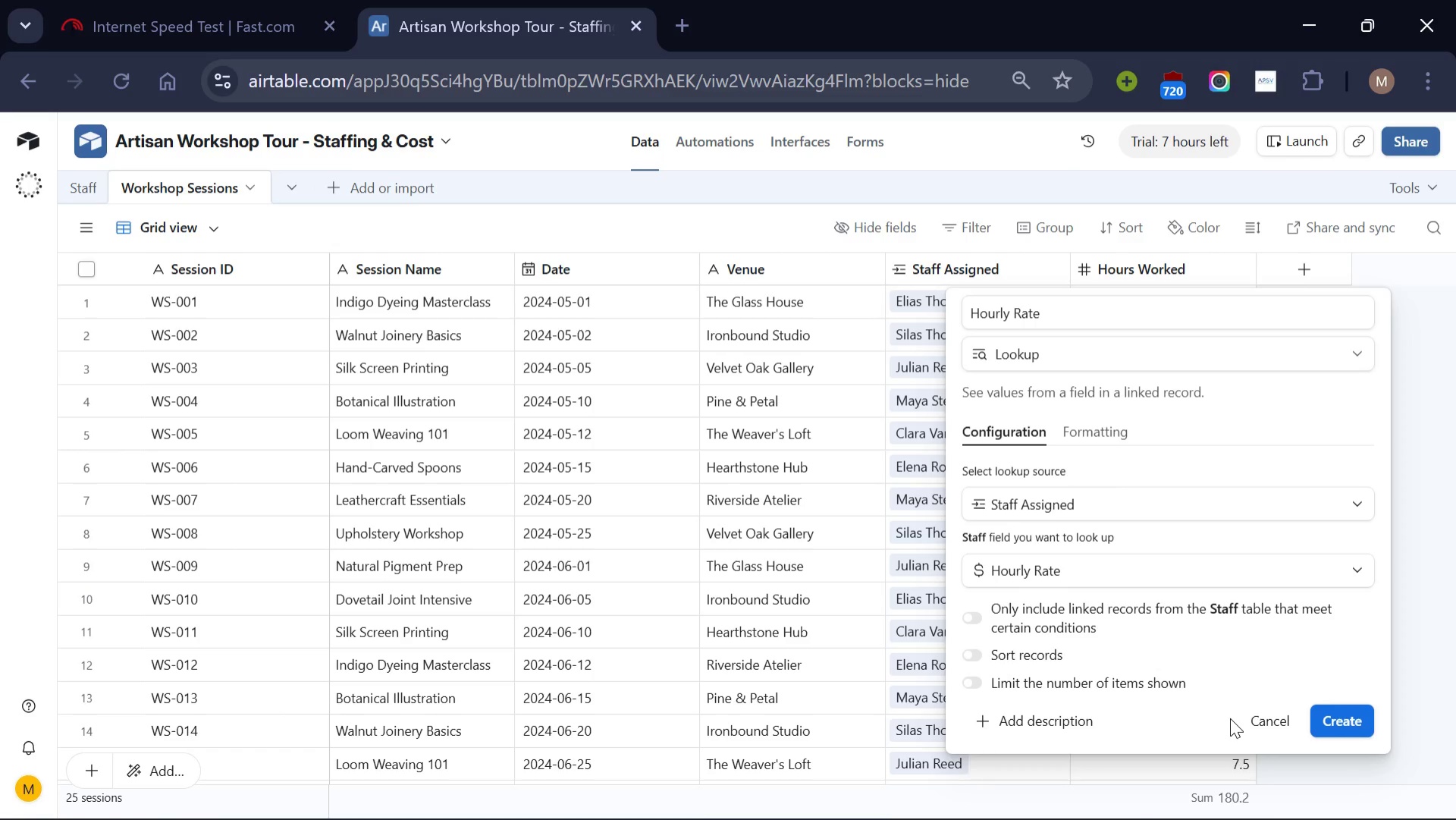 
scroll: coordinate [1211, 538], scroll_direction: down, amount: 1.0
 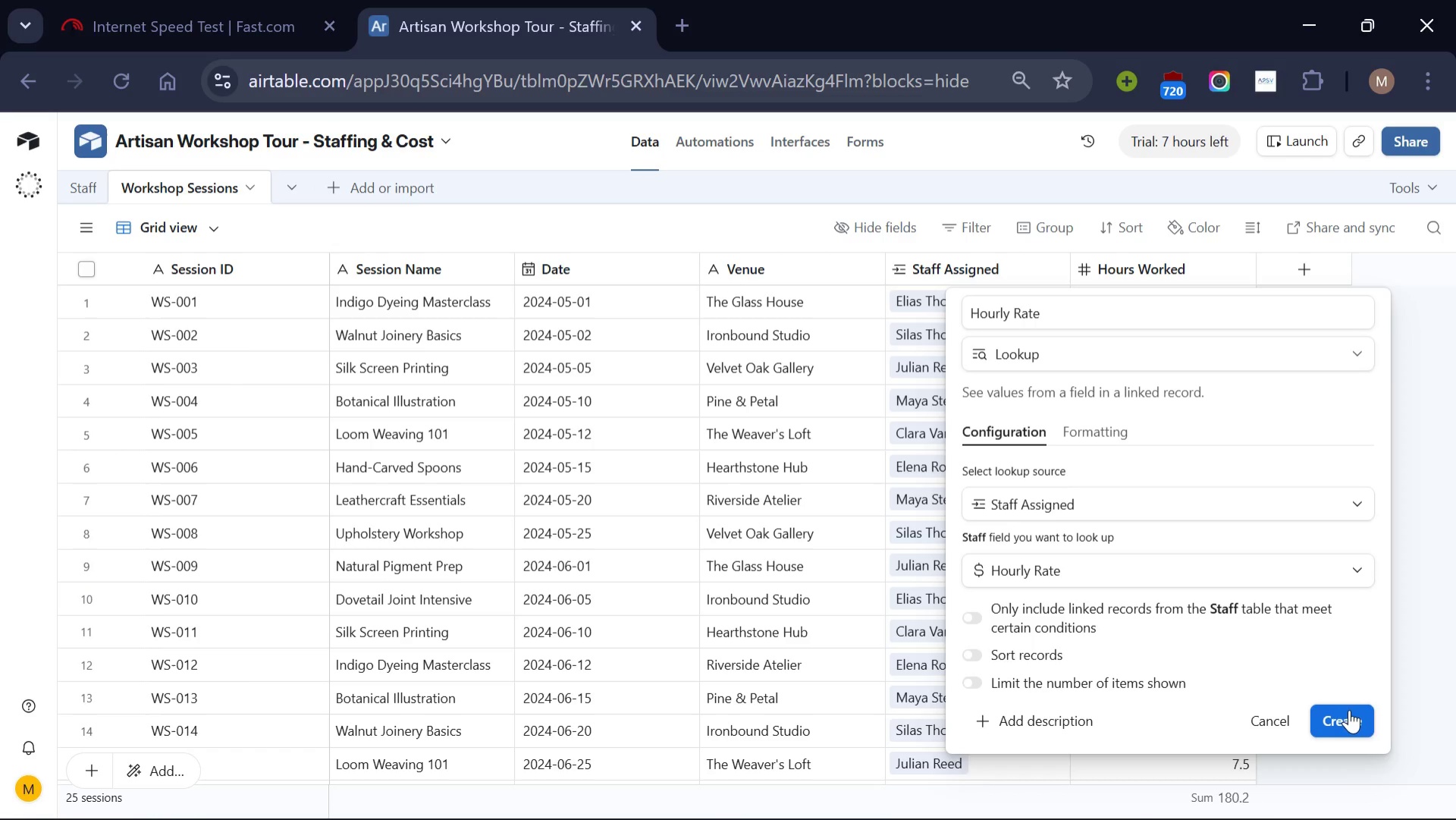 
left_click([1349, 709])
 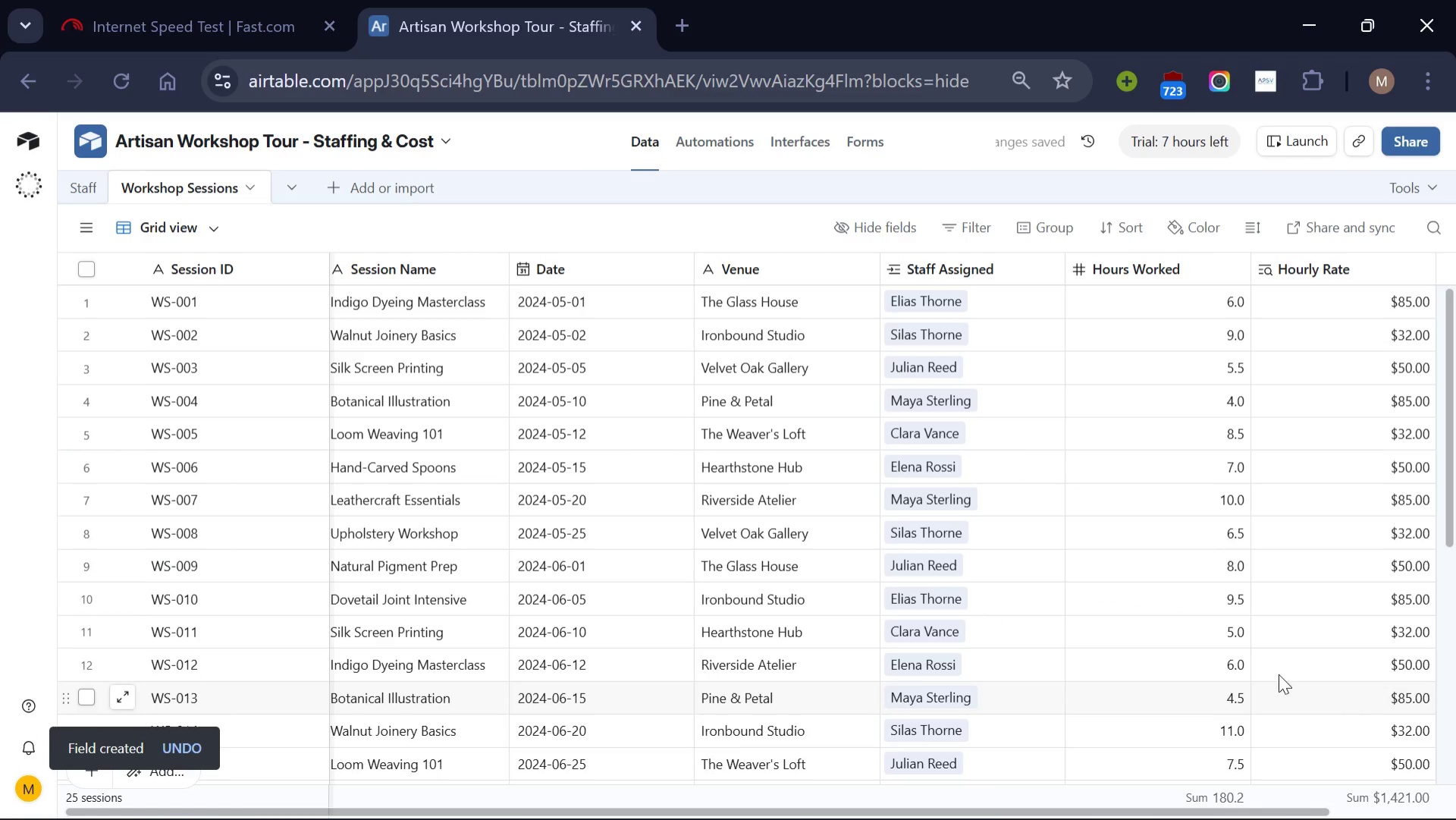 
scroll: coordinate [1081, 608], scroll_direction: down, amount: 1.0
 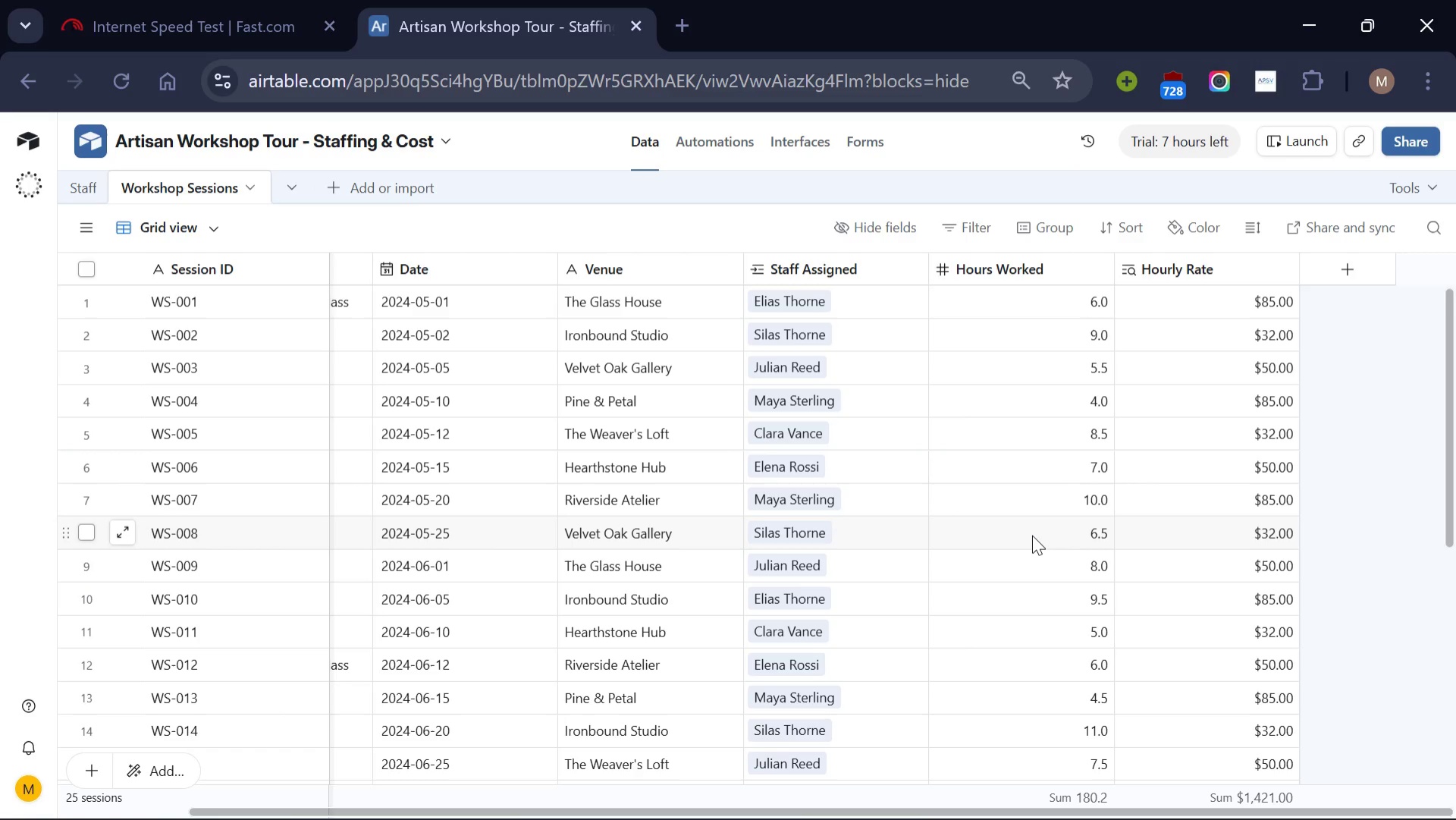 
wait(26.38)
 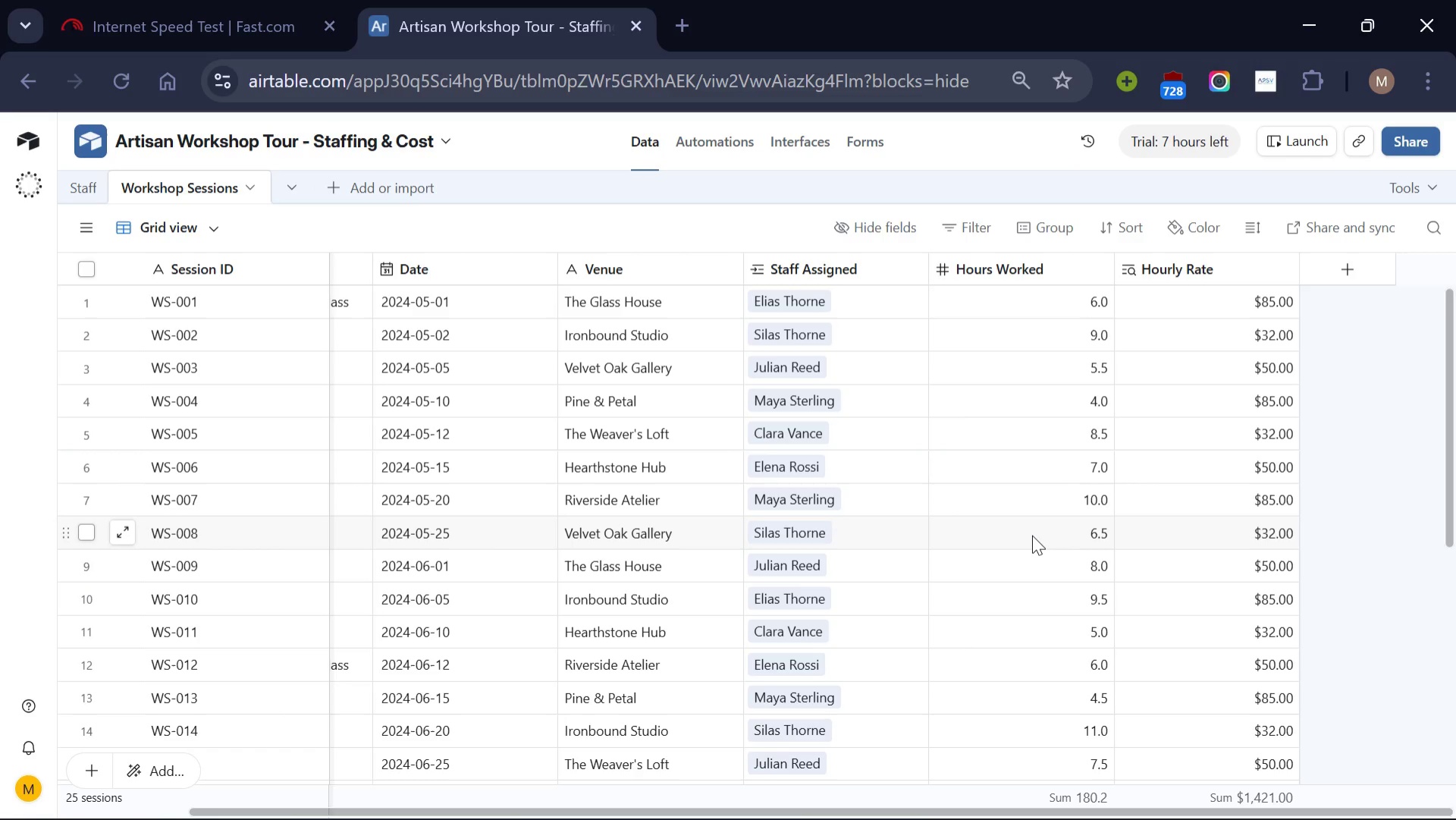 
scroll: coordinate [1244, 642], scroll_direction: down, amount: 1.0
 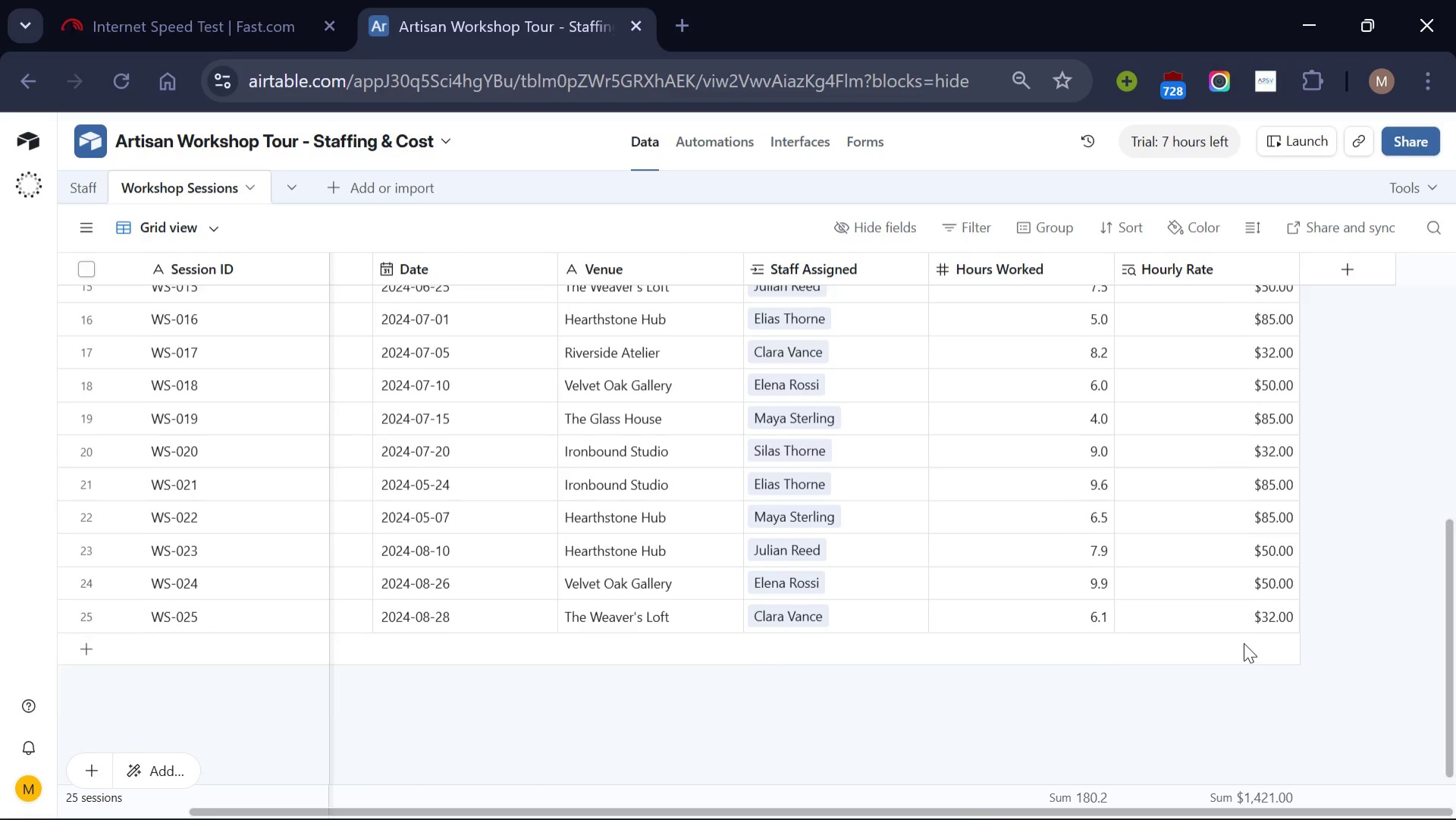 
scroll: coordinate [842, 663], scroll_direction: up, amount: 10.0
 